 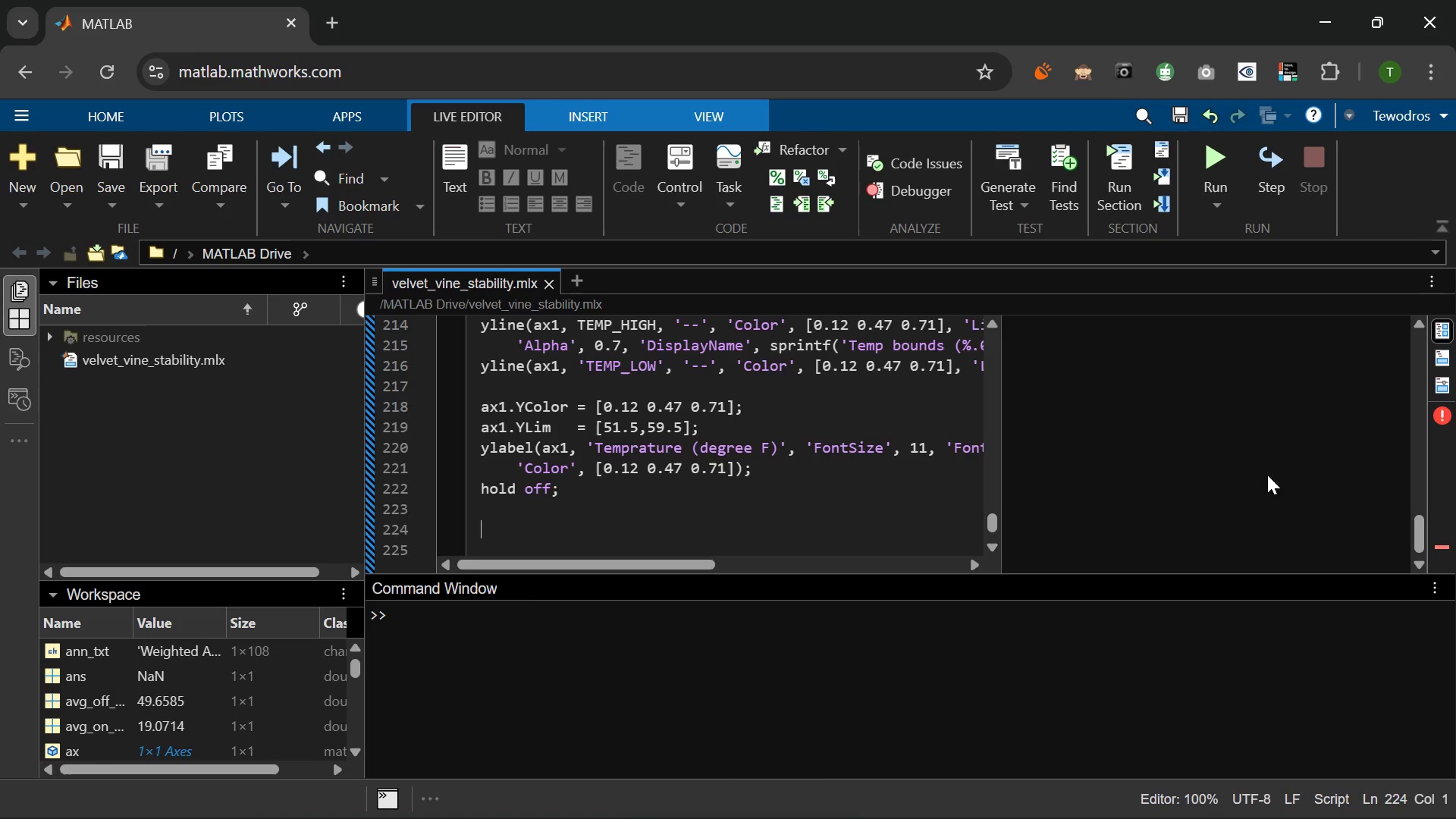 
type(% Humidi)
key(Backspace)
key(Backspace)
key(Backspace)
type(idity (right axis, orange))
 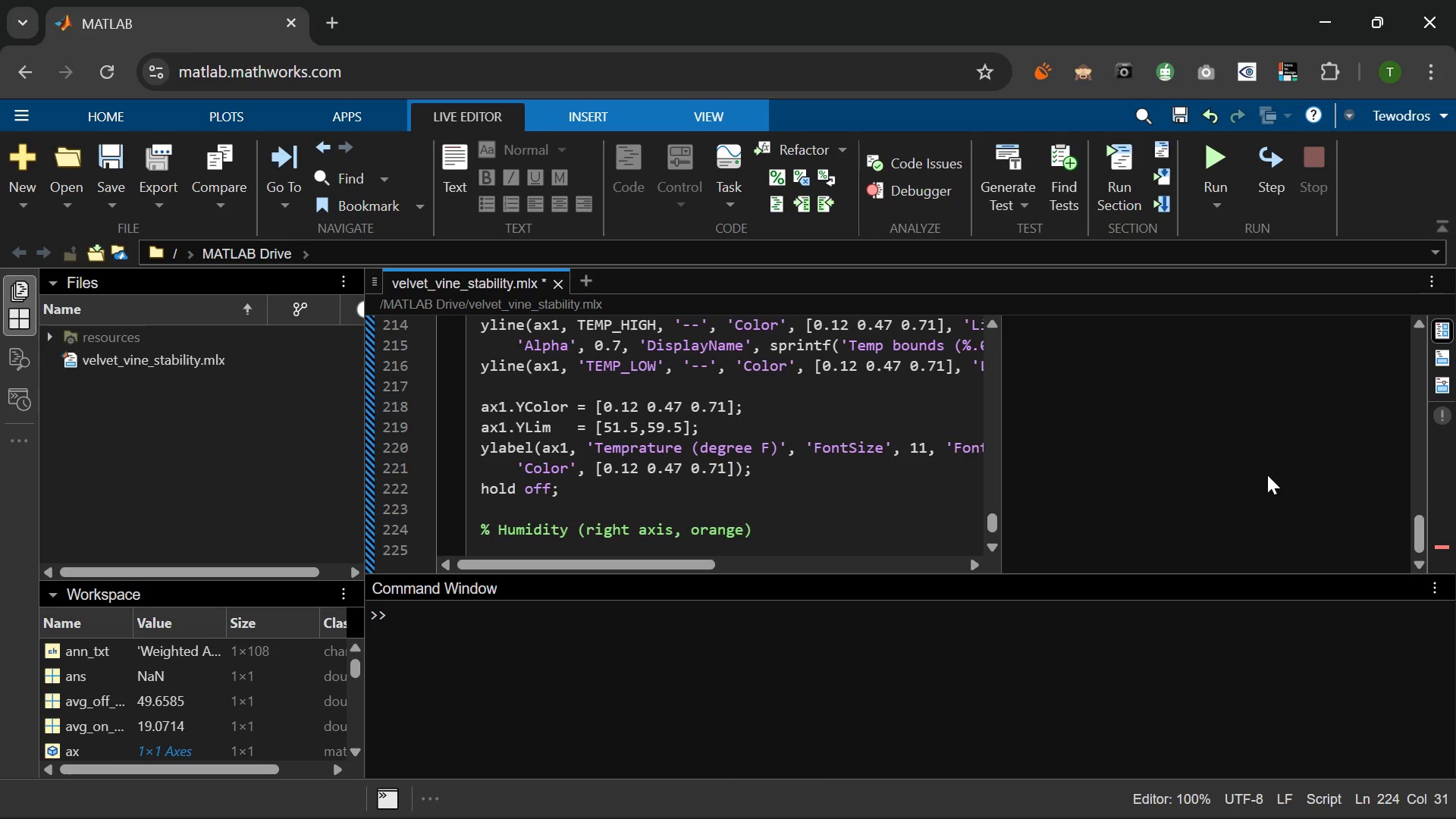 
key(Enter)
 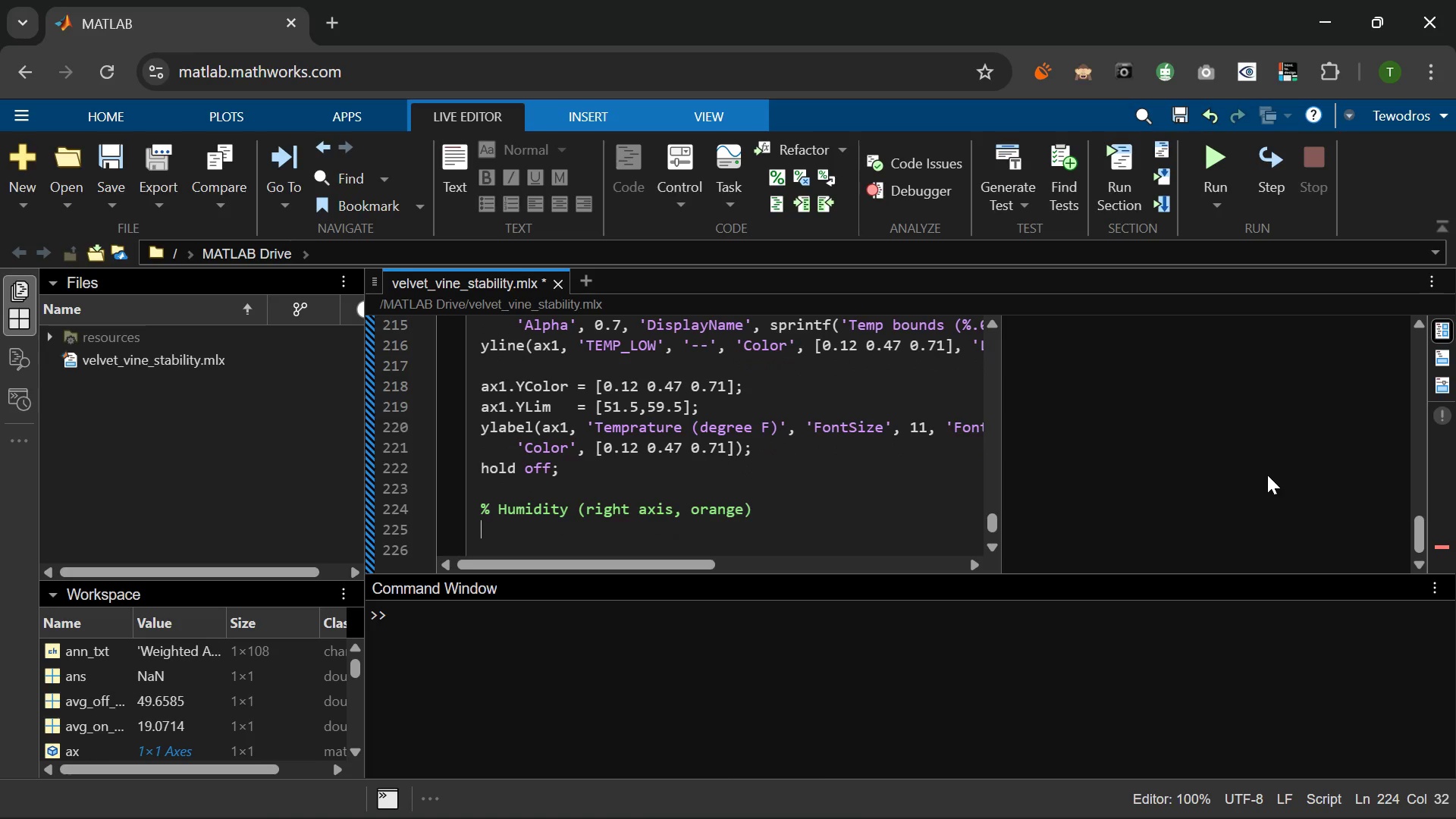 
type(ax2 = axes )
key(Backspace)
type(('Position)
 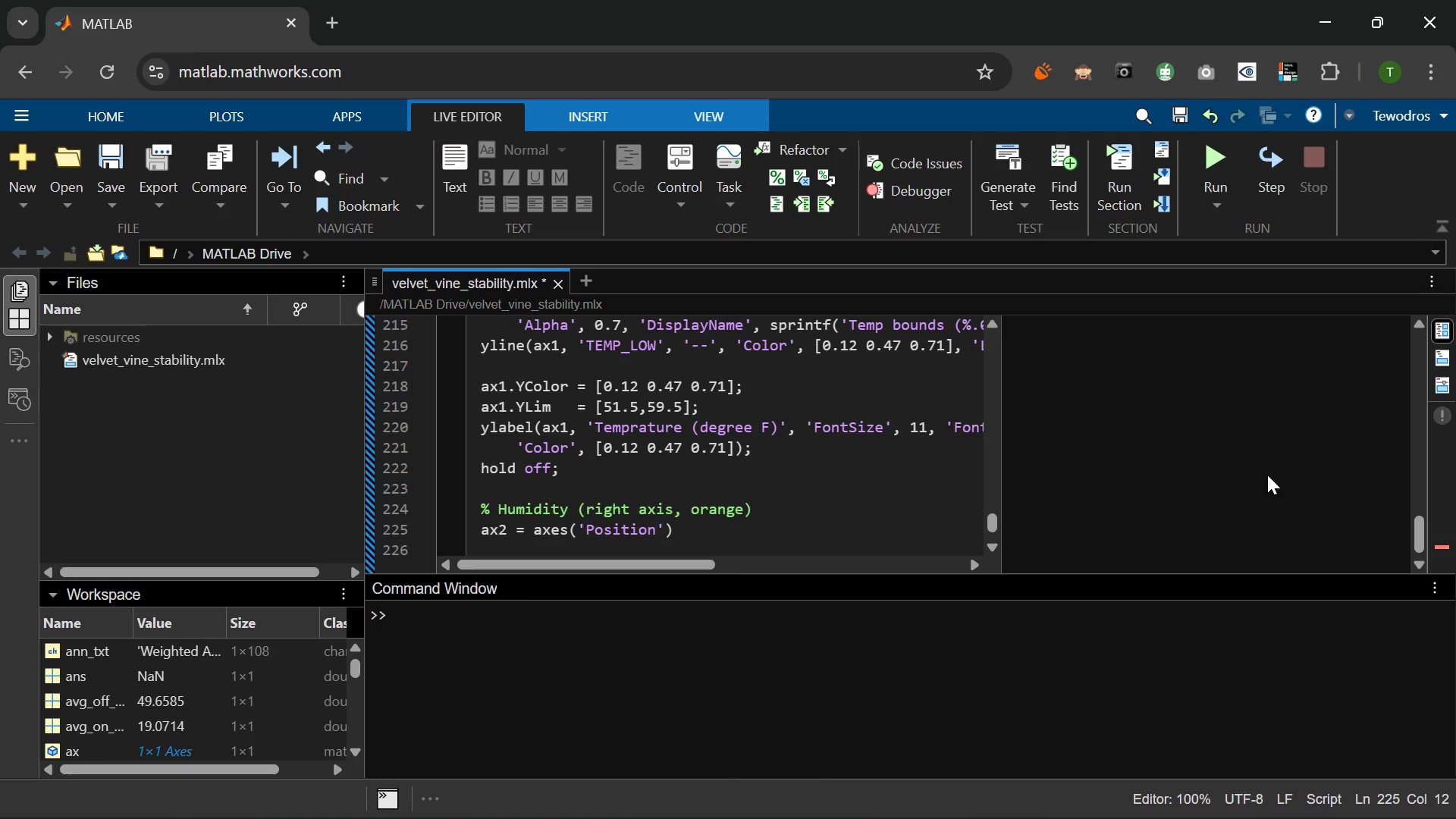 
key(ArrowRight)
 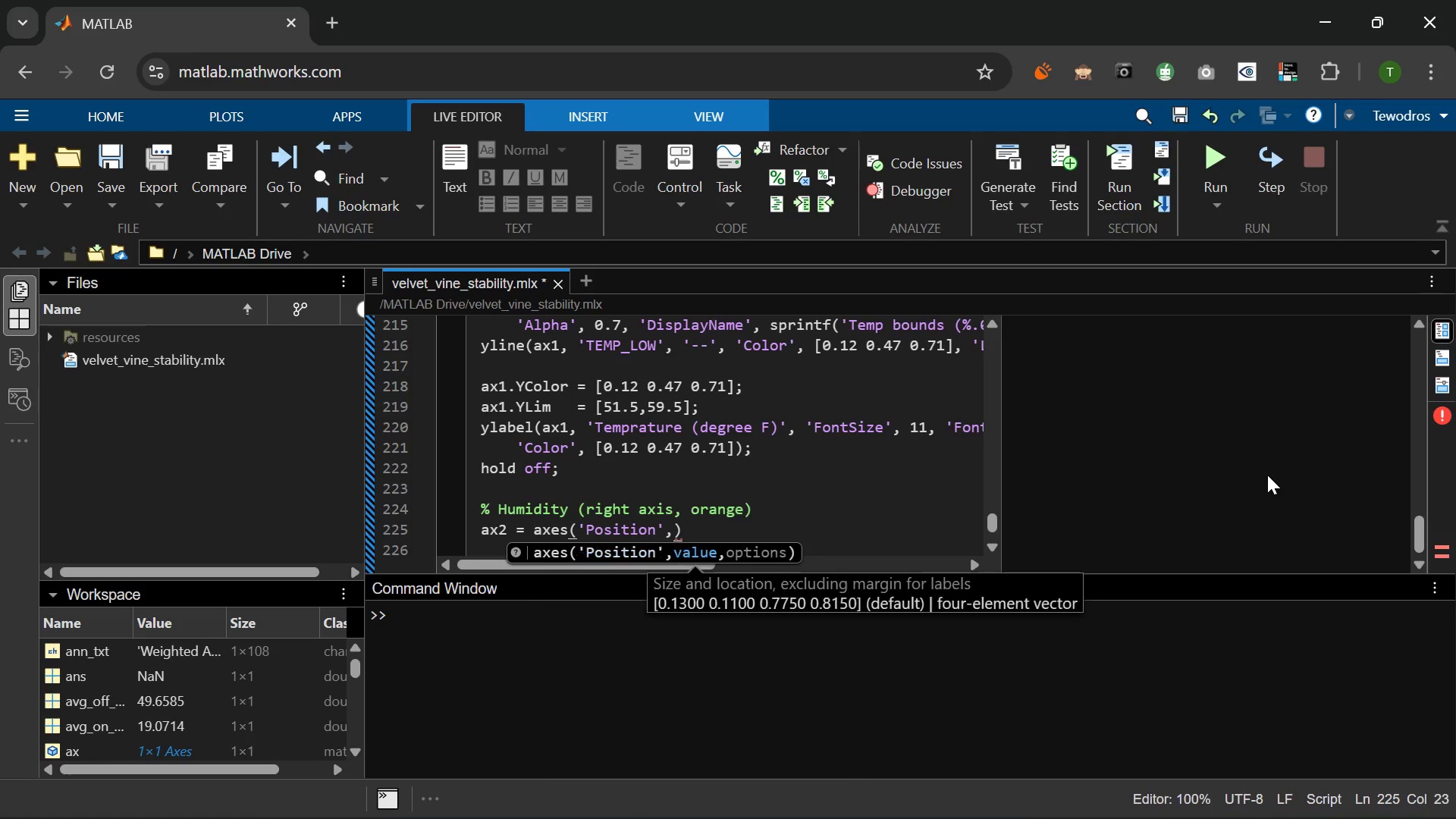 
type( ax1.Position, 'Color)
 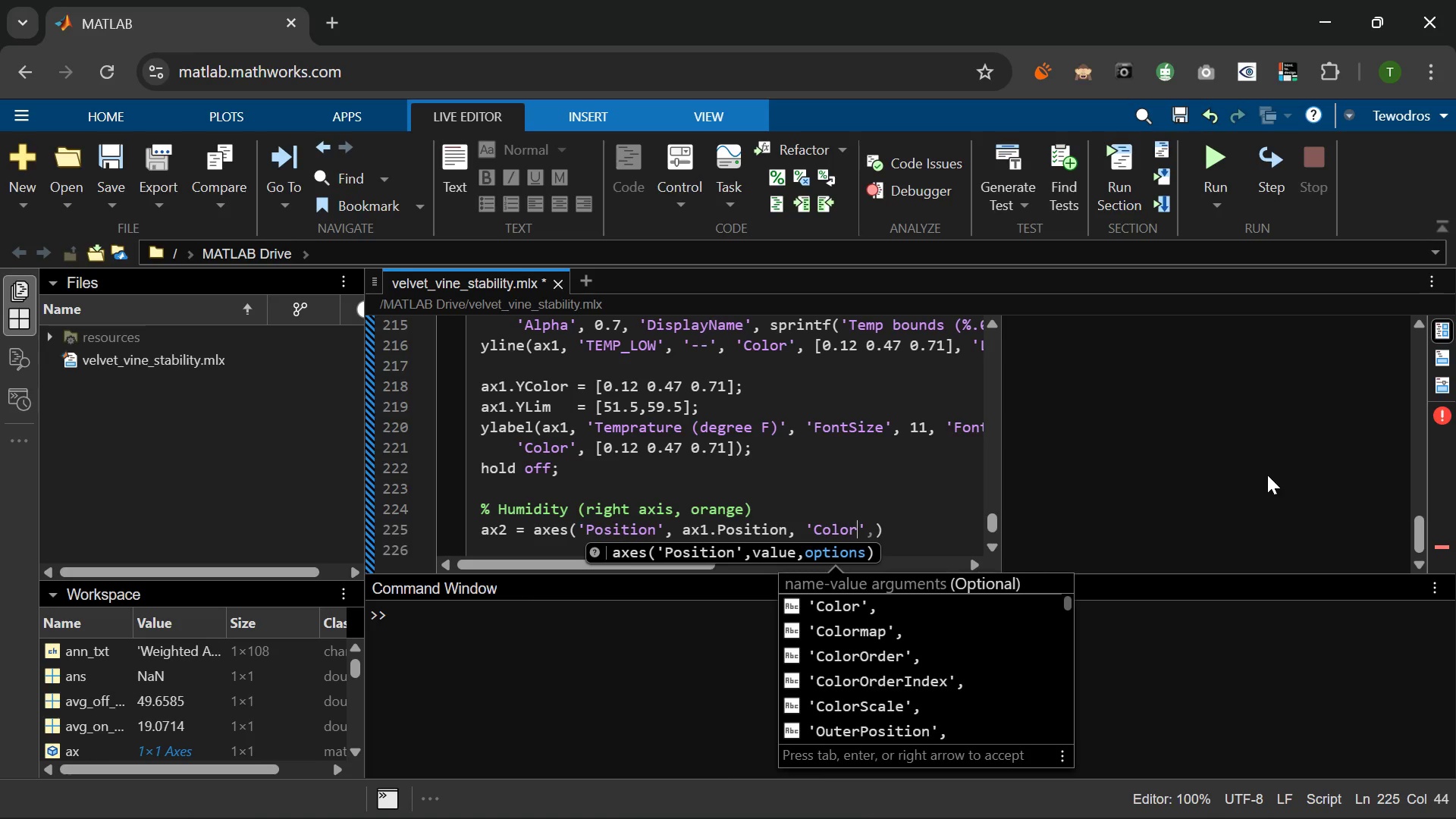 
key(ArrowRight)
 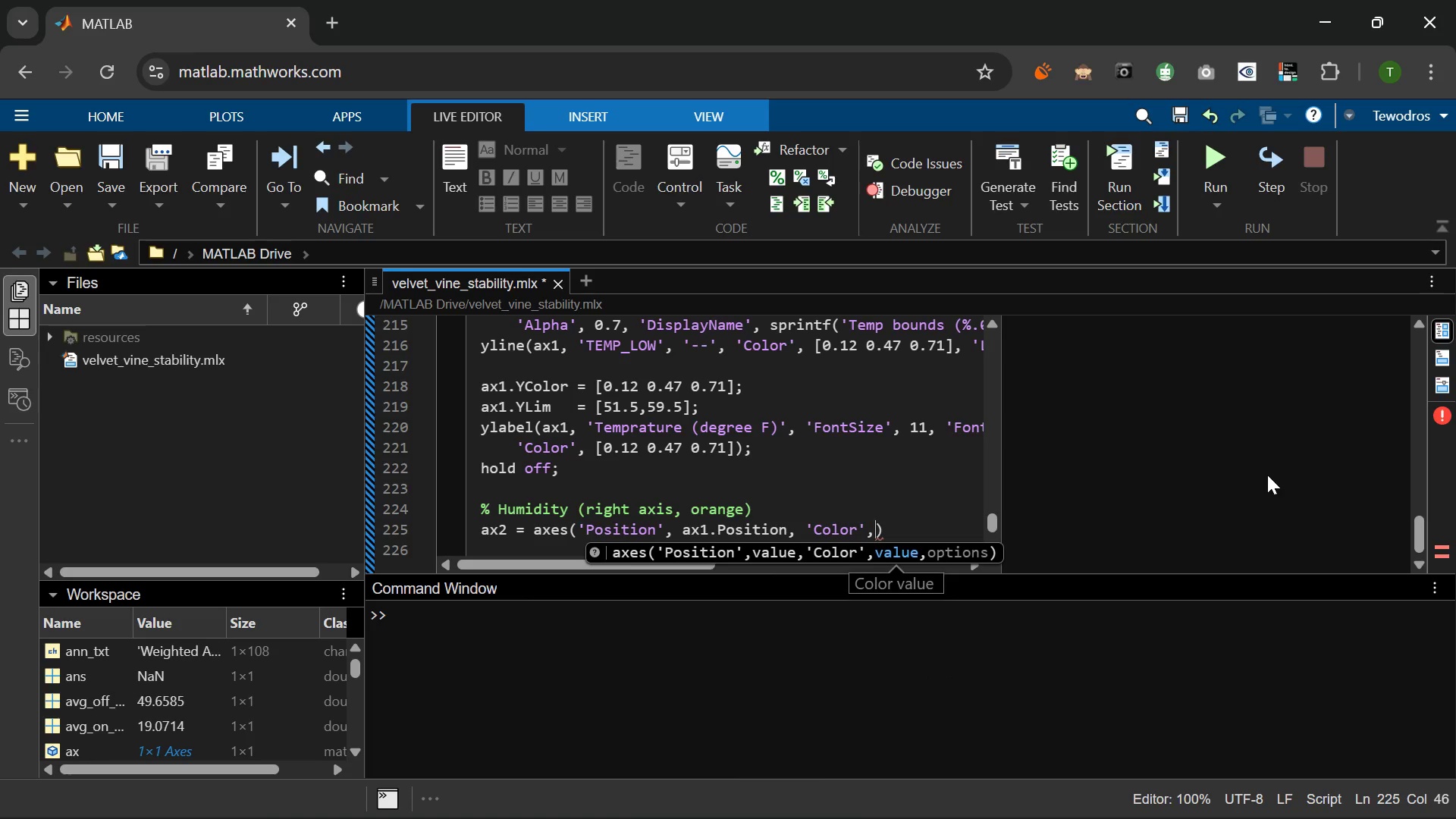 
type( 'none)
 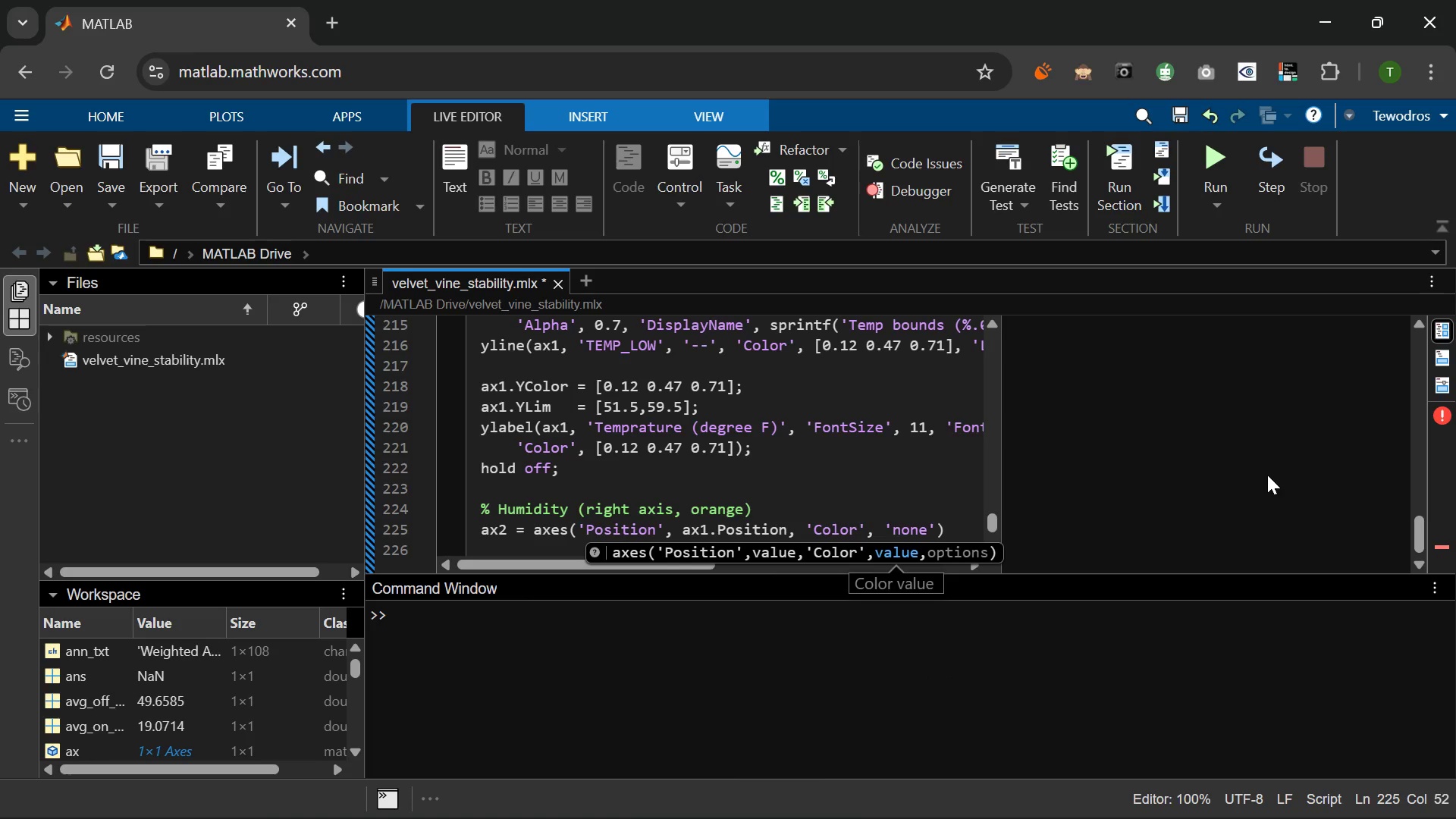 
key(ArrowRight)
 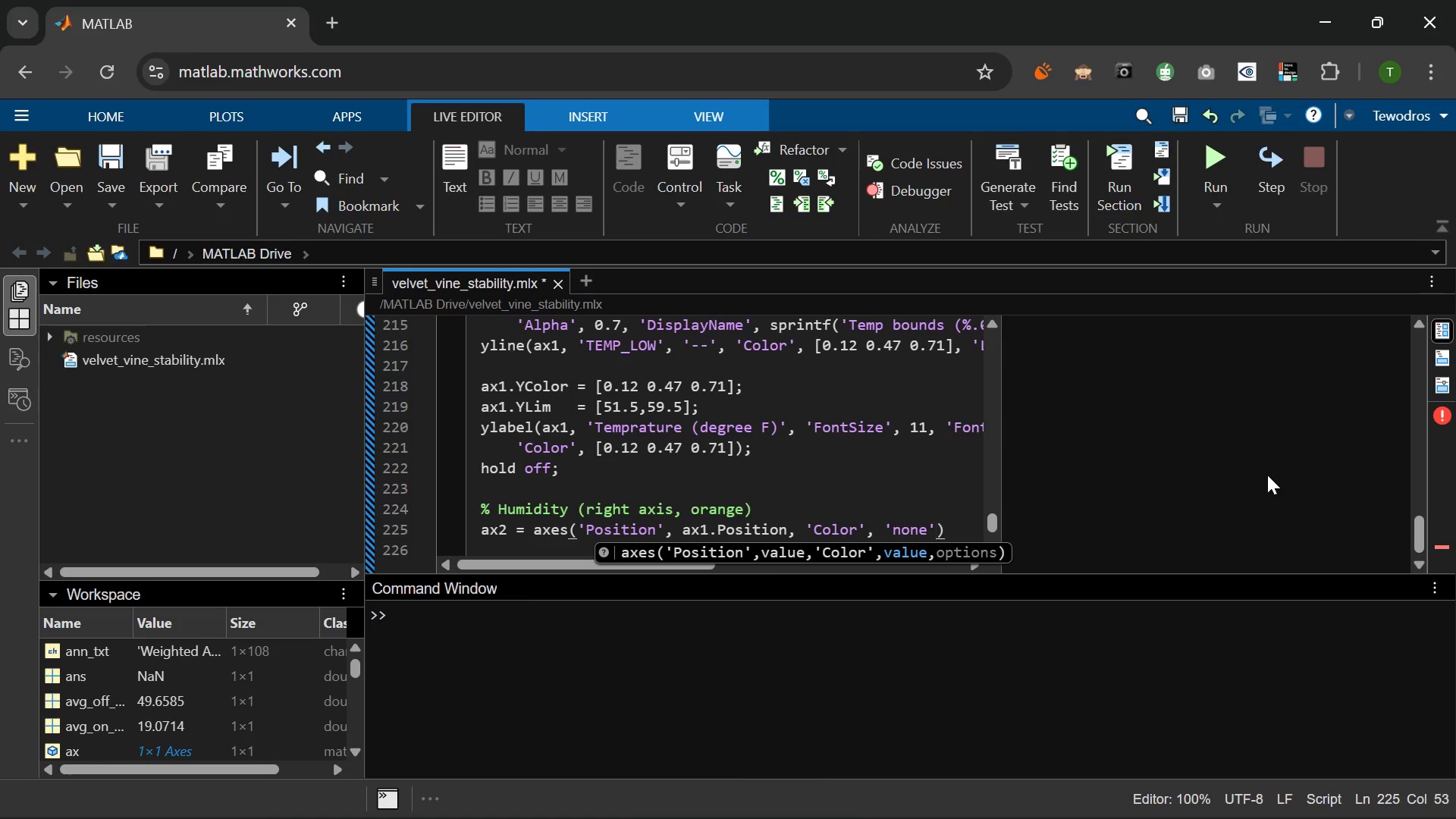 
key(Comma)
 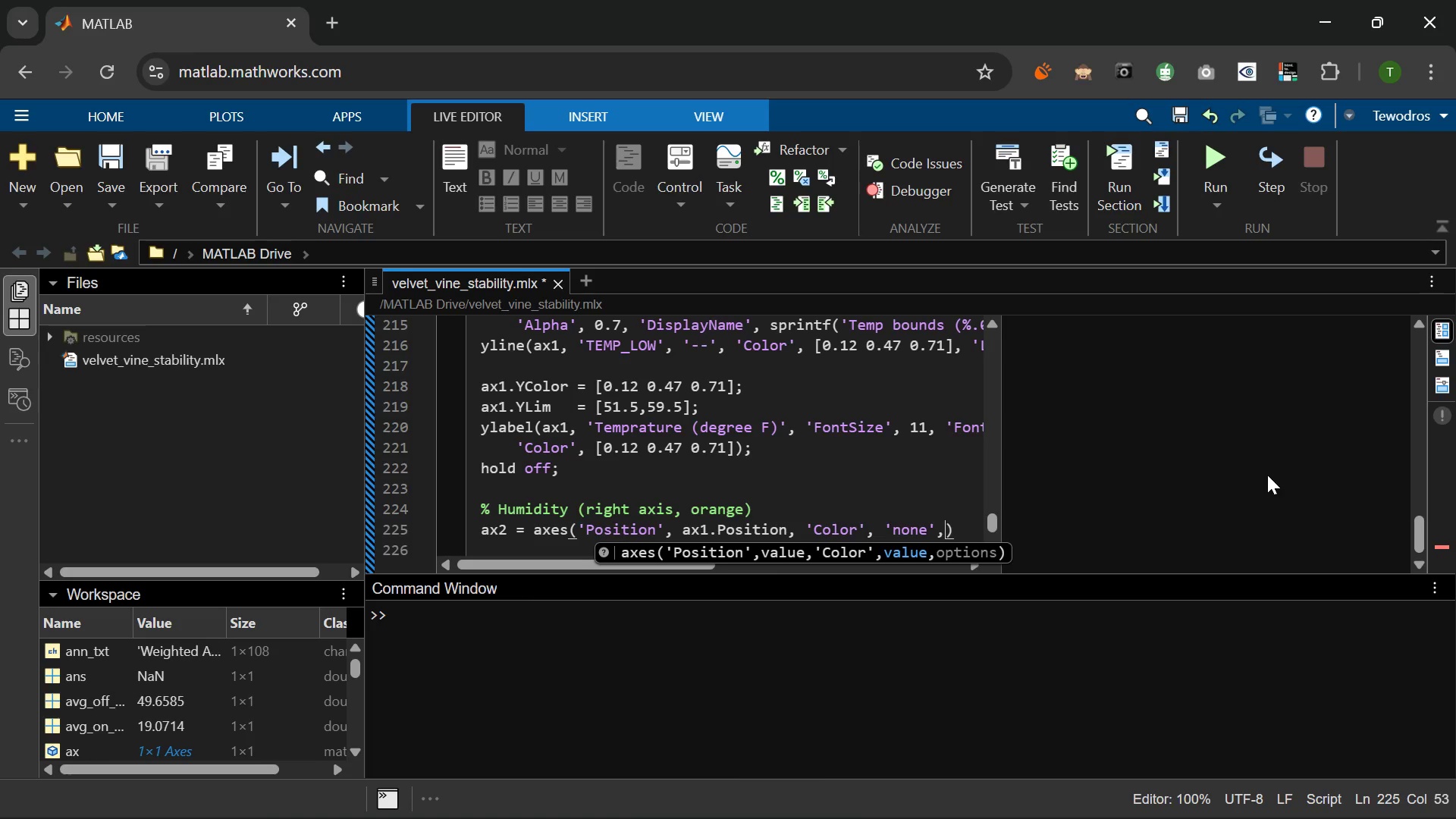 
key(Space)
 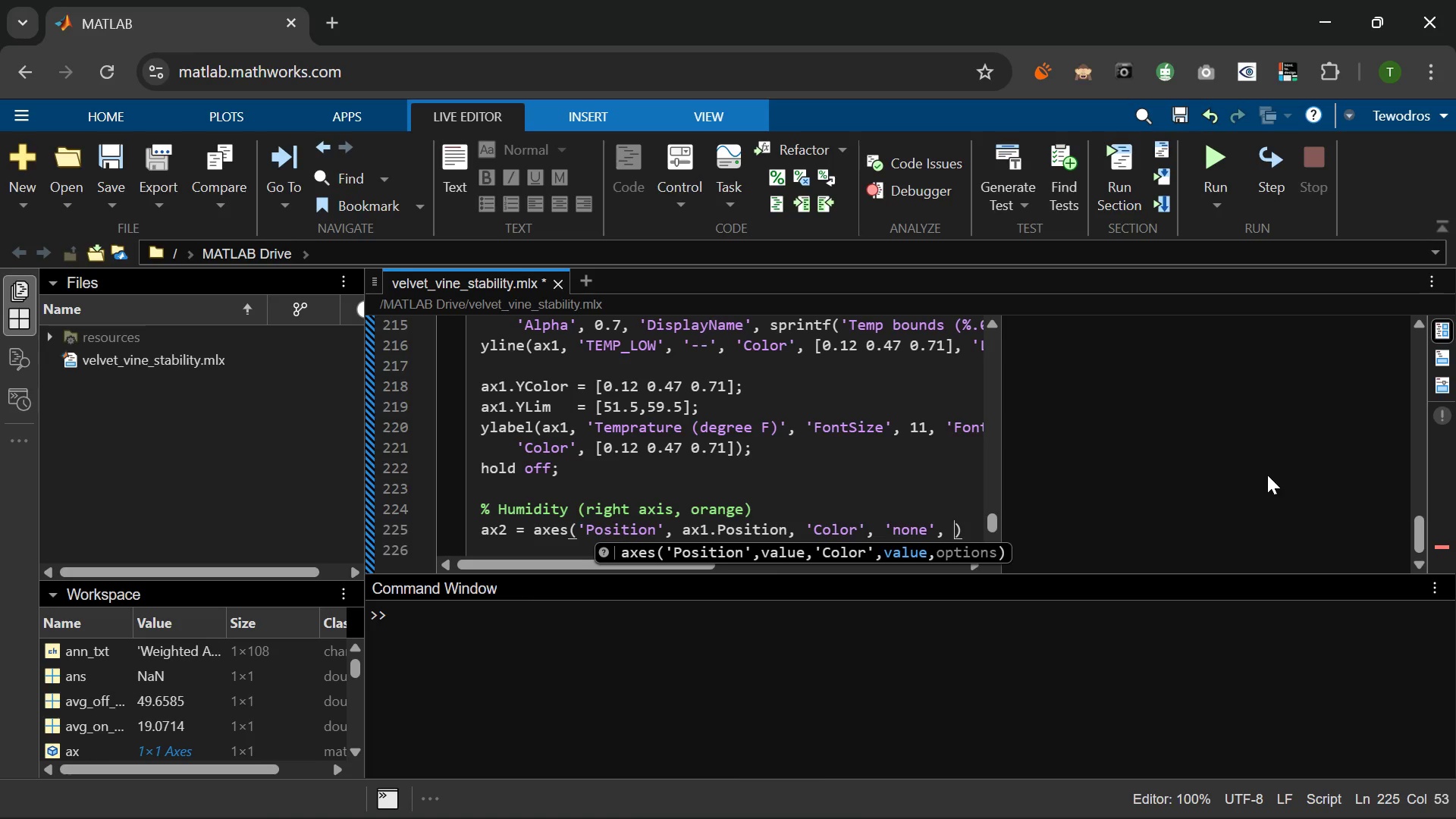 
key(Period)
 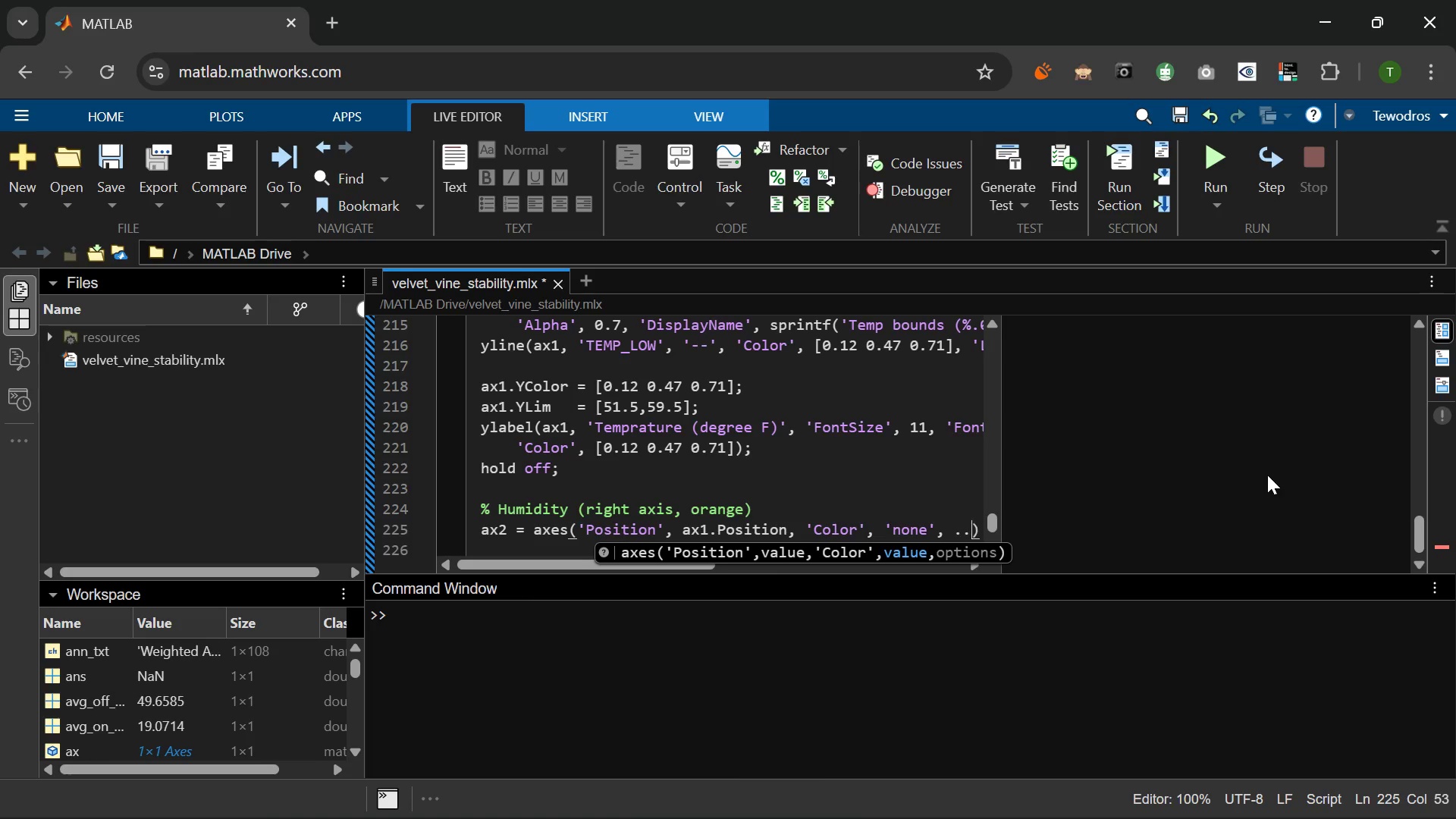 
key(Period)
 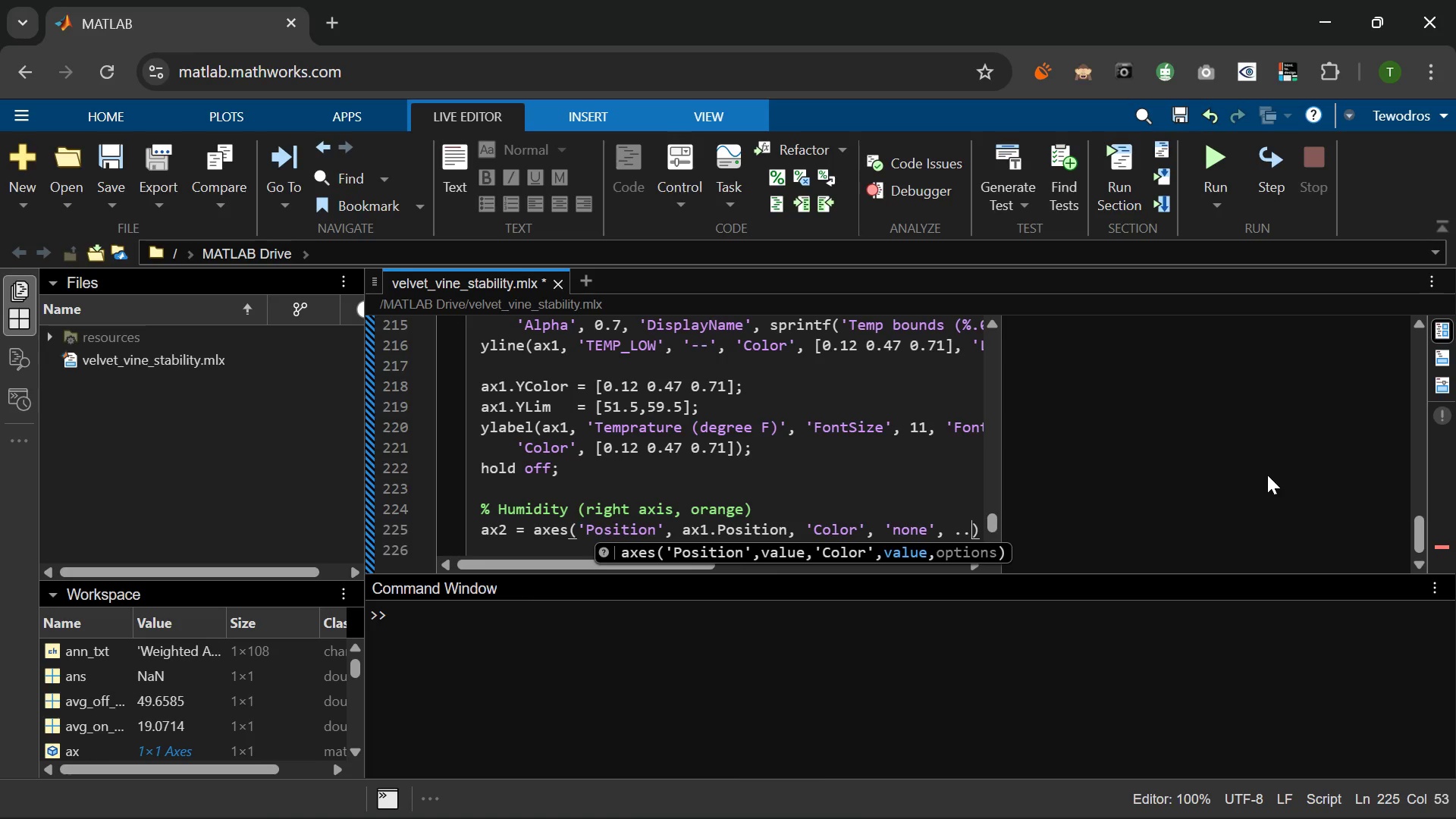 
key(Period)
 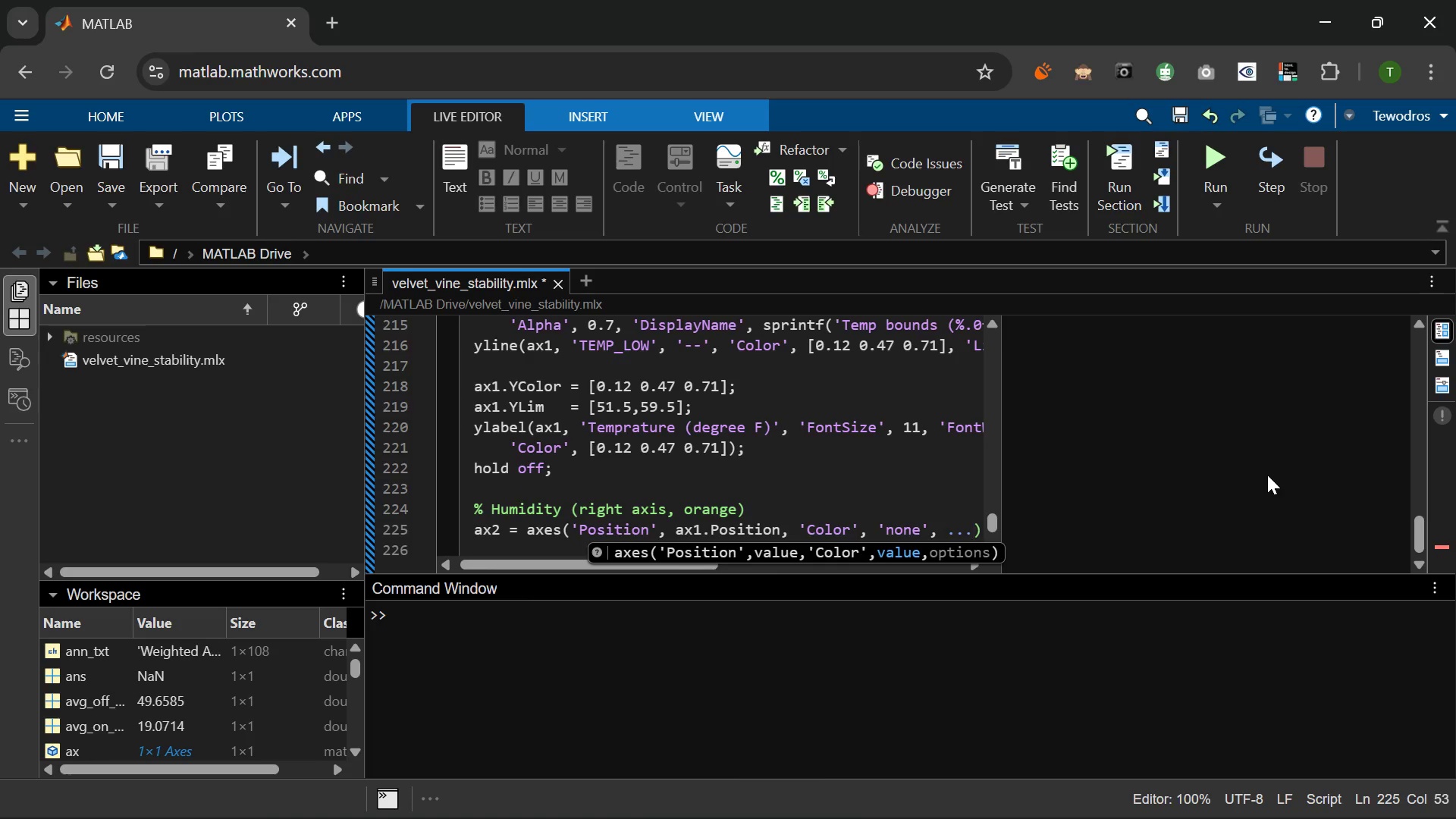 
key(Enter)
 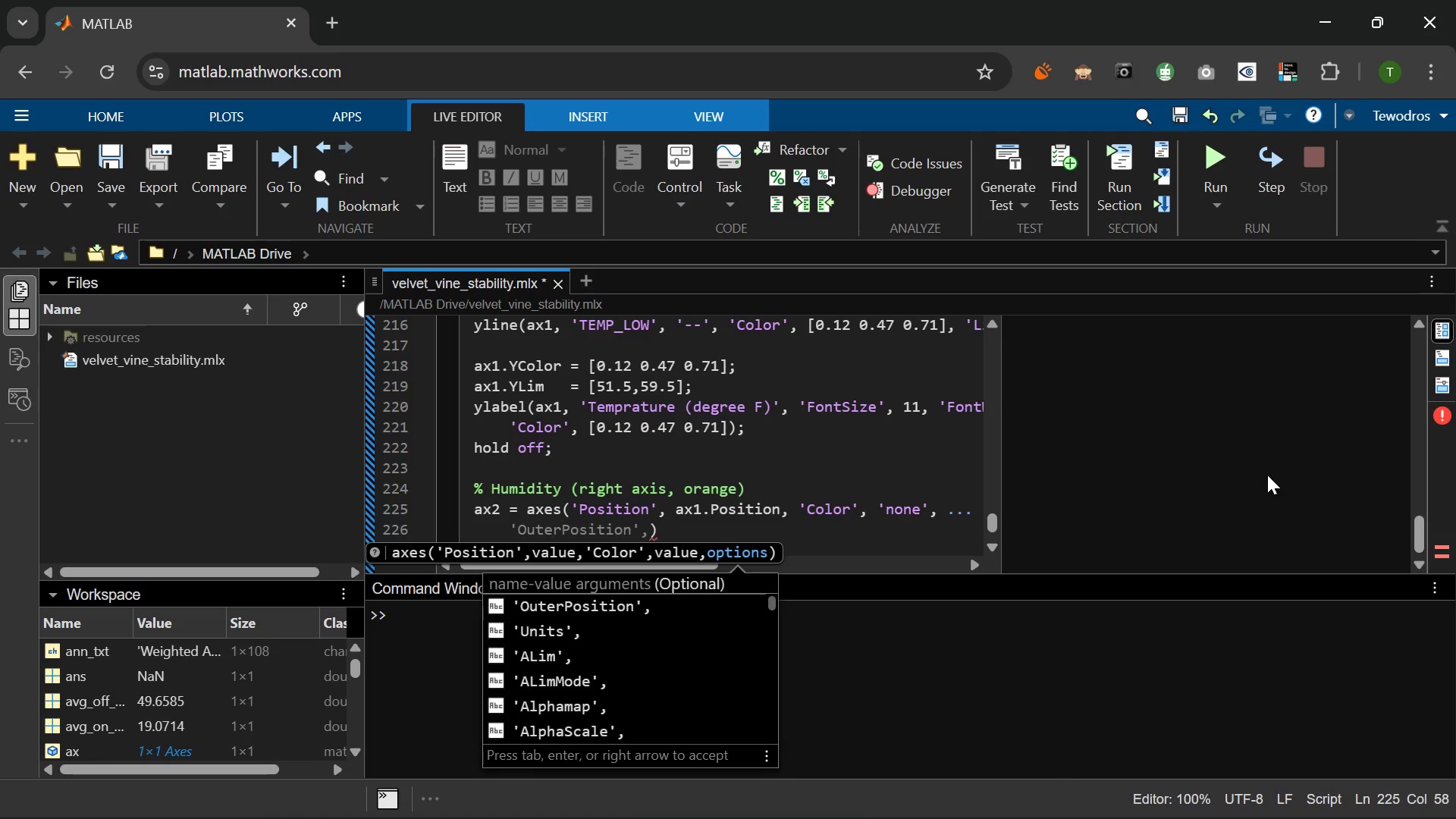 
key(CapsLock)
 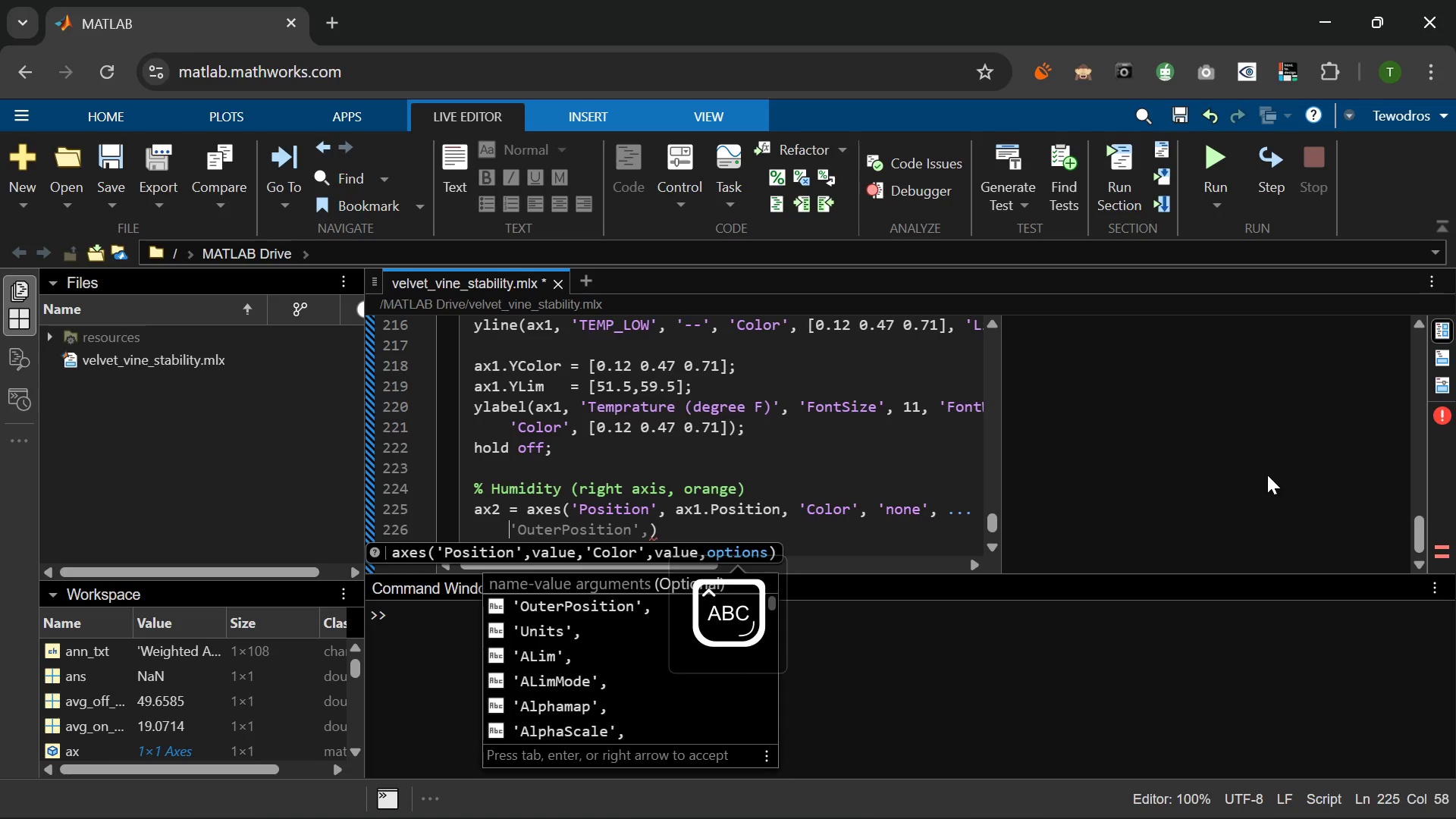 
key(CapsLock)
 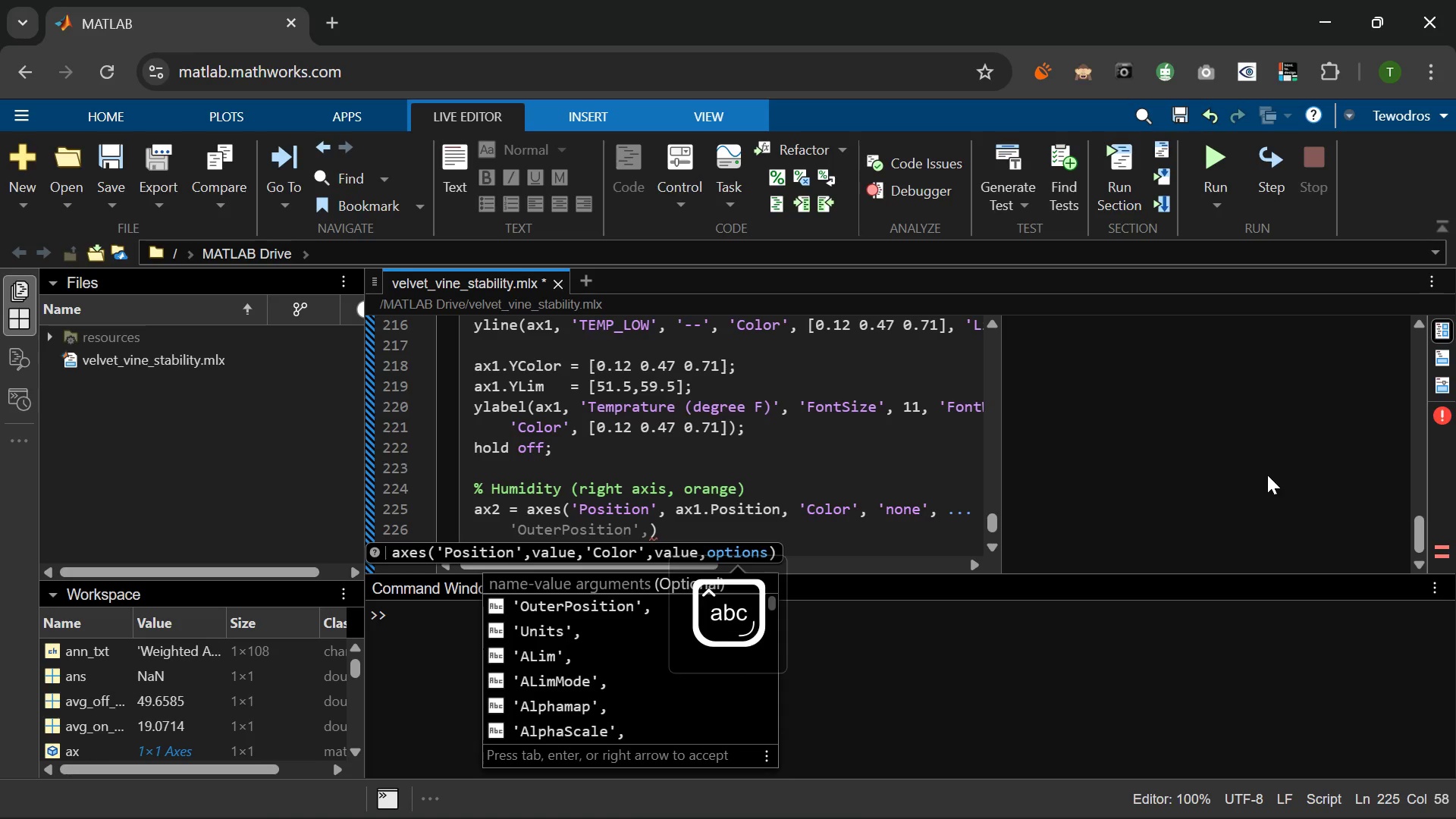 
key(Enter)
 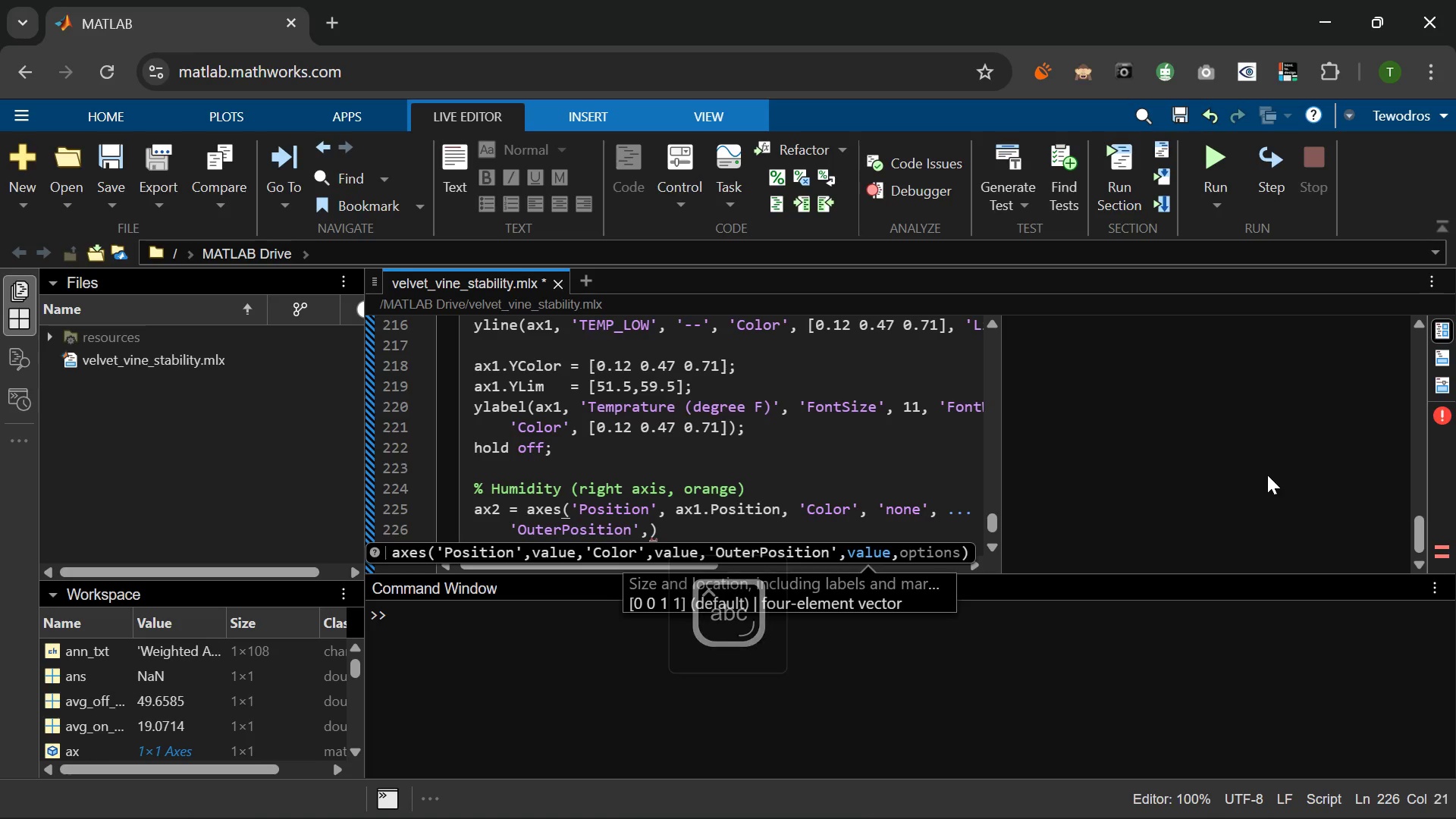 
key(Backspace)
key(Backspace)
key(Backspace)
key(Backspace)
key(Backspace)
key(Backspace)
type('YA)
key(Tab)
 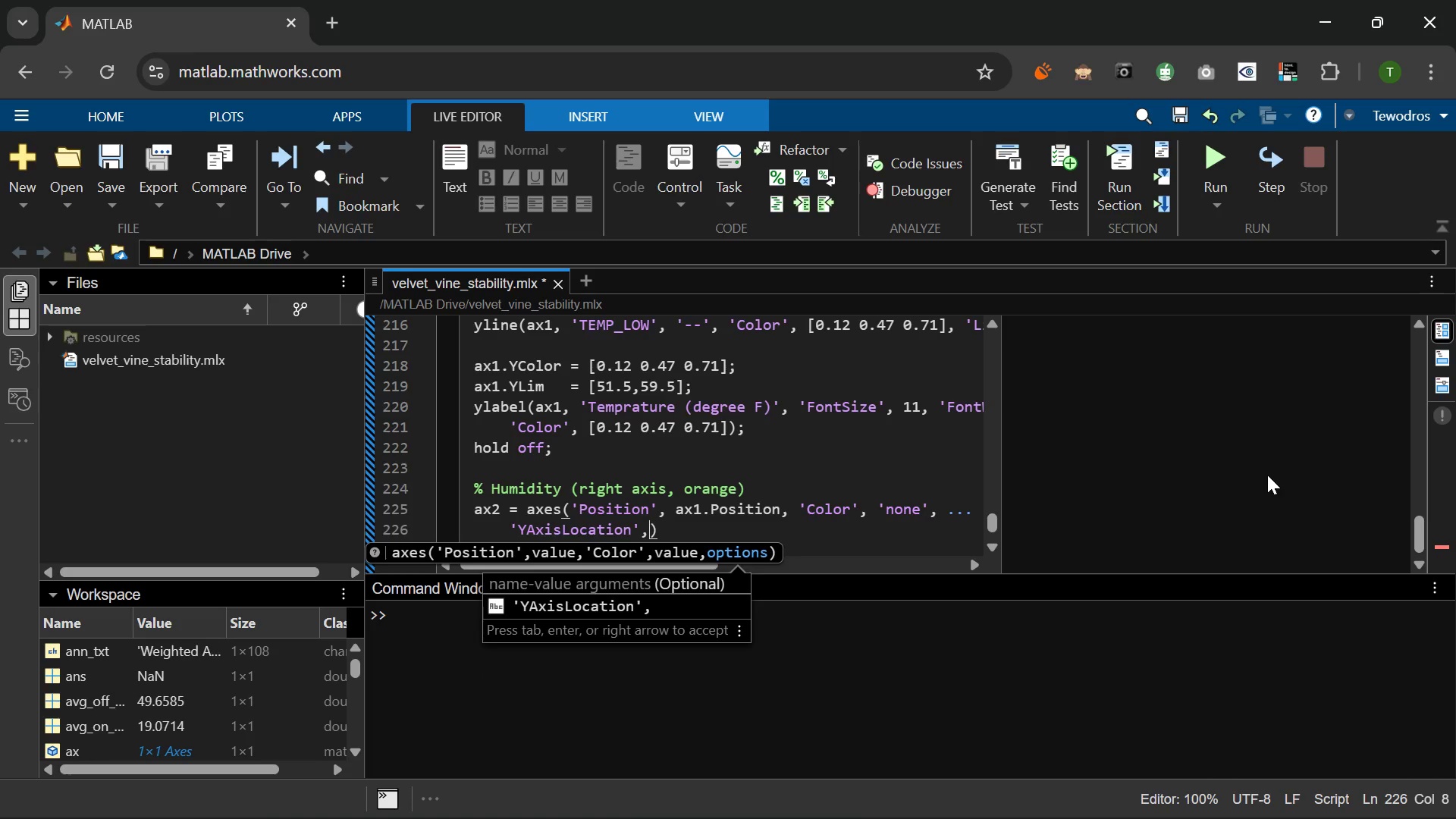 
key(ArrowRight)
 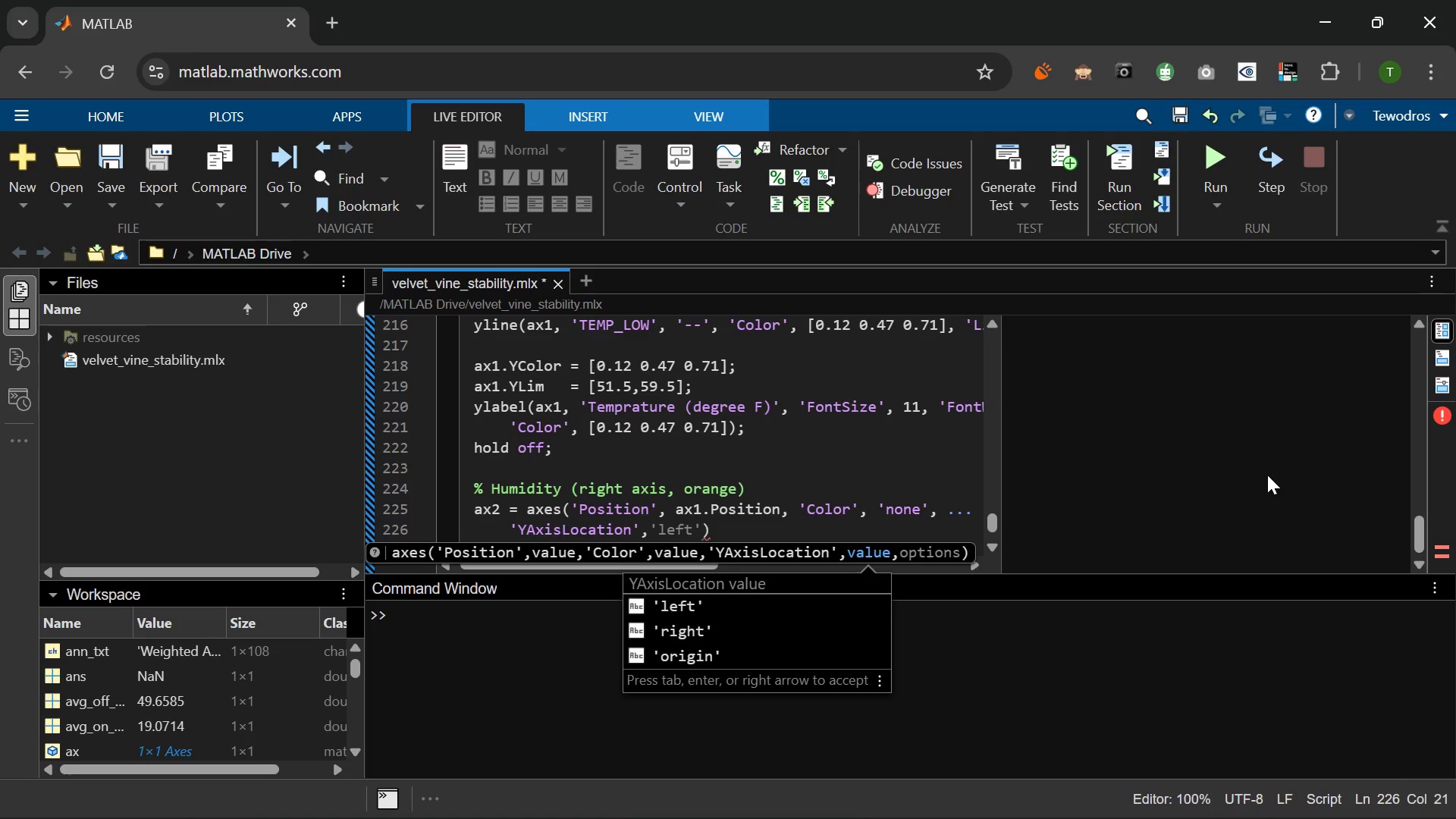 
type('right)
 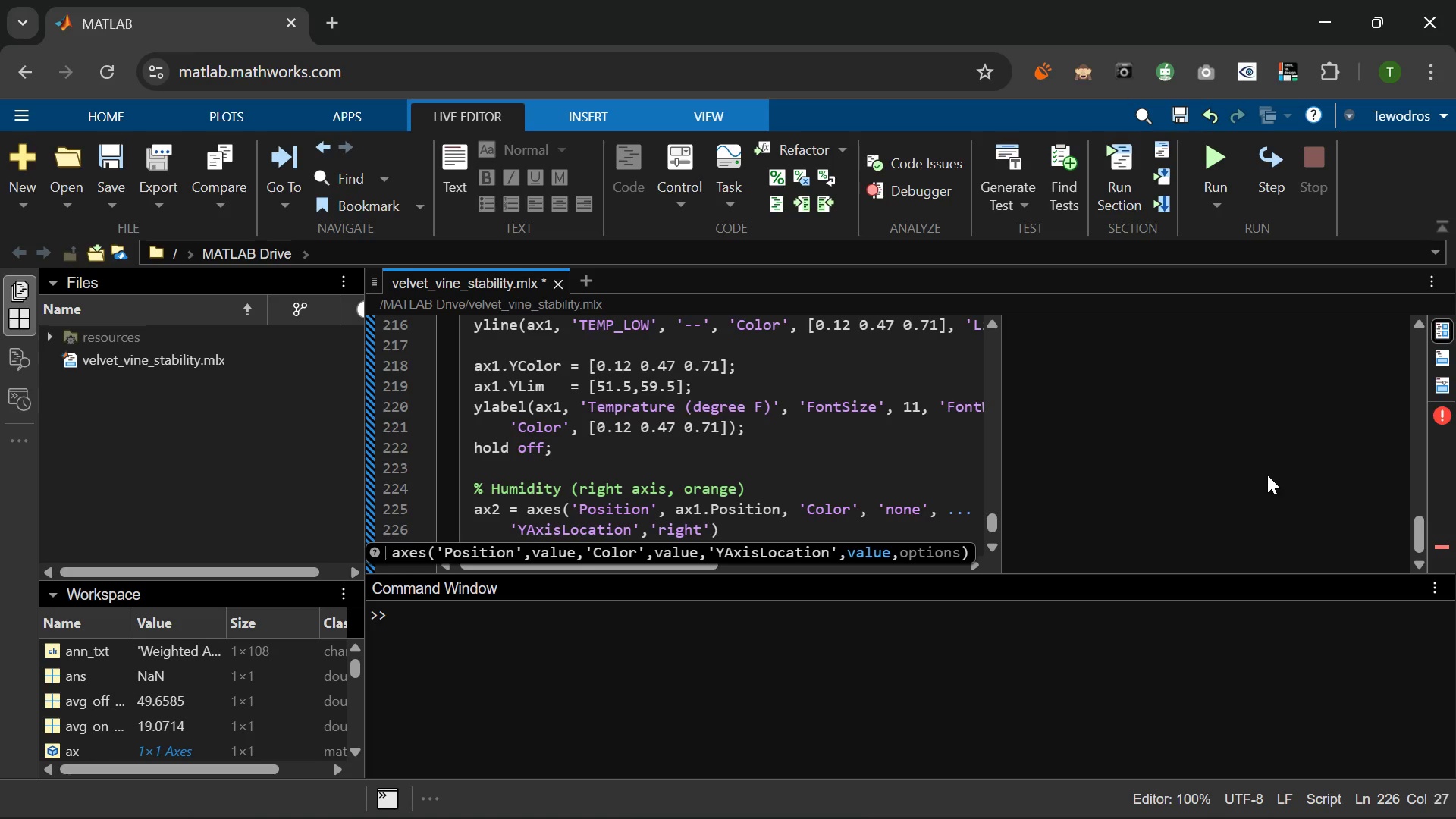 
key(ArrowRight)
 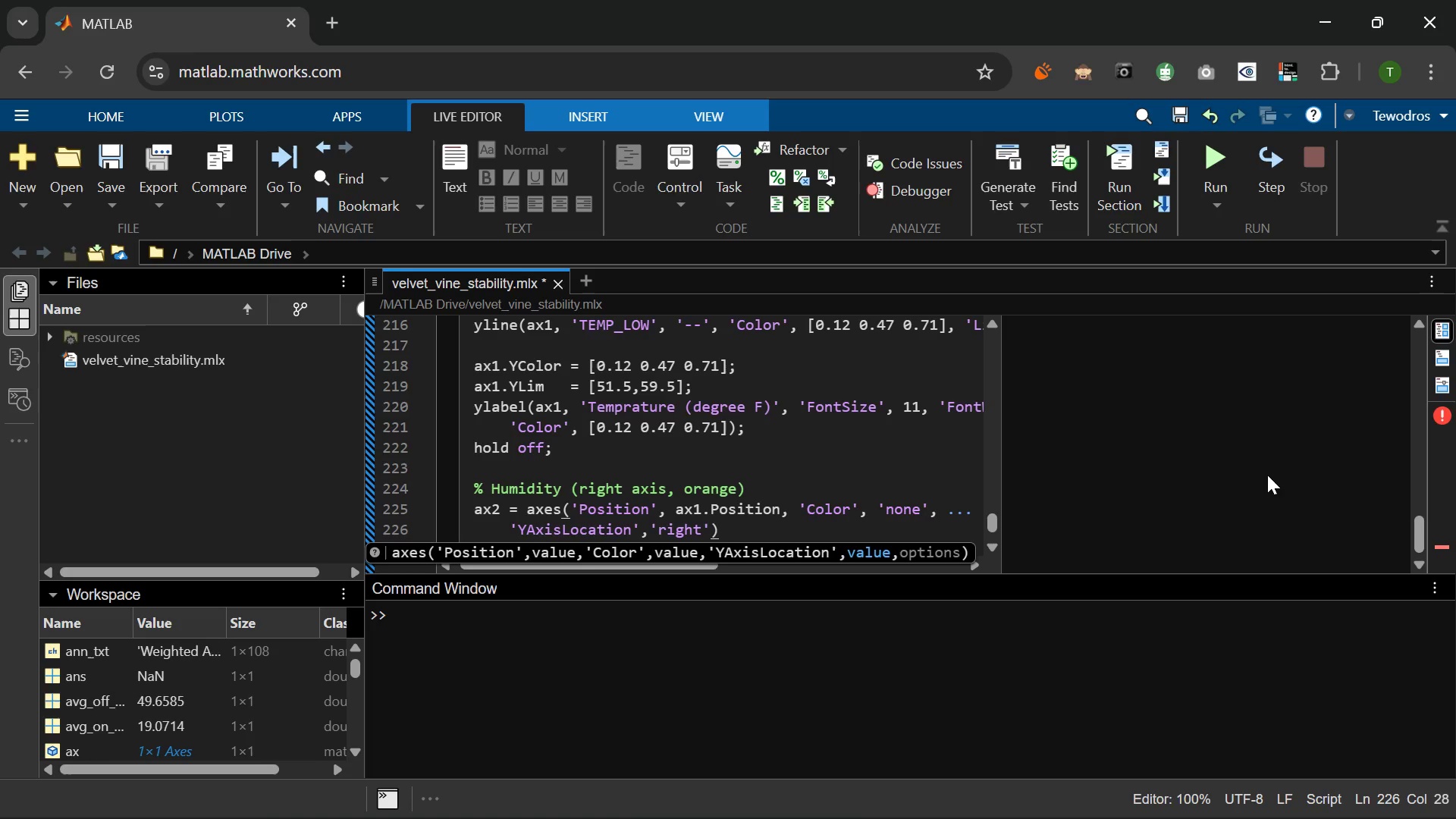 
key(Comma)
 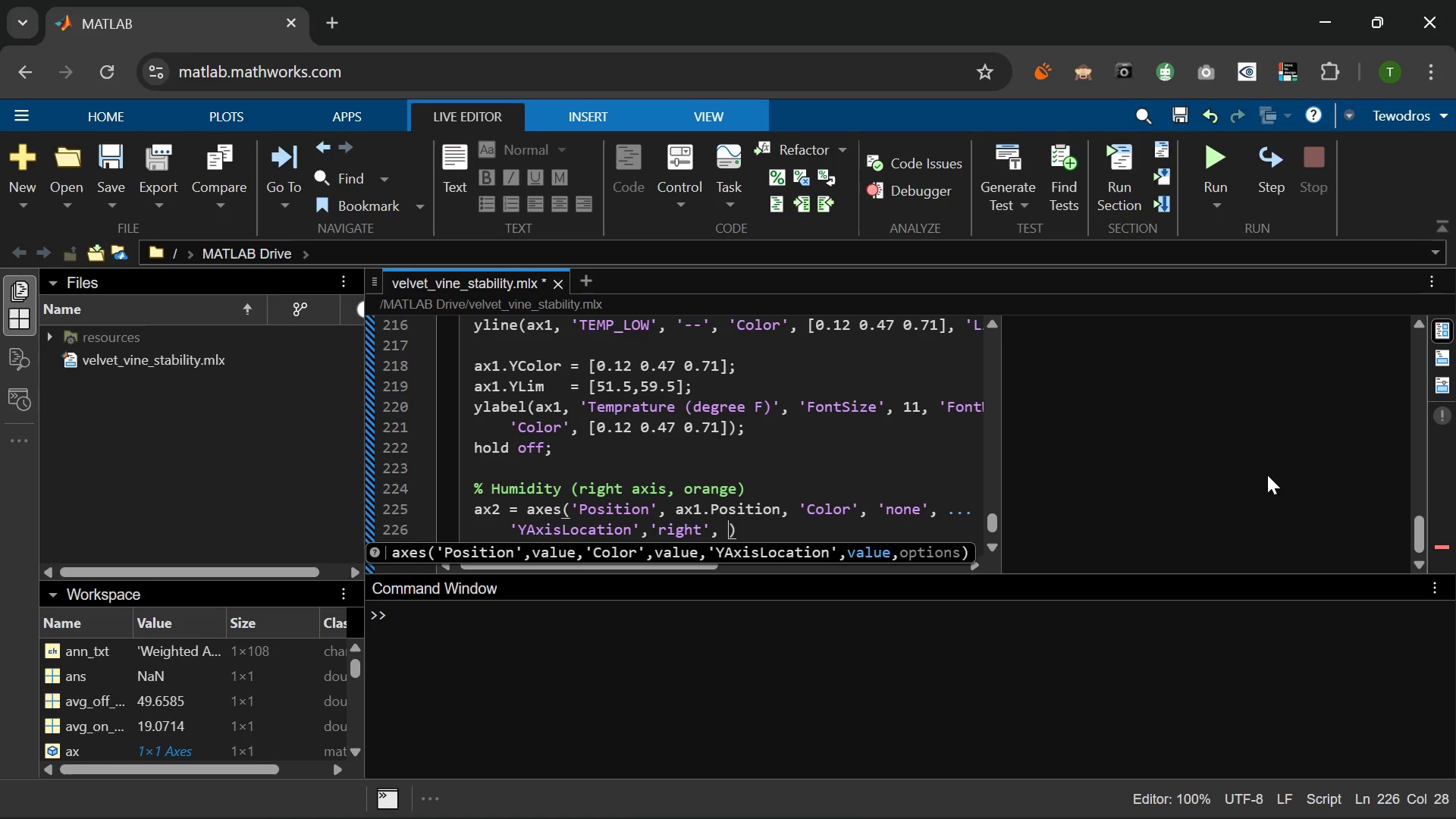 
key(Space)
 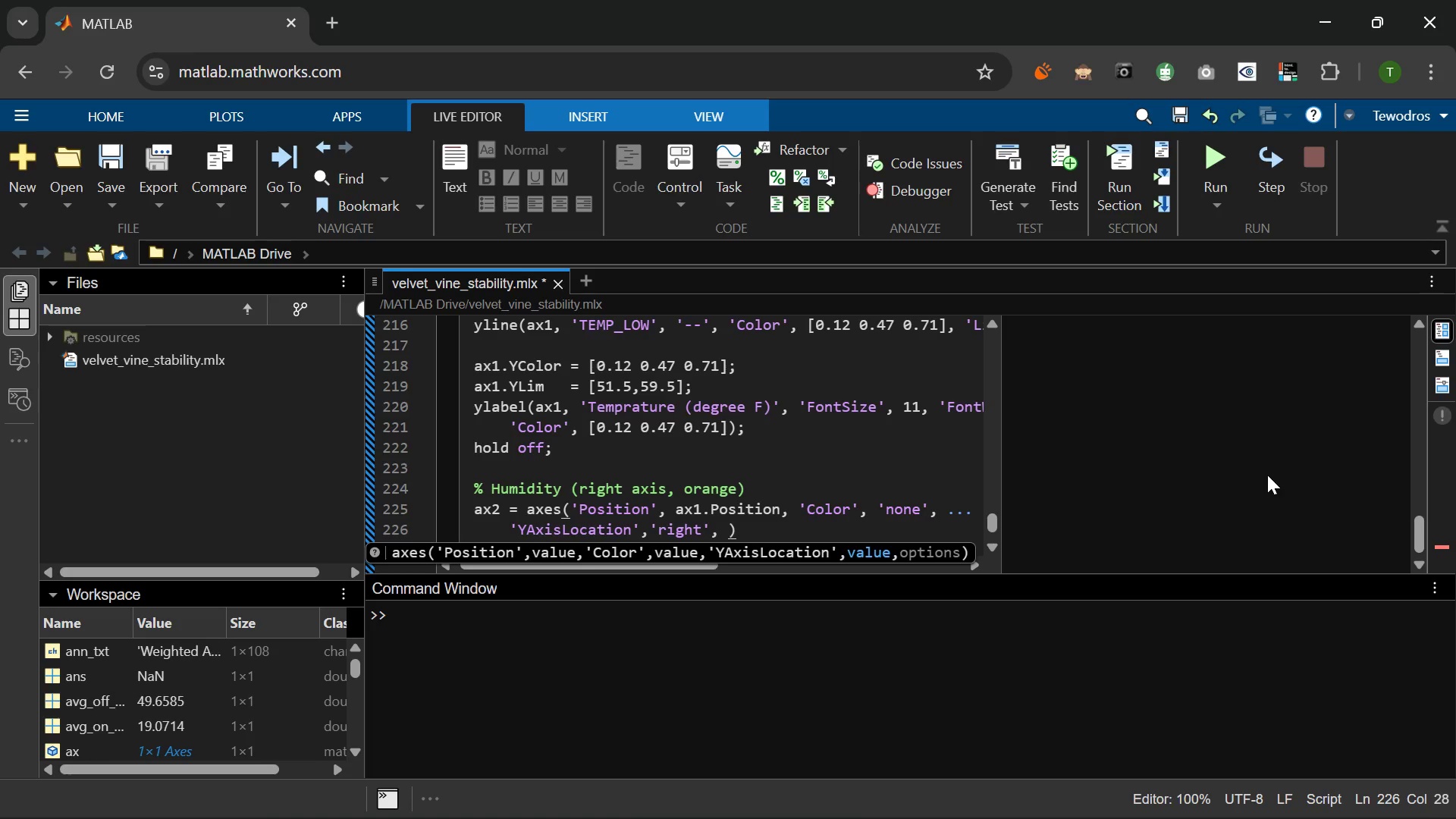 
key(Quote)
 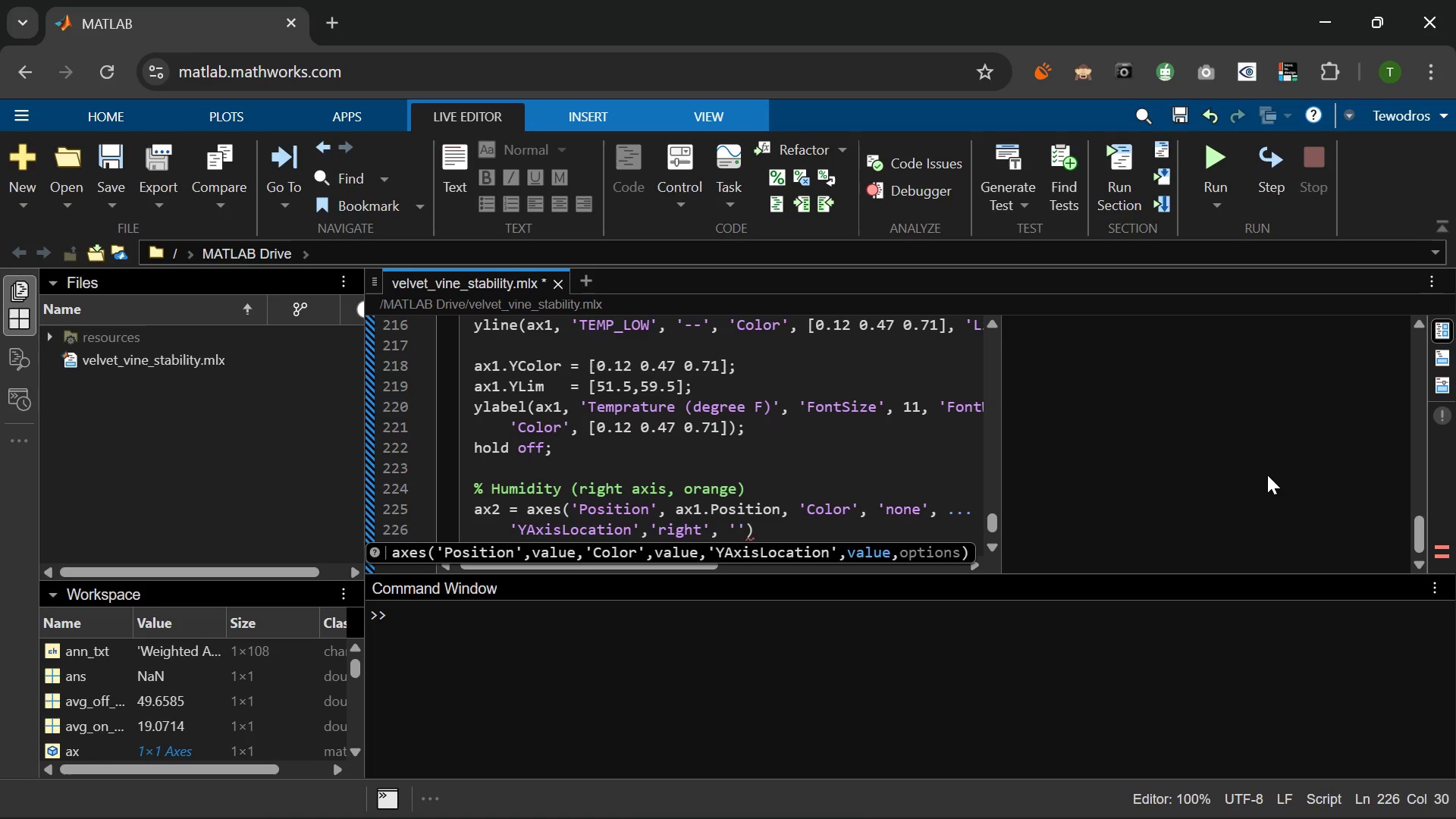 
key(X)
 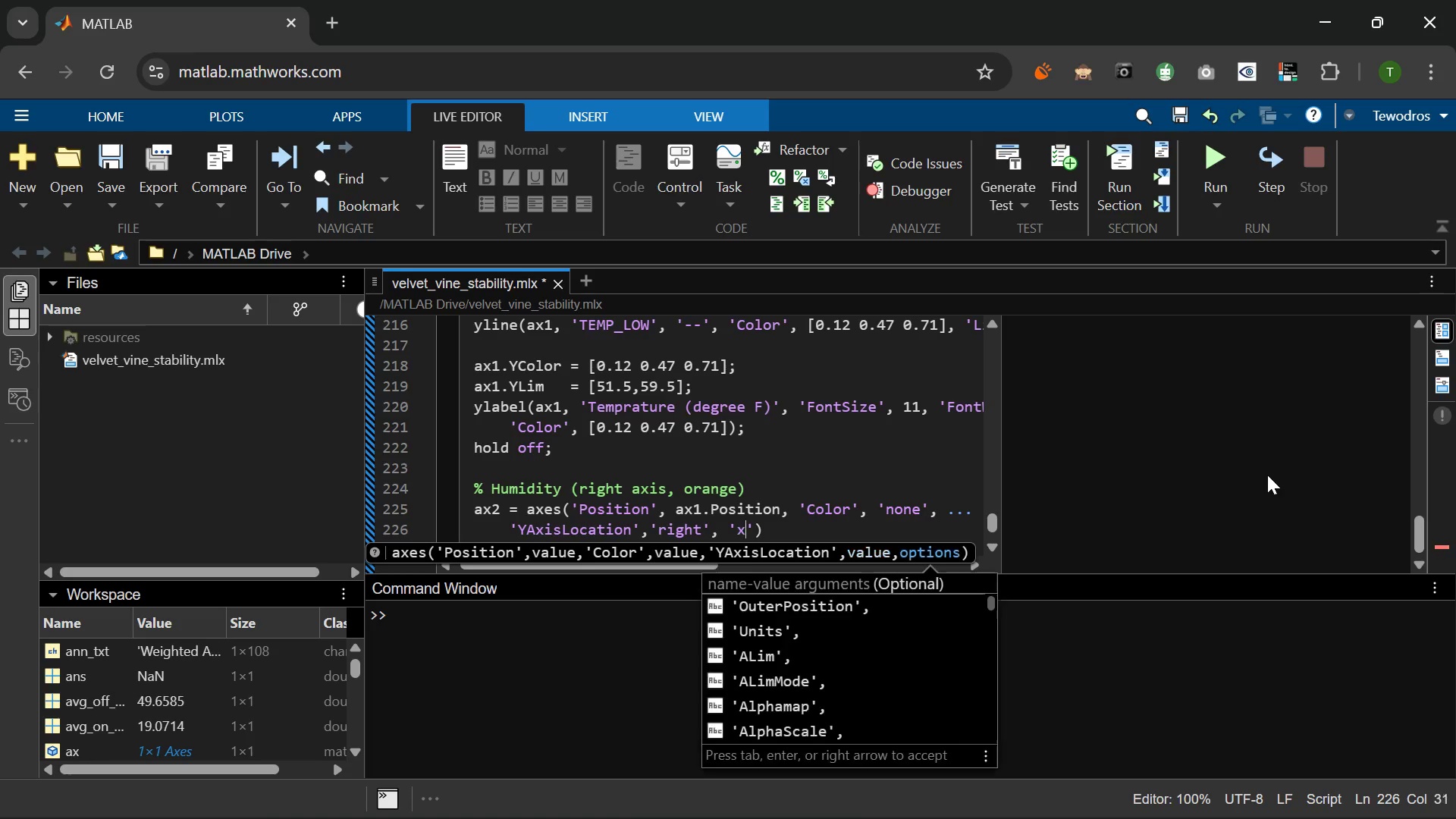 
key(Shift+ShiftRight)
 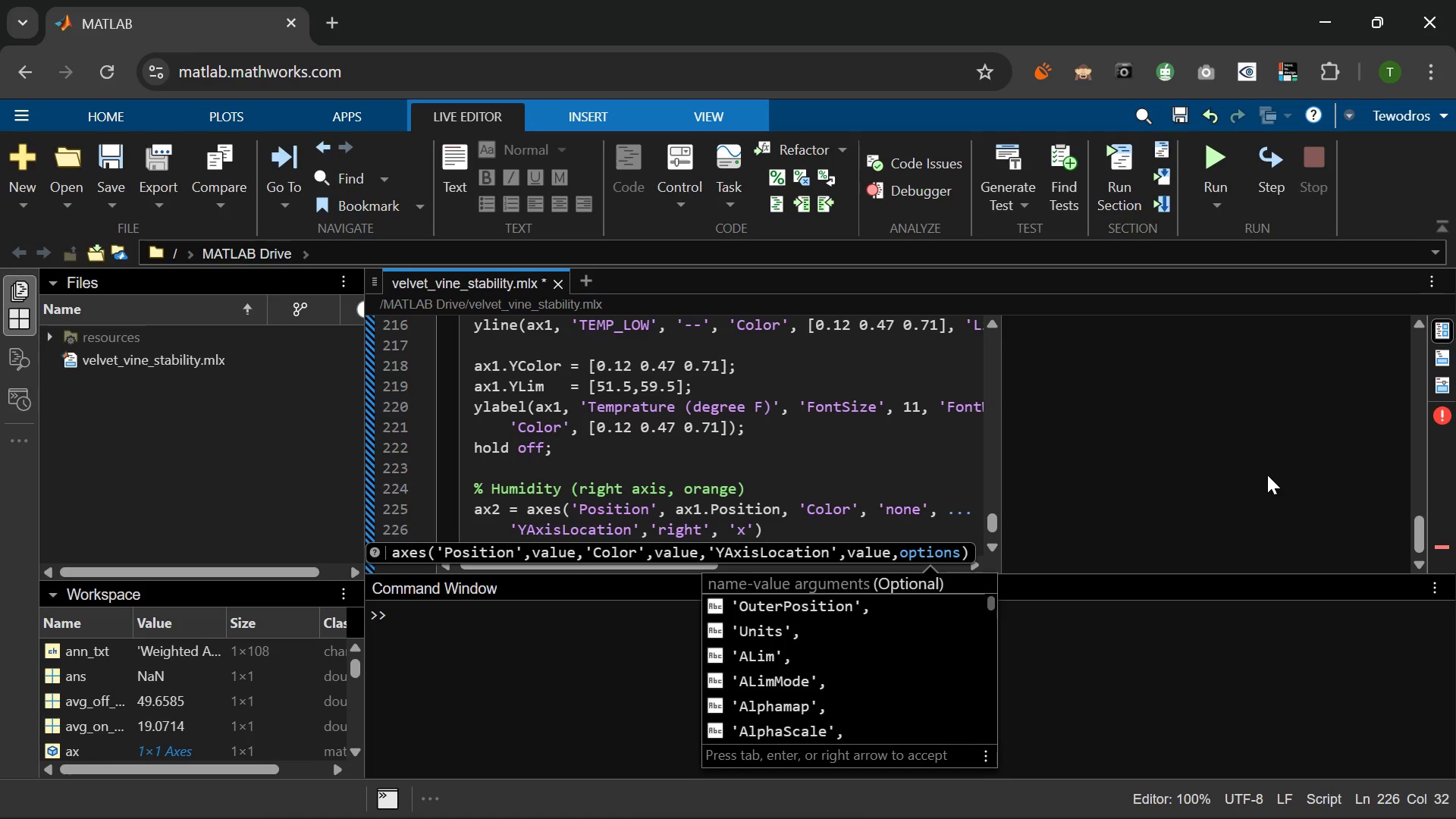 
key(Backspace)
 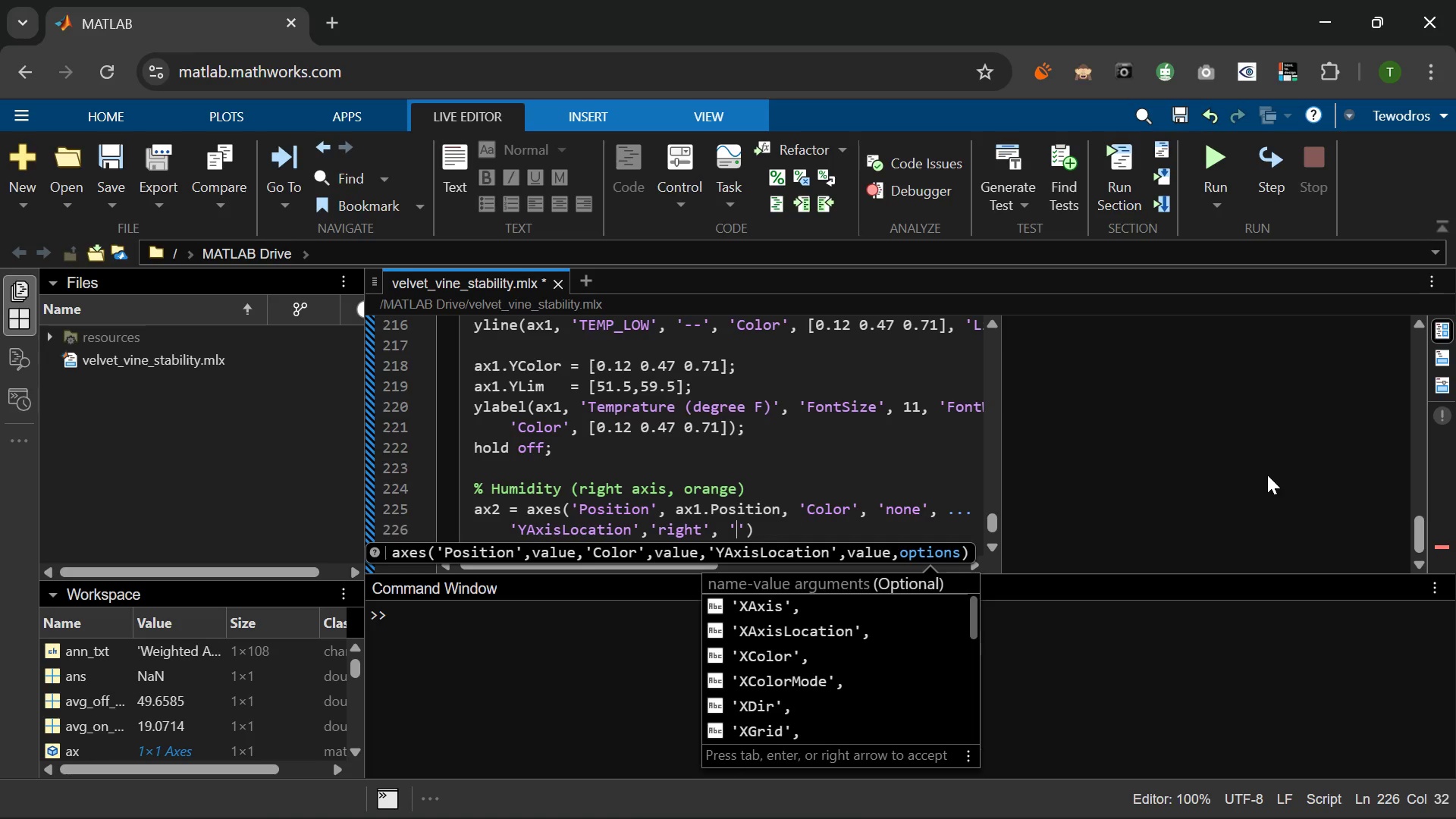 
key(Shift+X)
 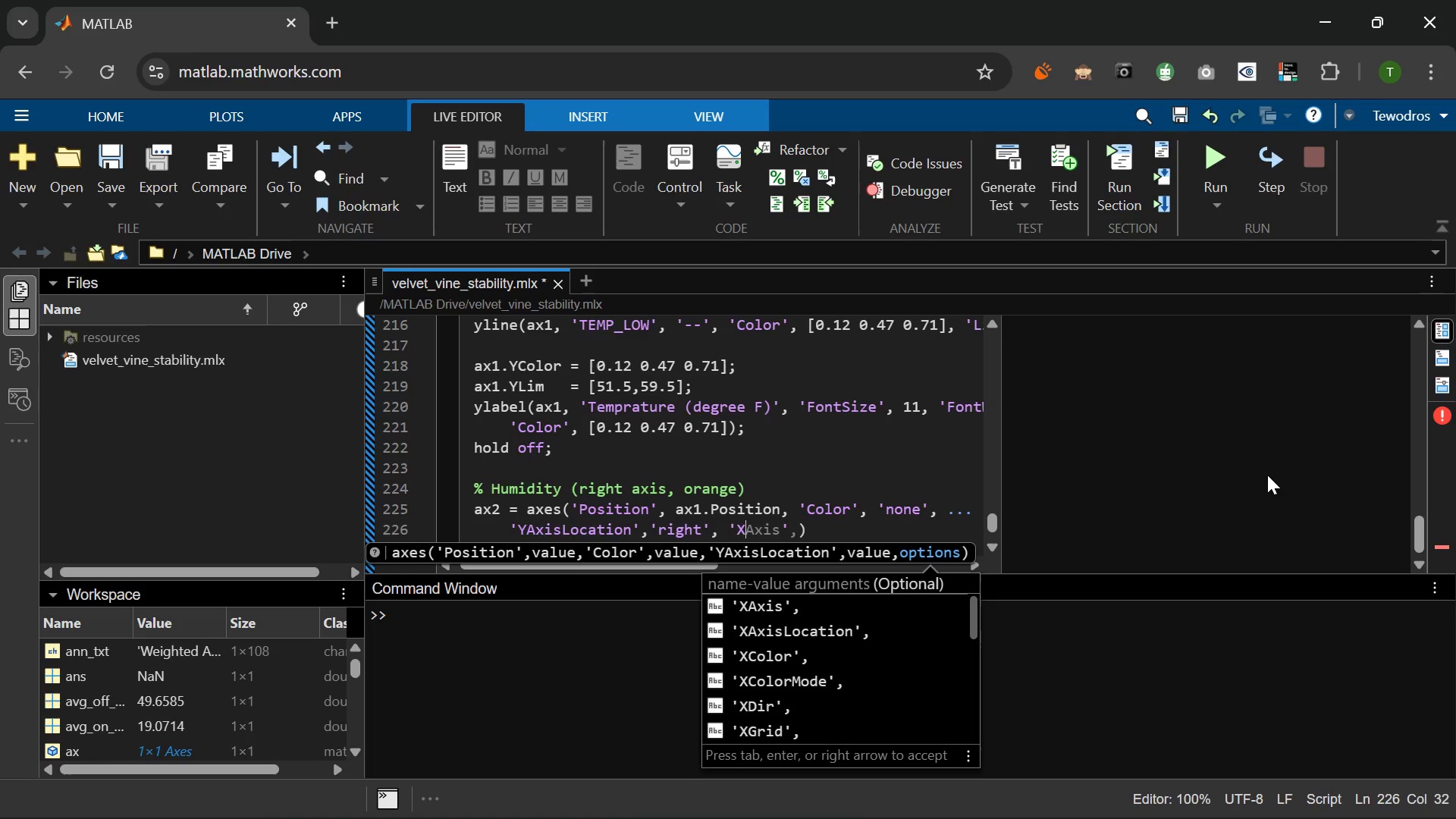 
key(CapsLock)
 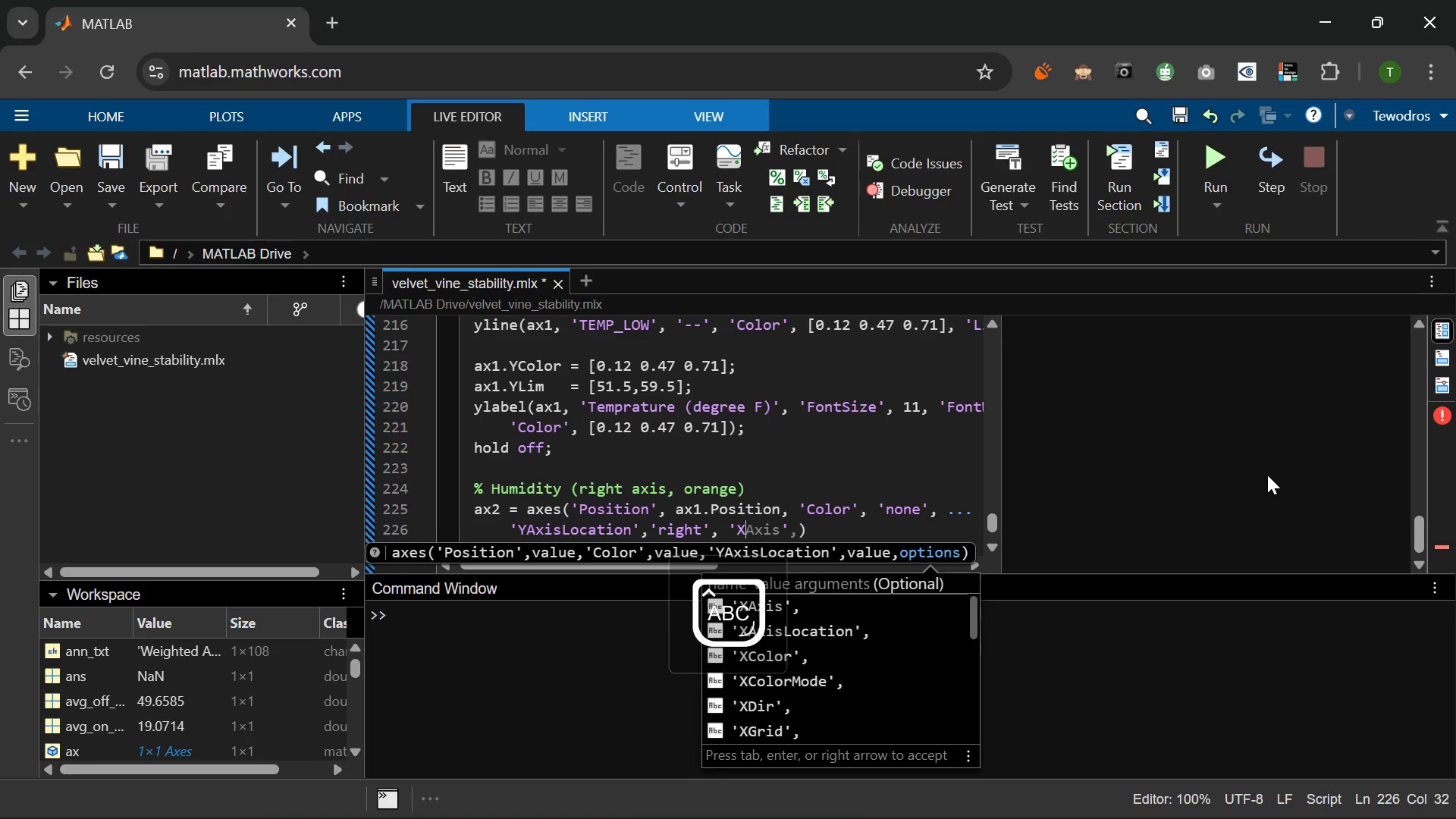 
key(Tab)
 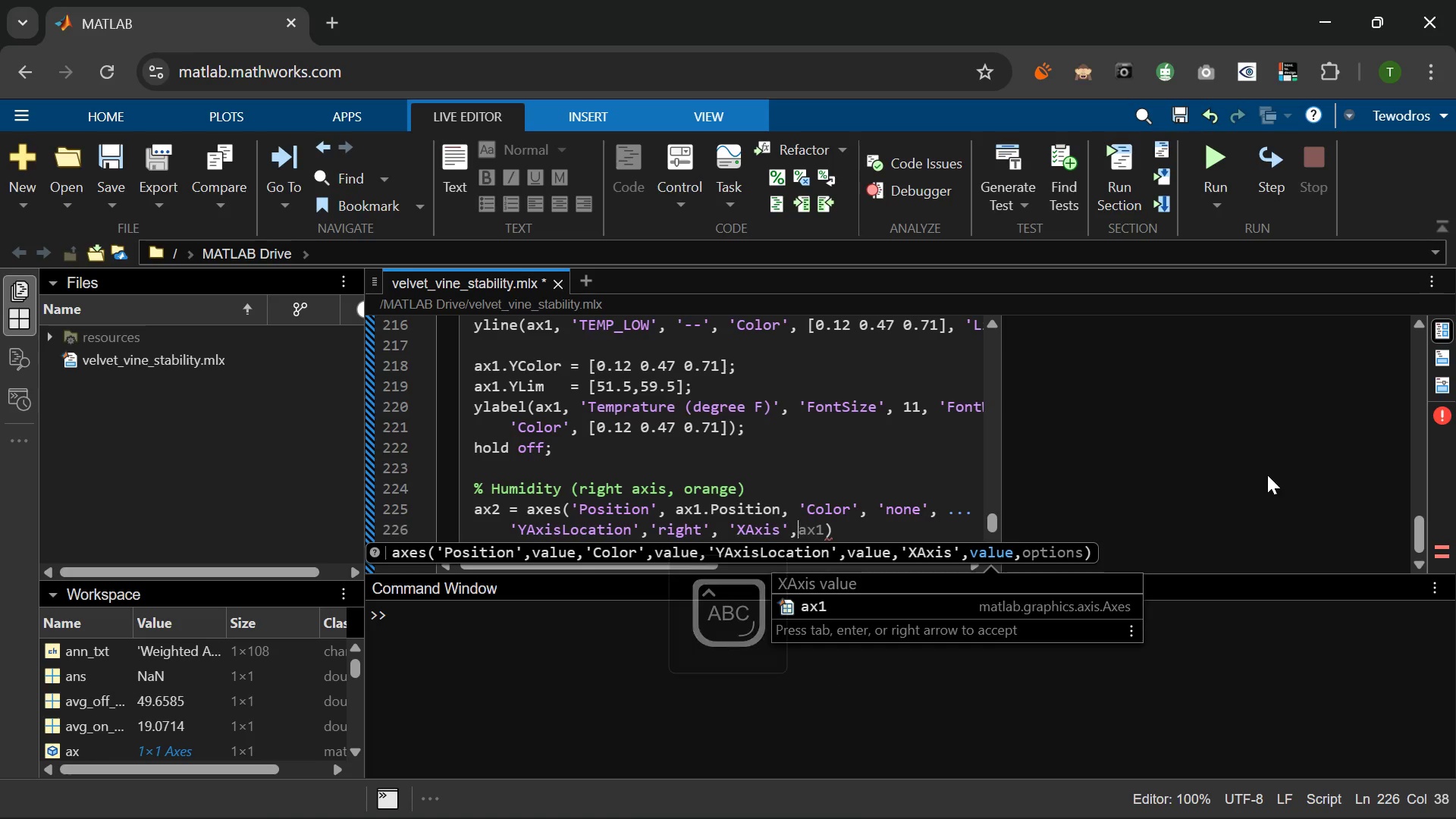 
key(ArrowLeft)
 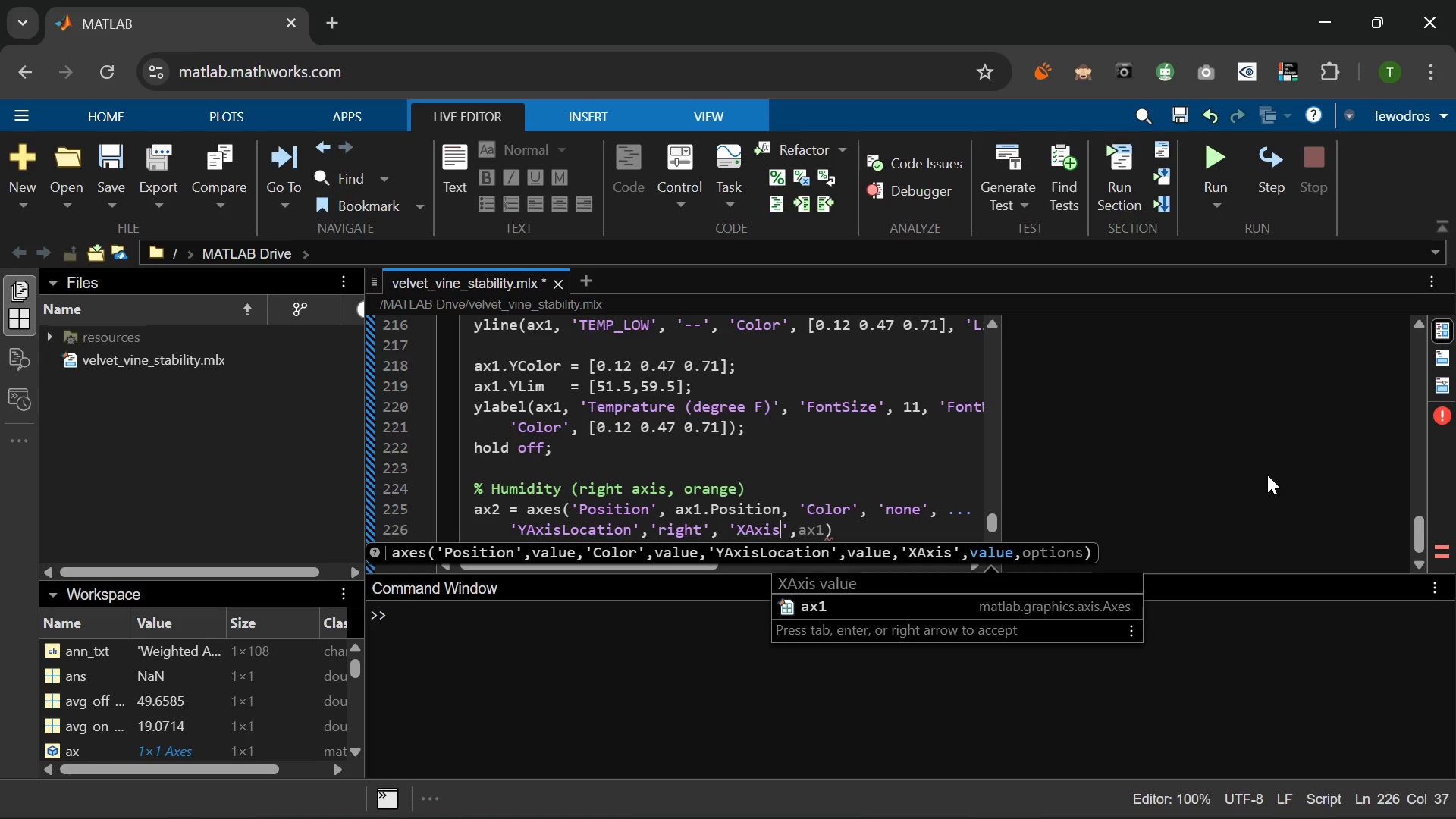 
key(ArrowLeft)
 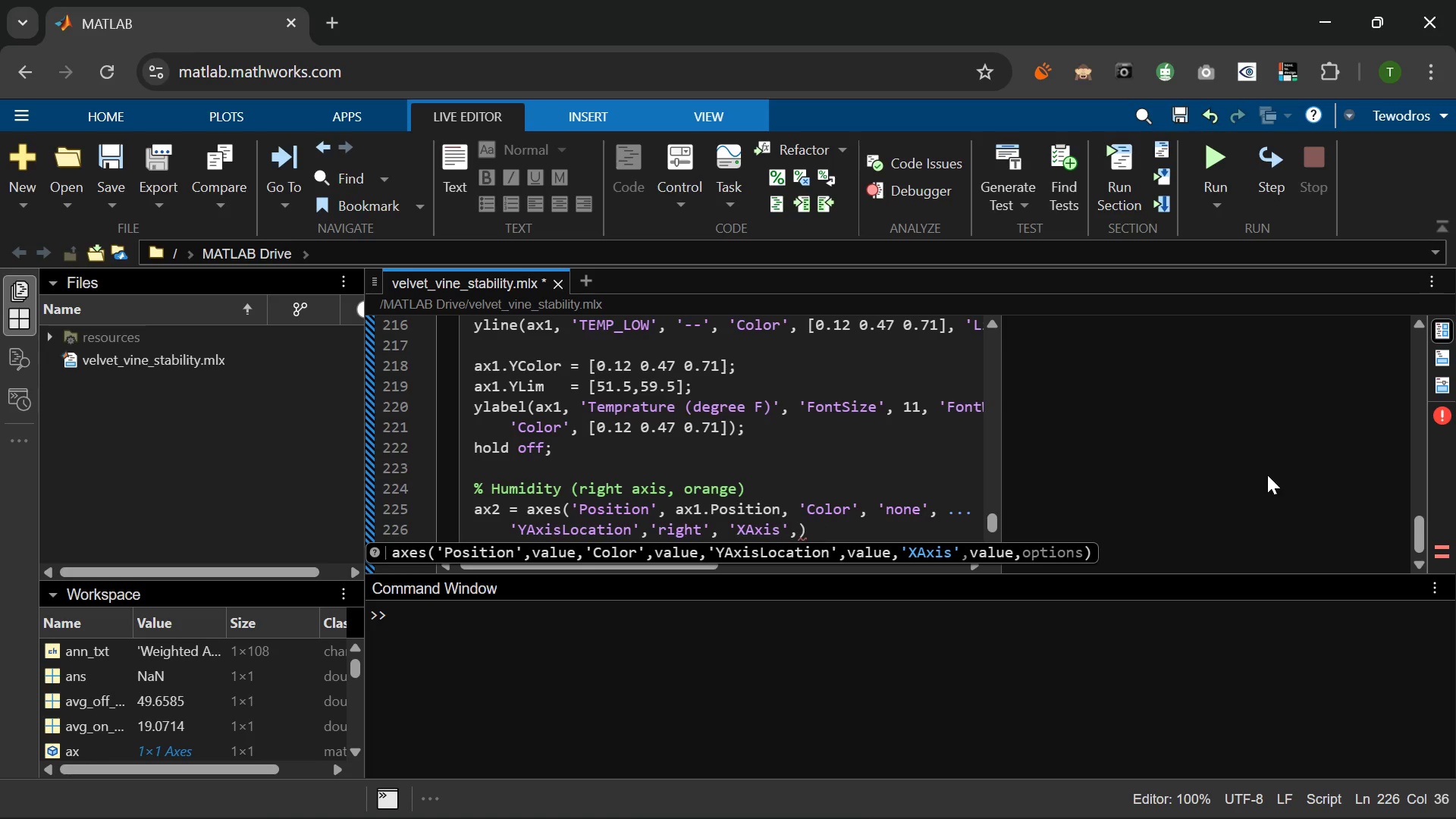 
type(:)
key(Backspace)
type(l)
key(Backspace)
type(Location)
 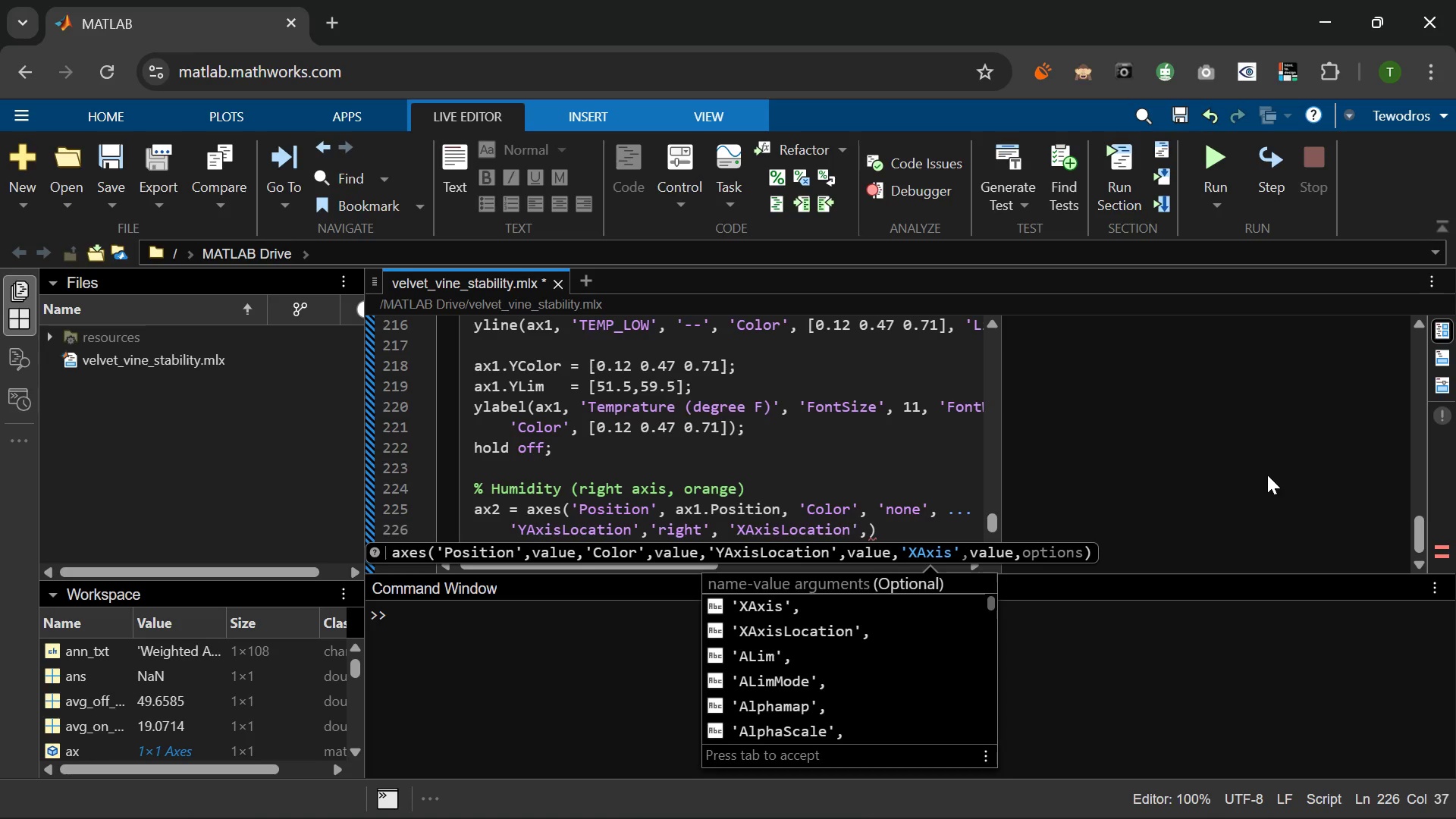 
key(ArrowRight)
 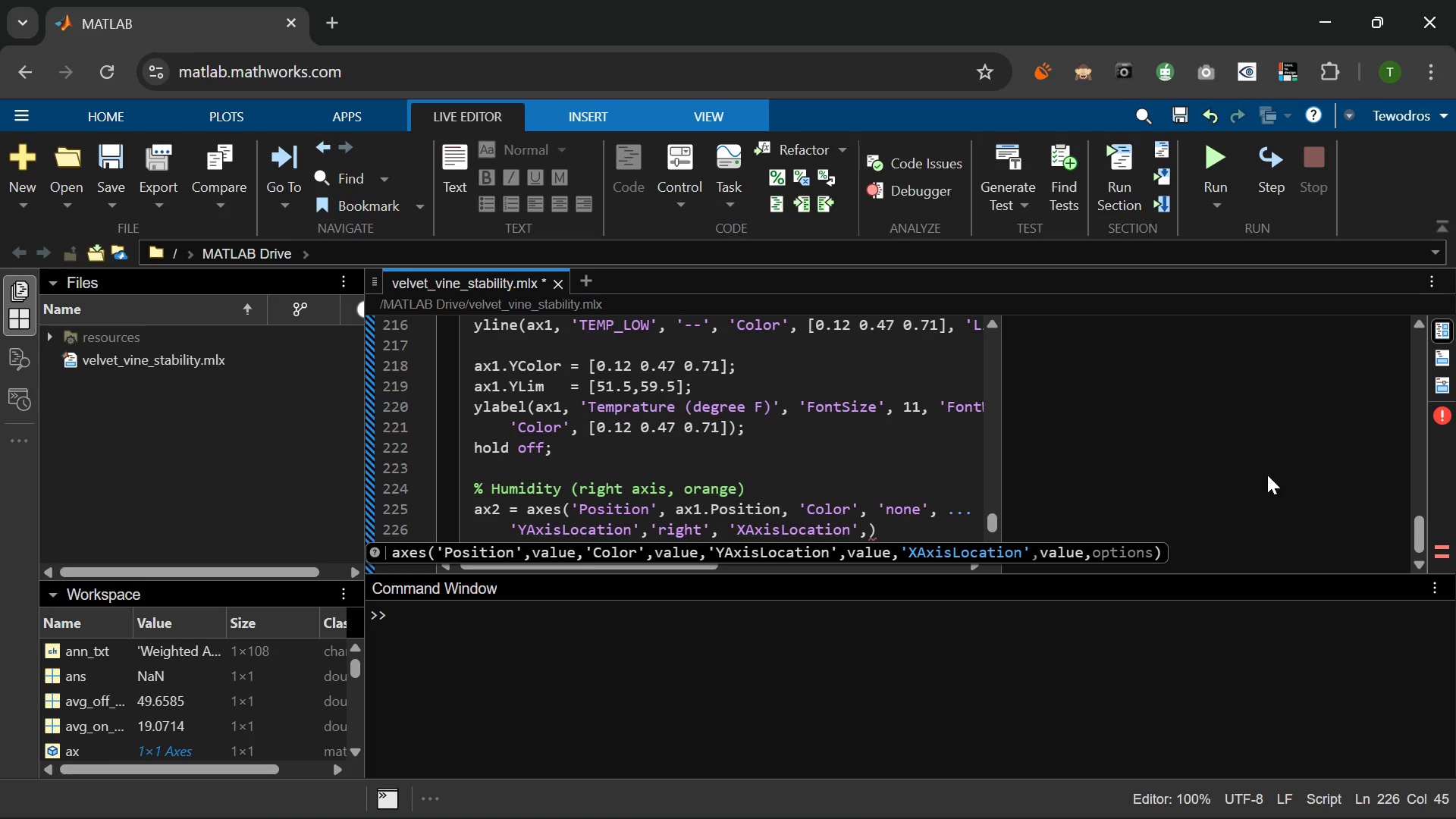 
key(ArrowRight)
 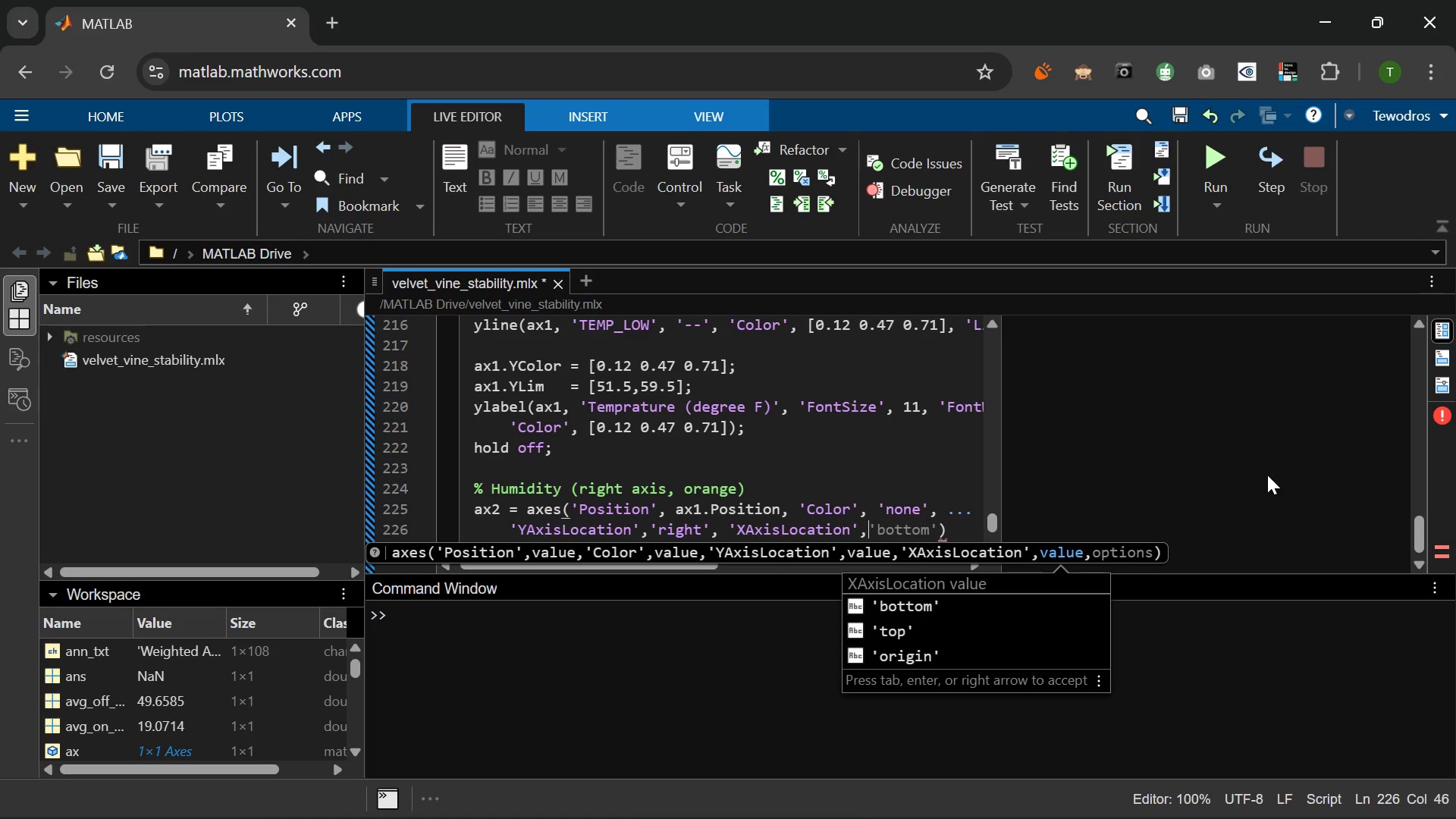 
key(Space)
 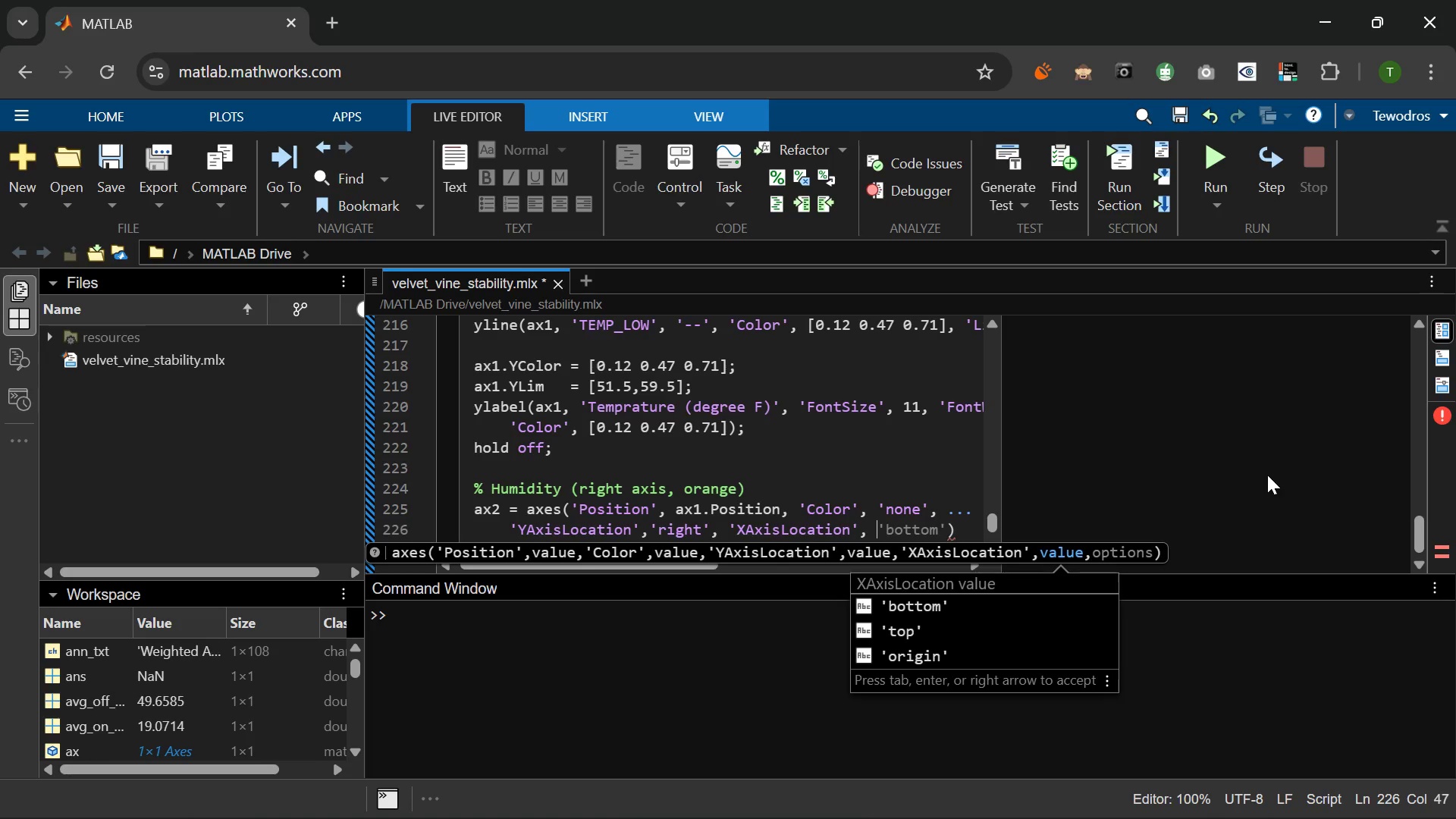 
key(Tab)
 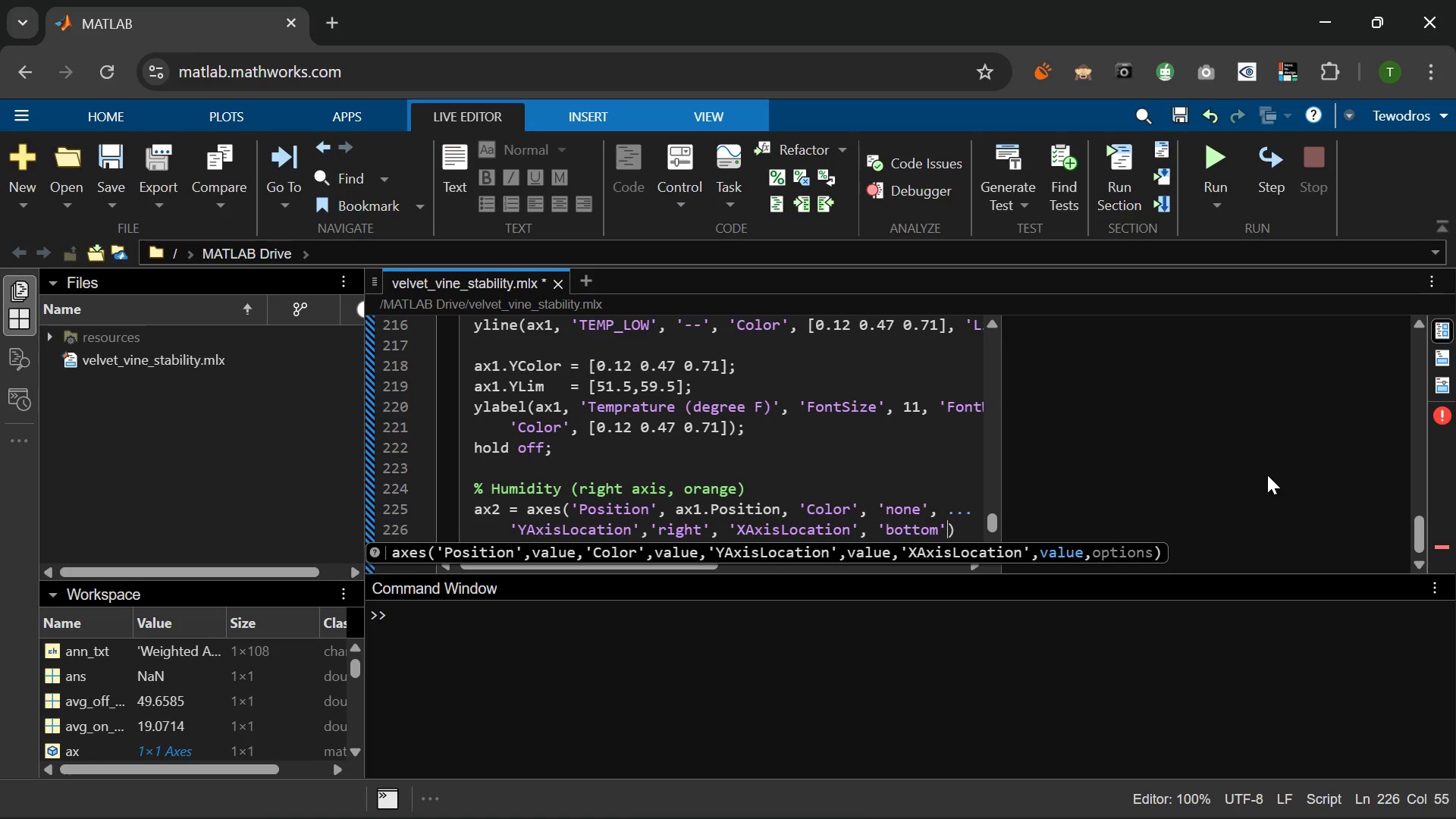 
key(ArrowRight)
 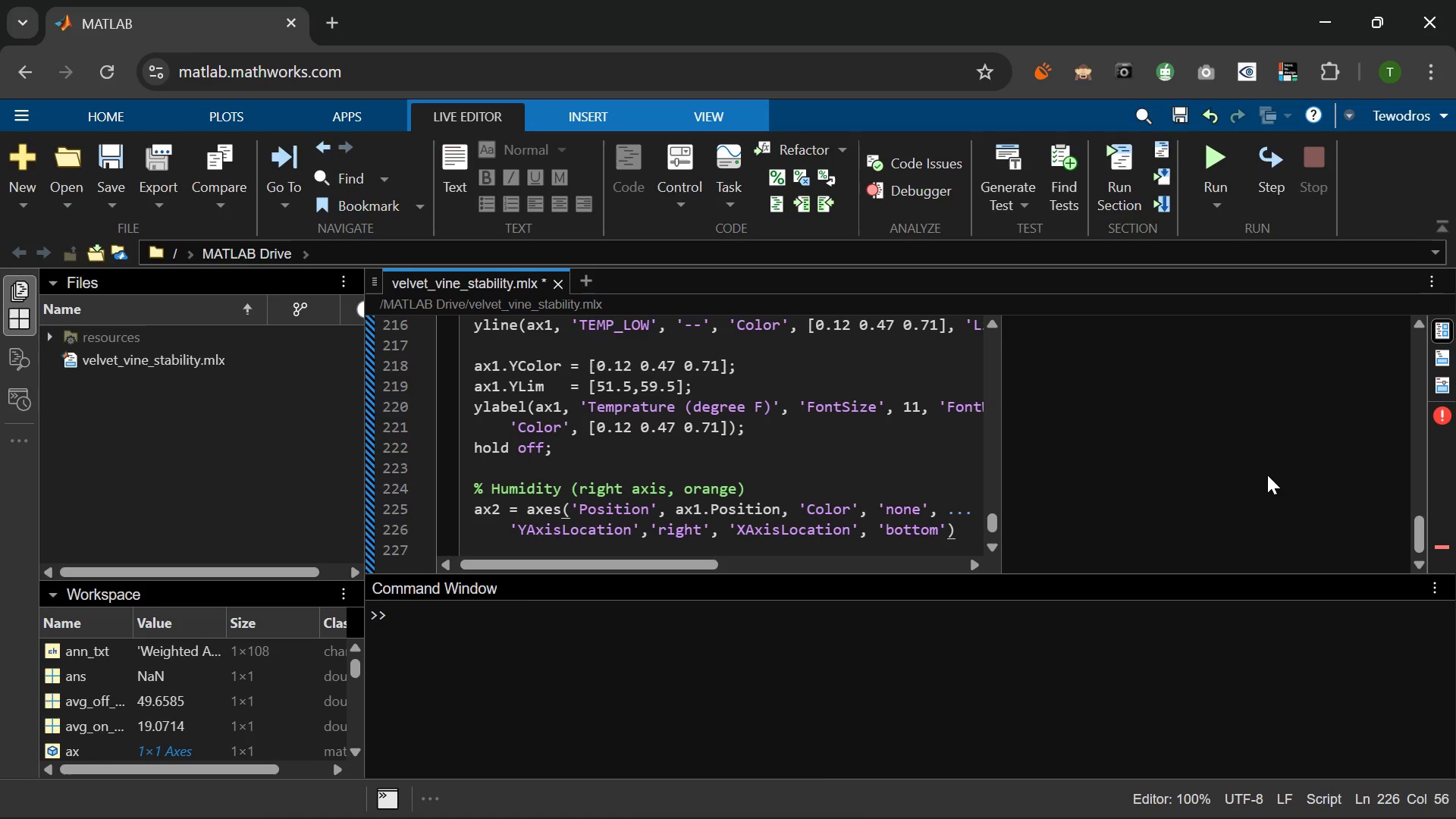 
key(Semicolon)
 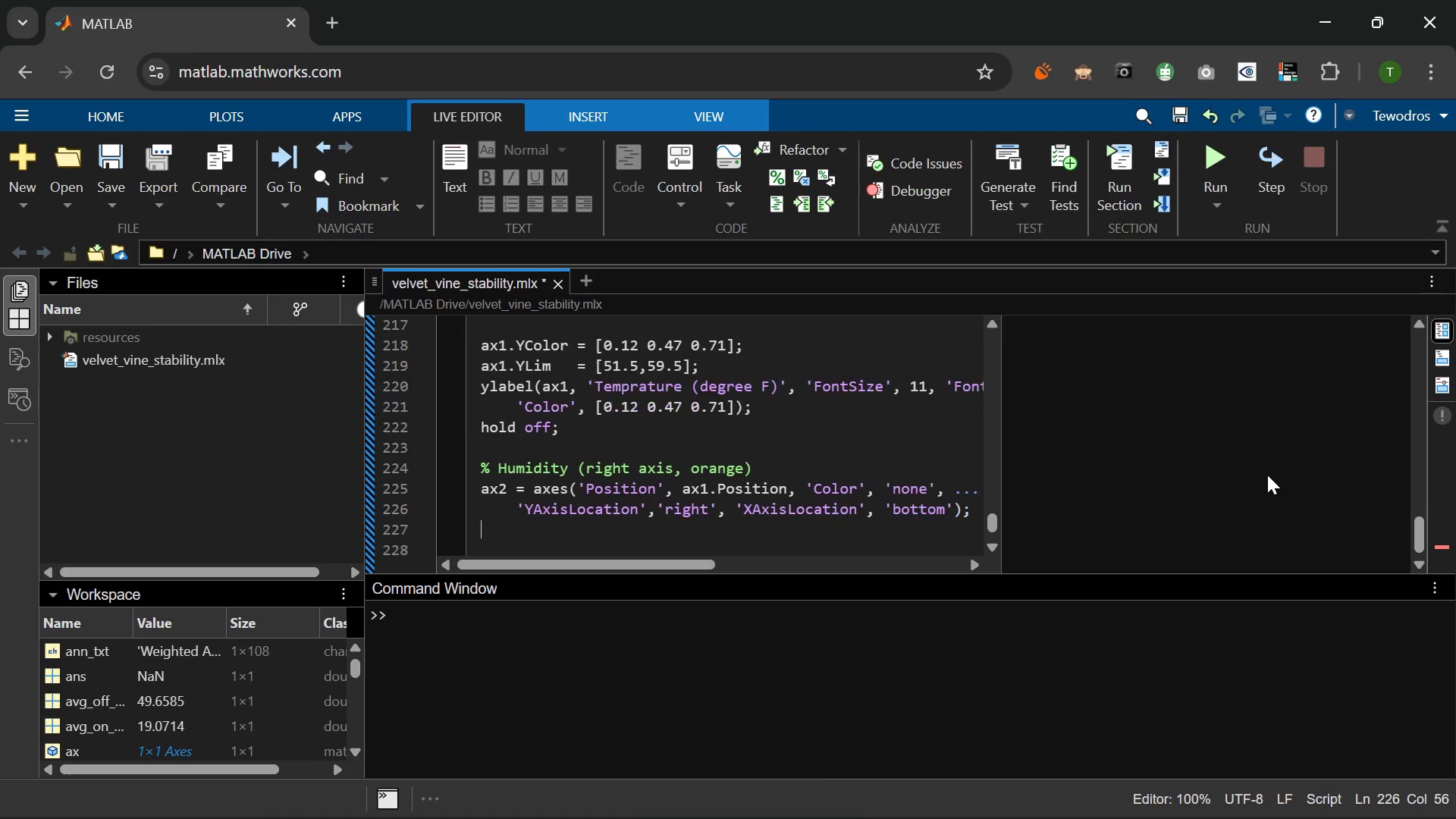 
key(Enter)
 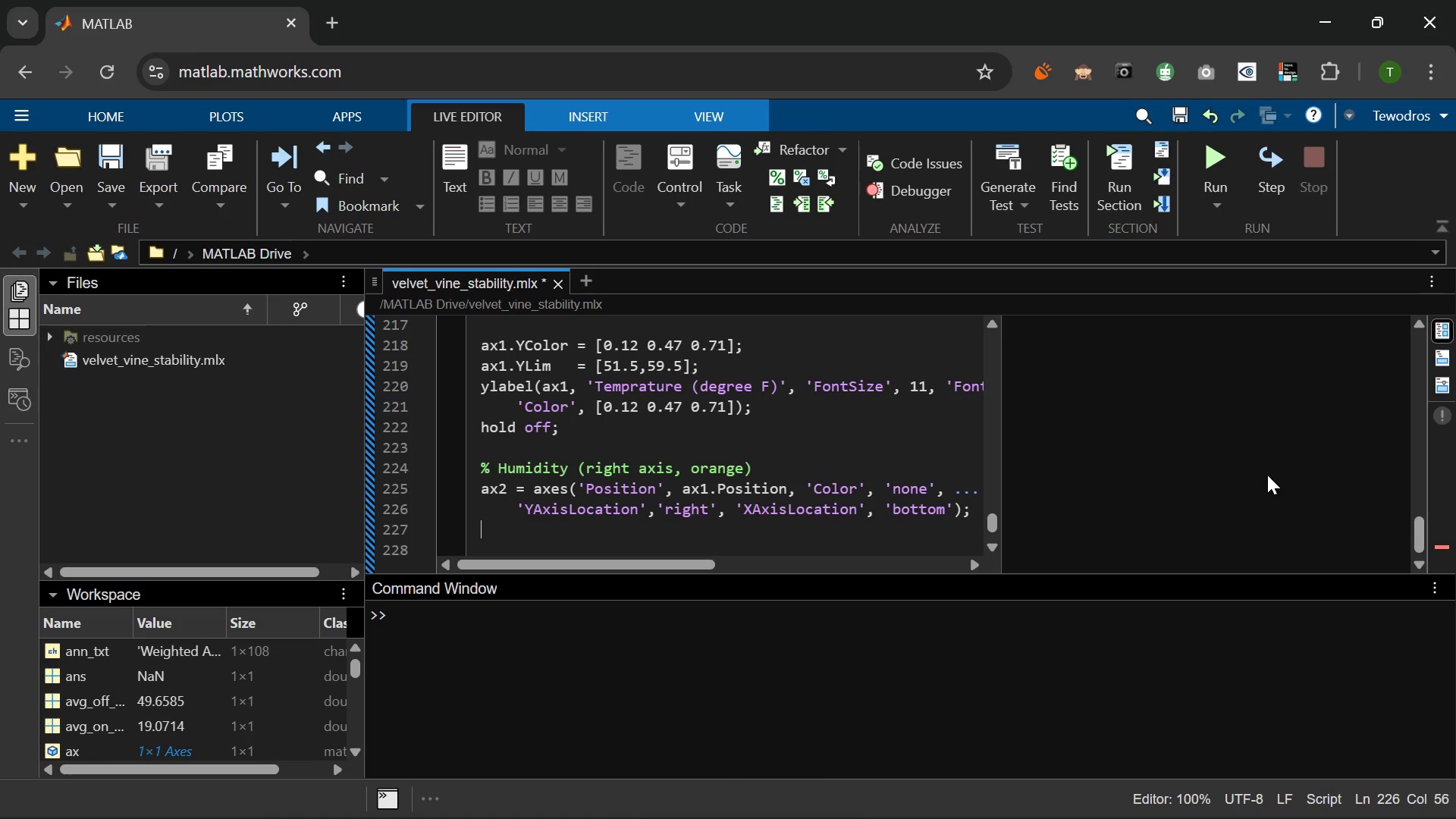 
type(ax2.SL)
key(Backspace)
key(Backspace)
type(XLim = ax1.XLim;)
 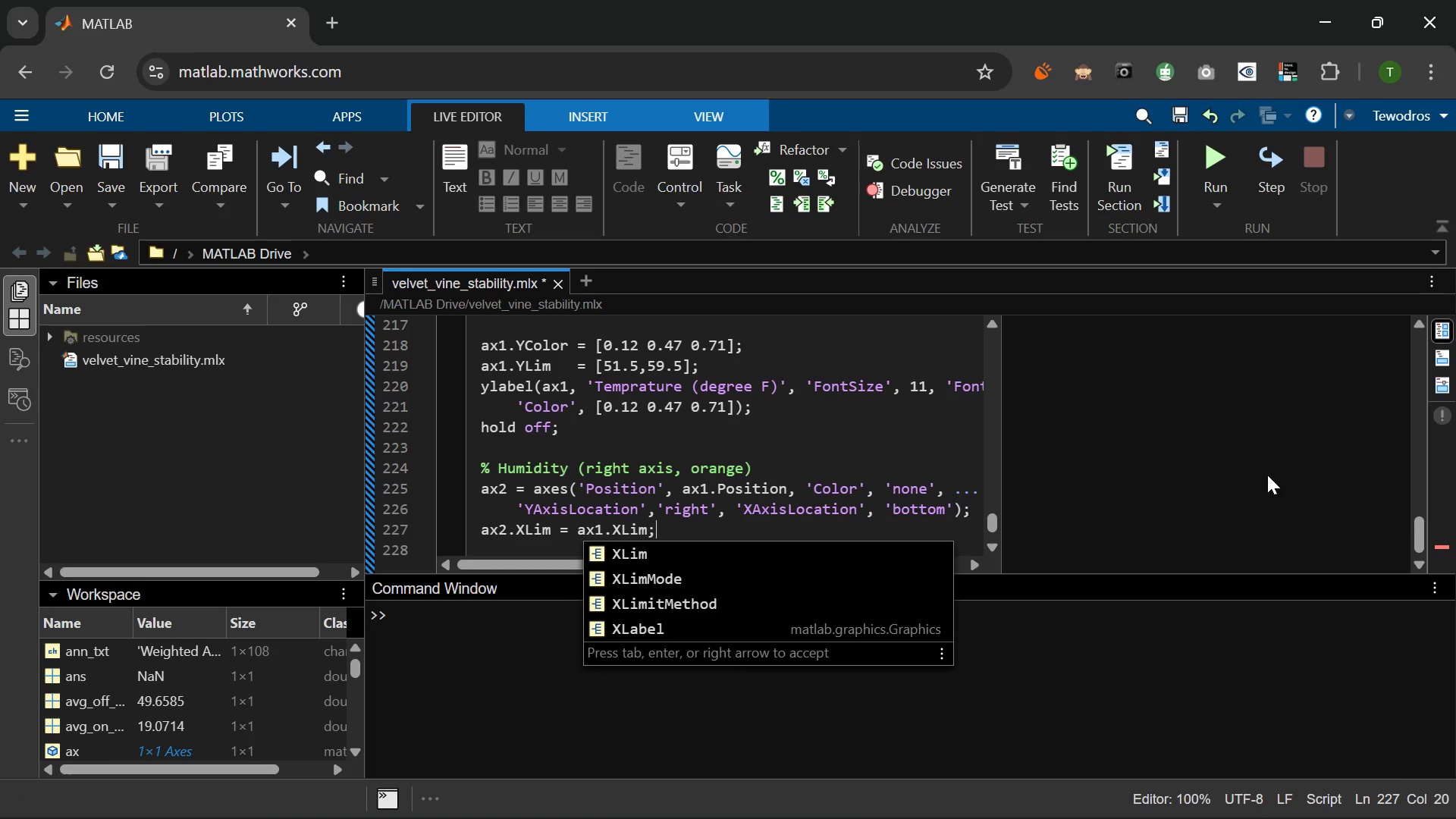 
key(Enter)
 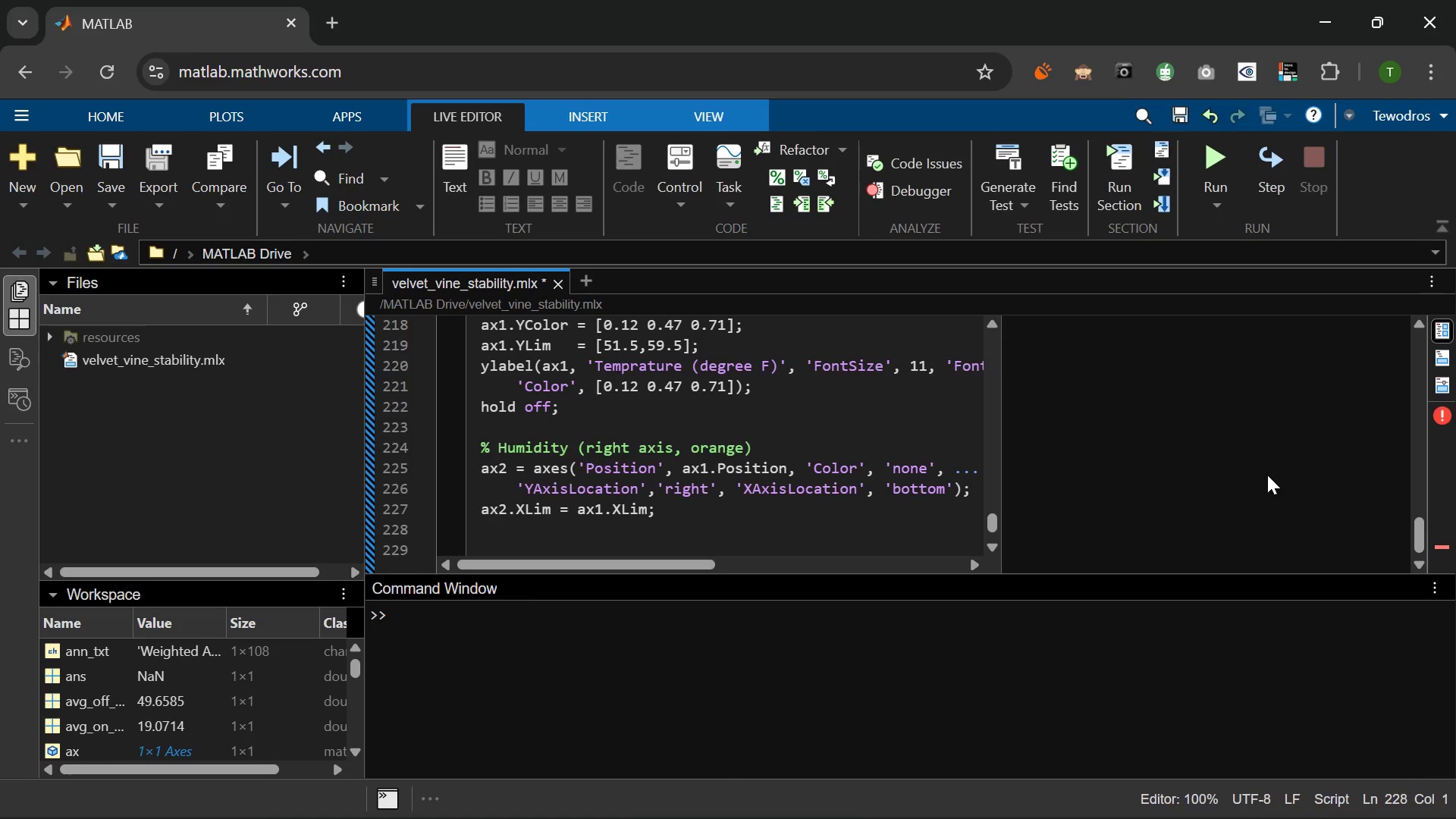 
key(Enter)
 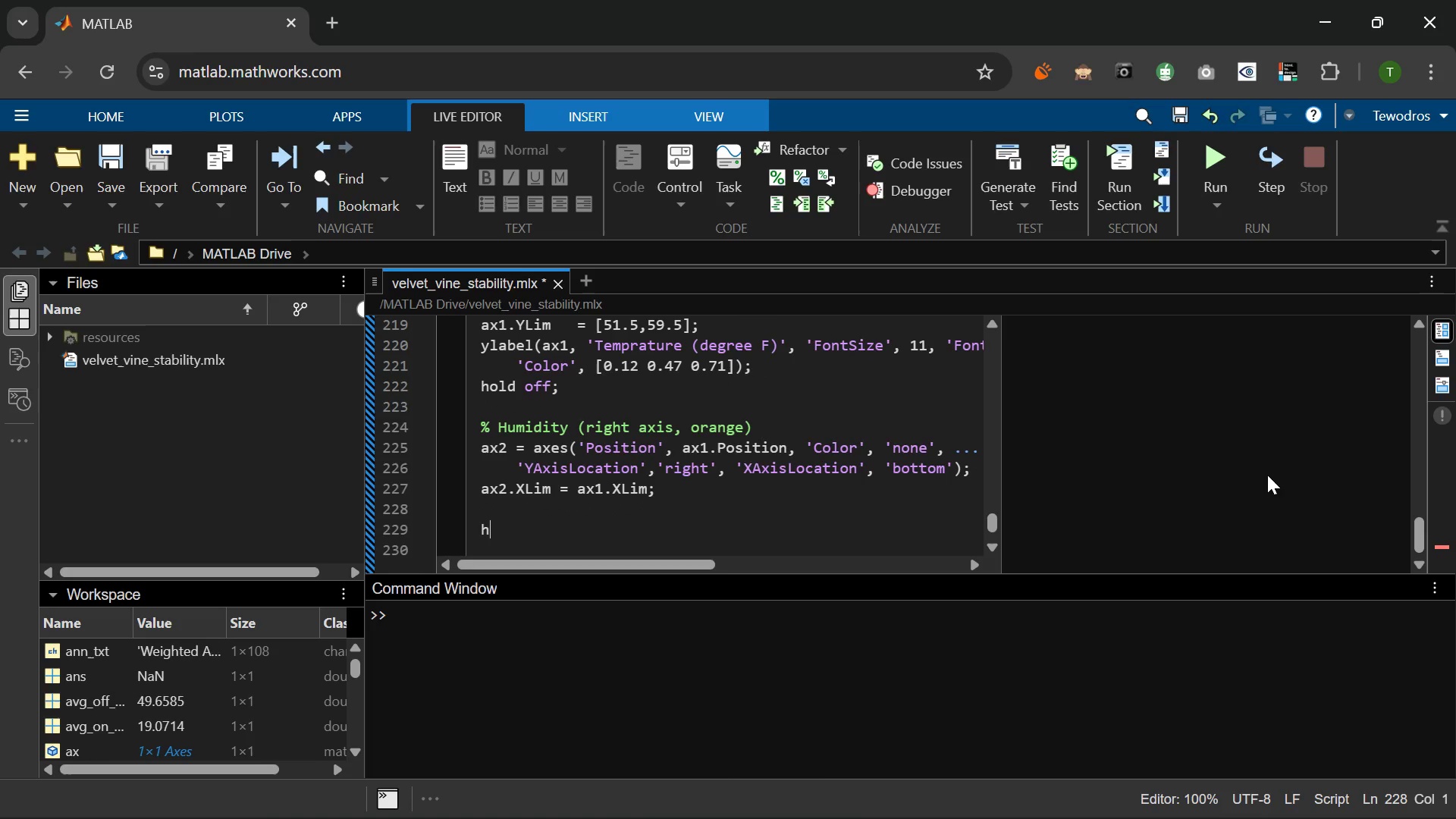 
type(hld)
key(Backspace)
key(Backspace)
type(old(ax2, 'on)
 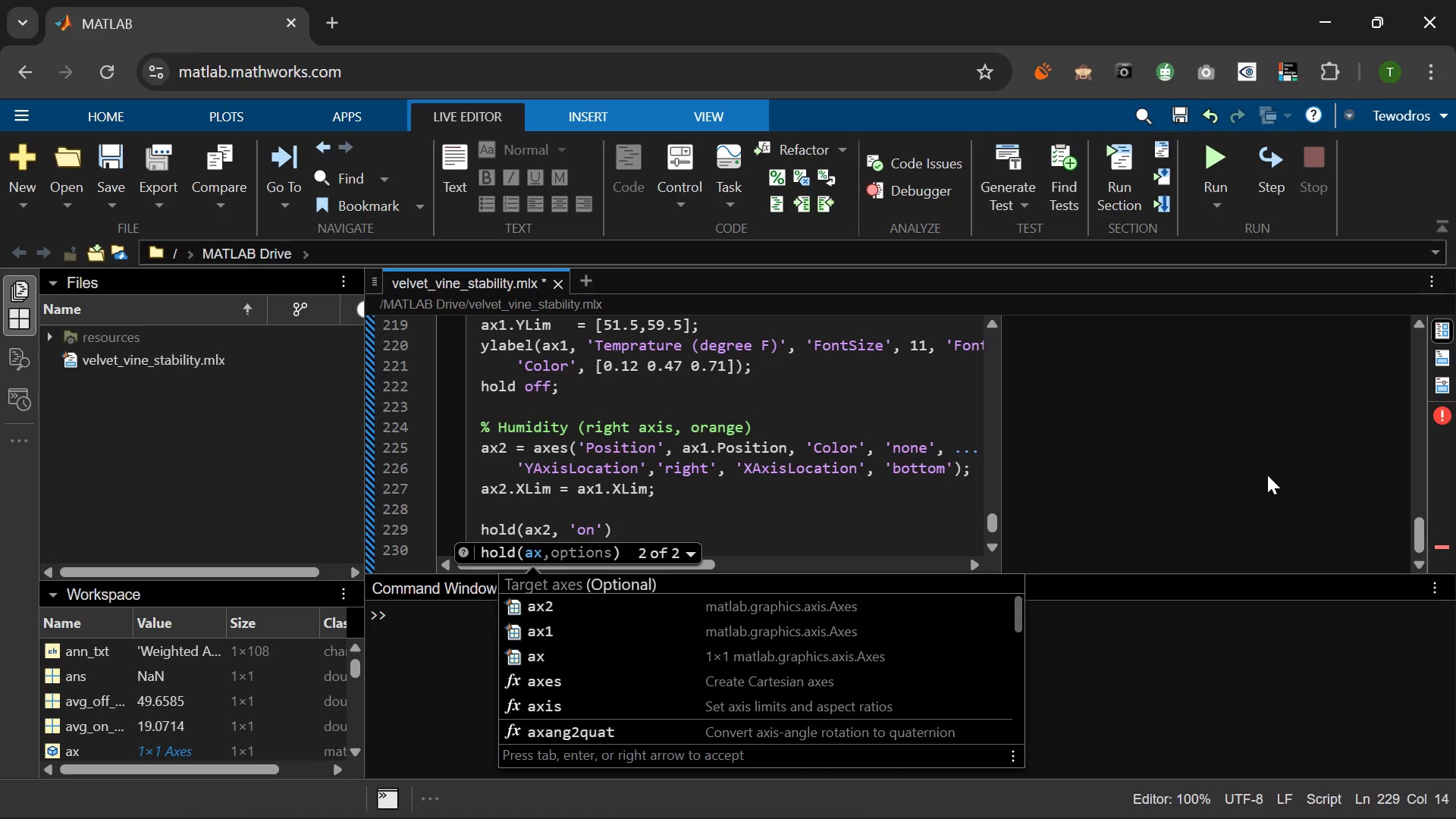 
key(ArrowRight)
 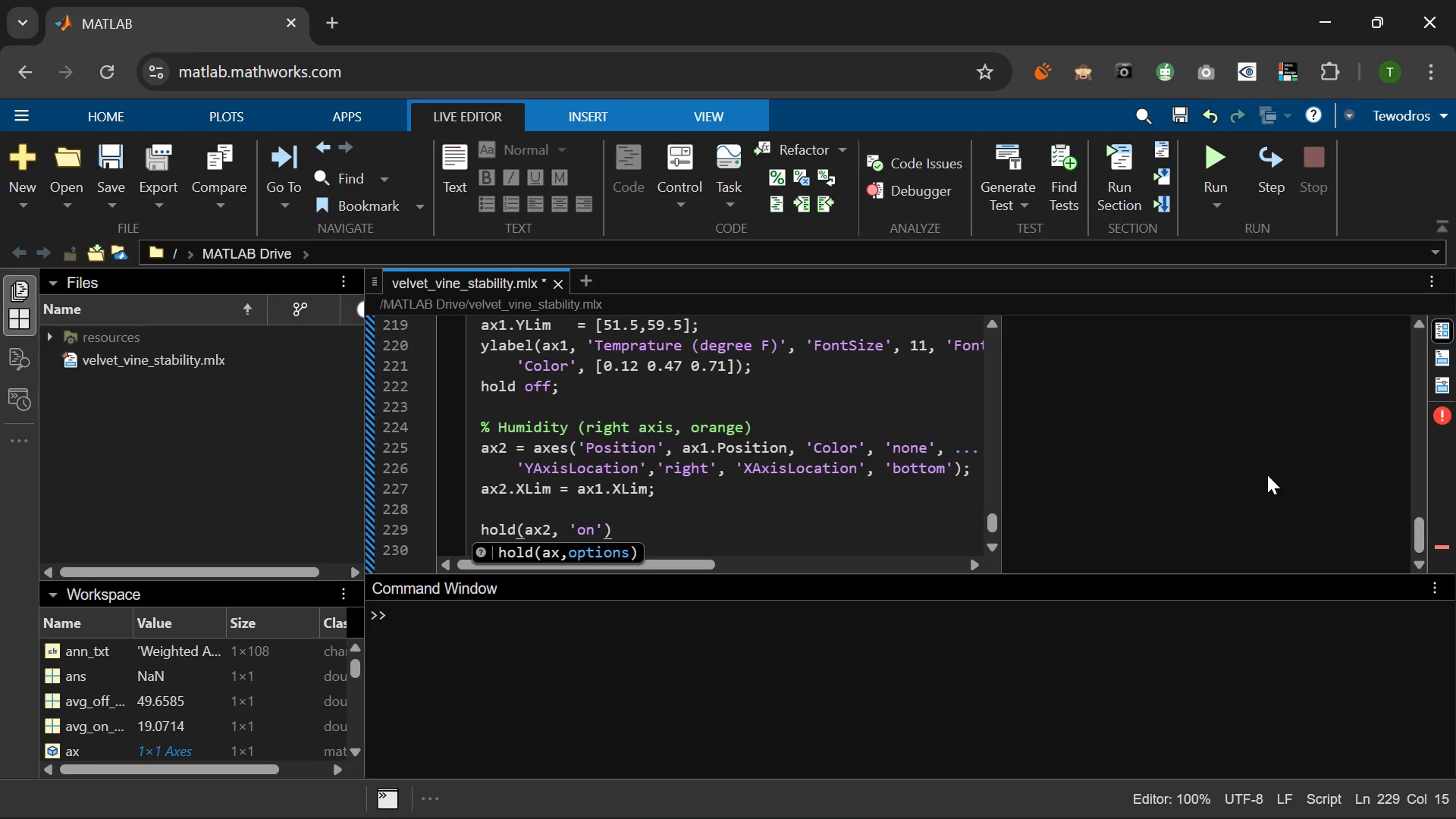 
key(ArrowRight)
 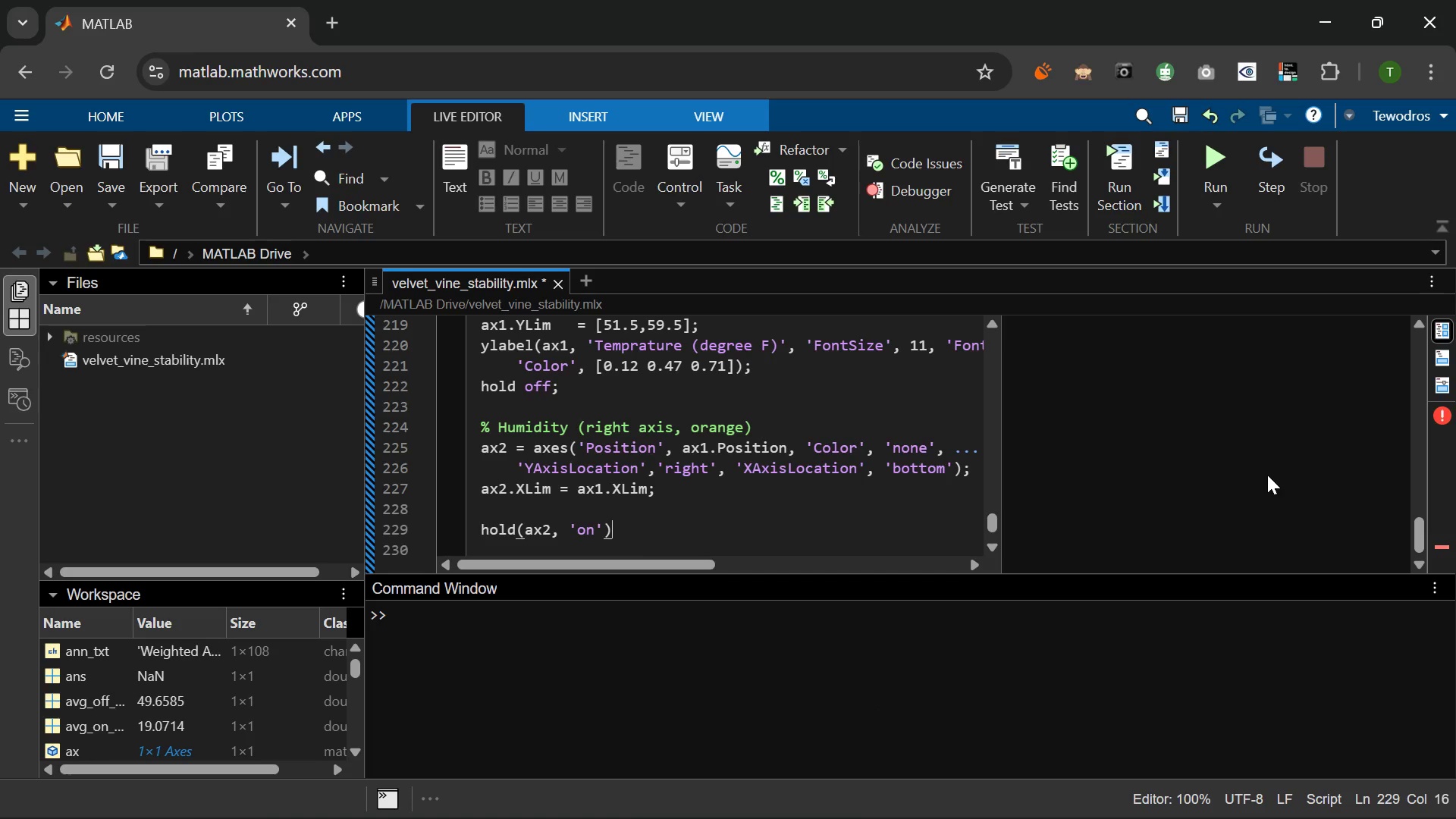 
key(Semicolon)
 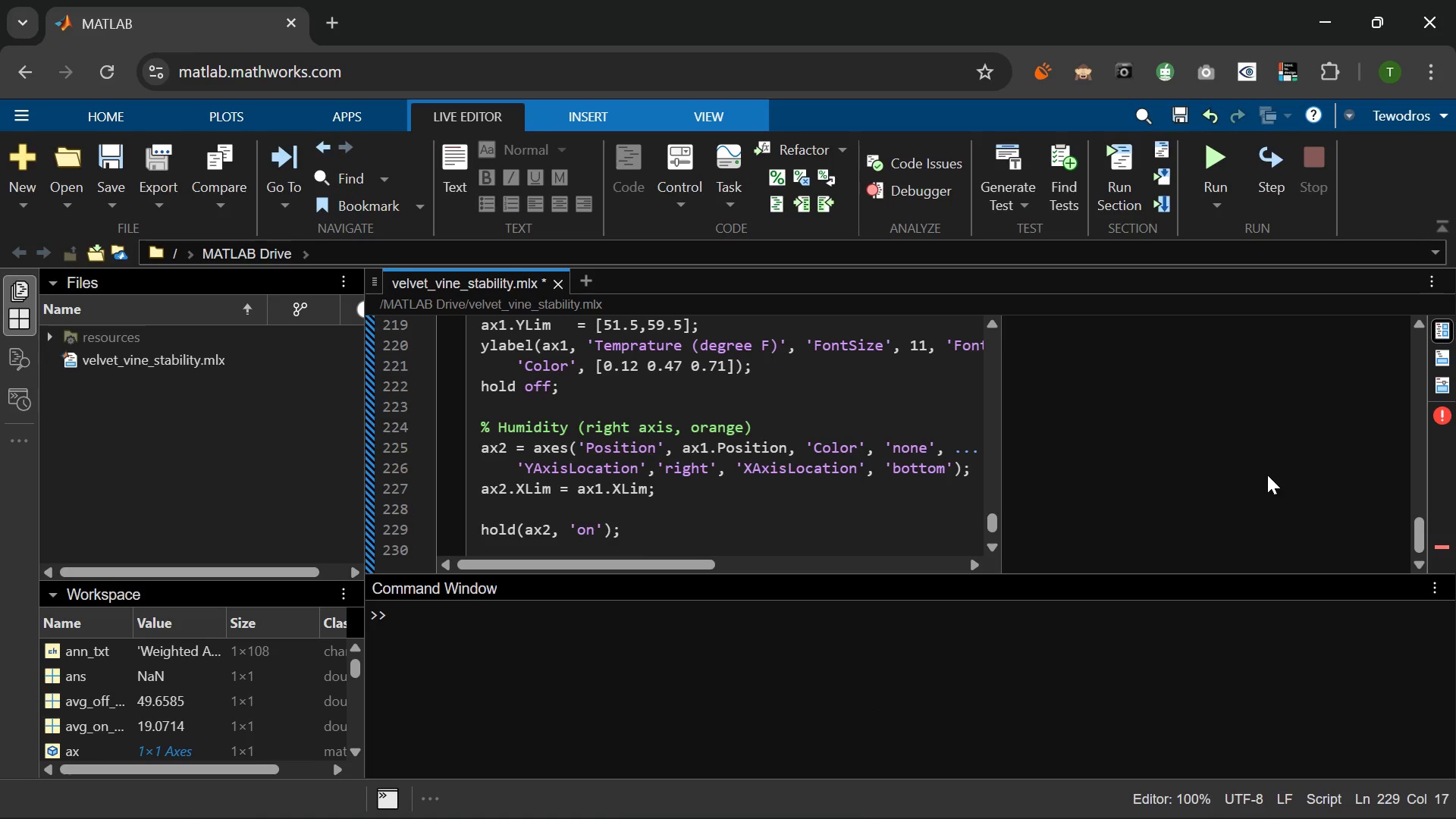 
key(Enter)
 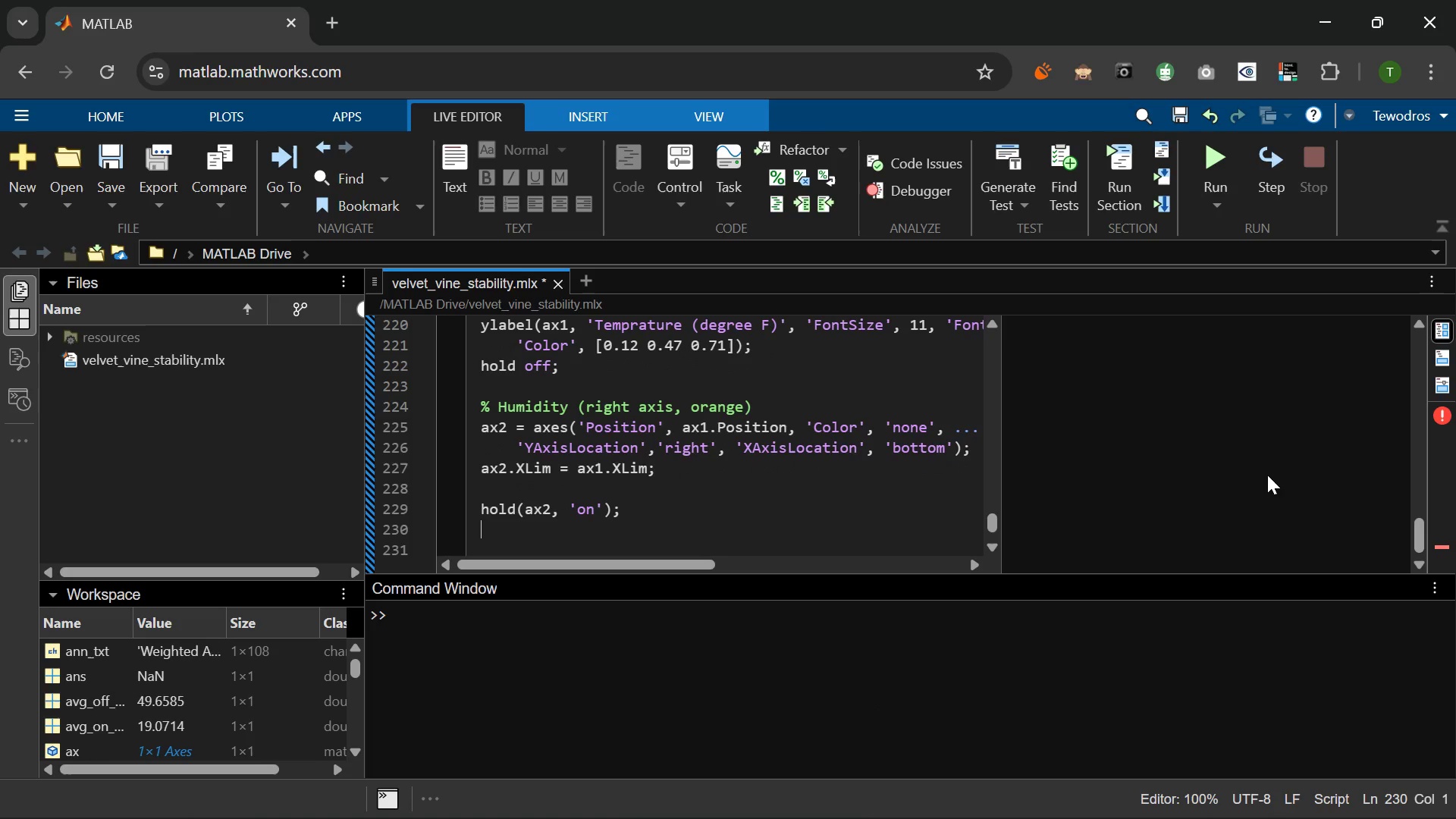 
type(h_hum = plot )
key(Backspace)
type((ax2, t_vec,h=)
key(Backspace)
key(Backspace)
type( hum, 'Color)
 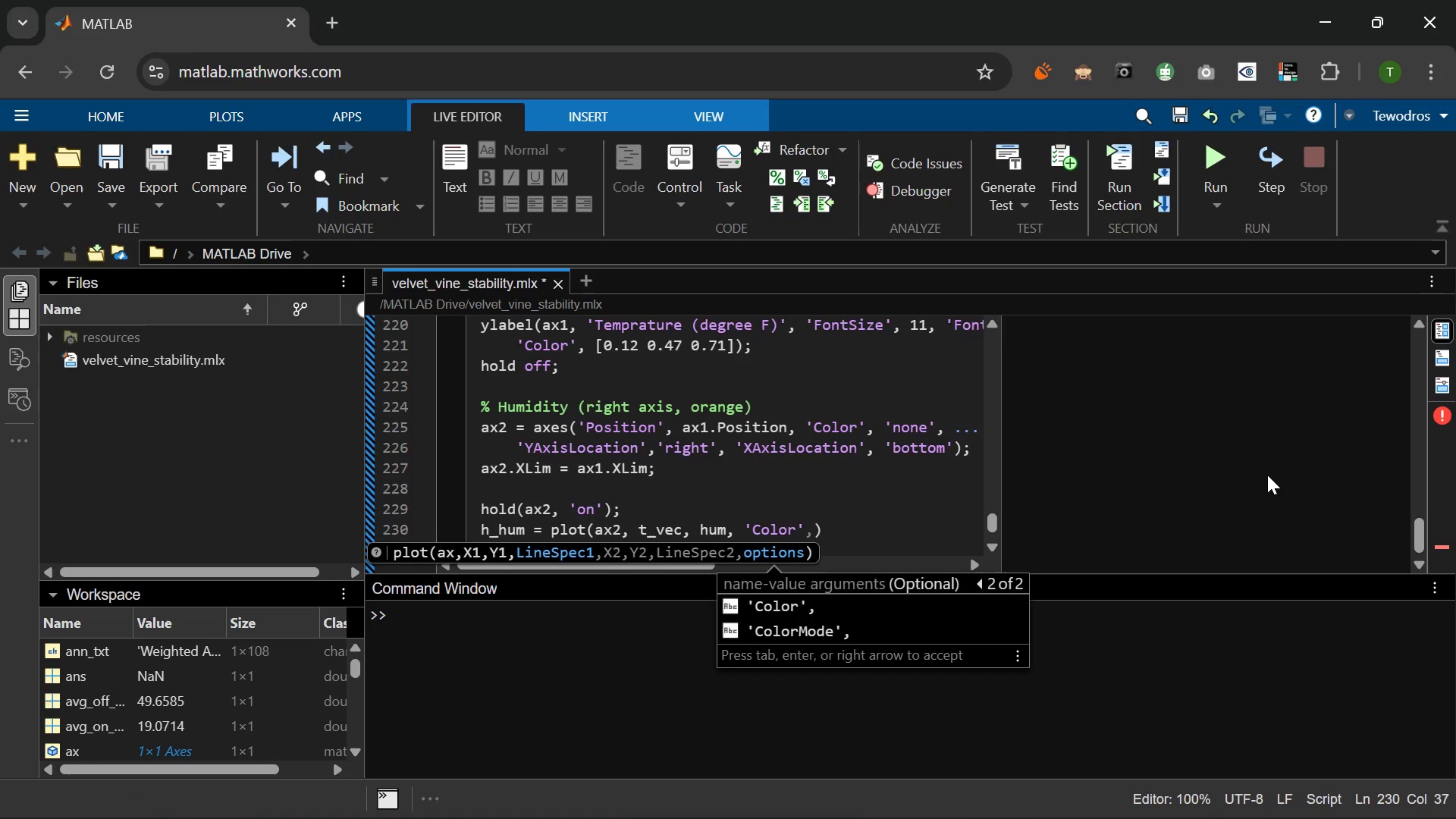 
key(ArrowRight)
 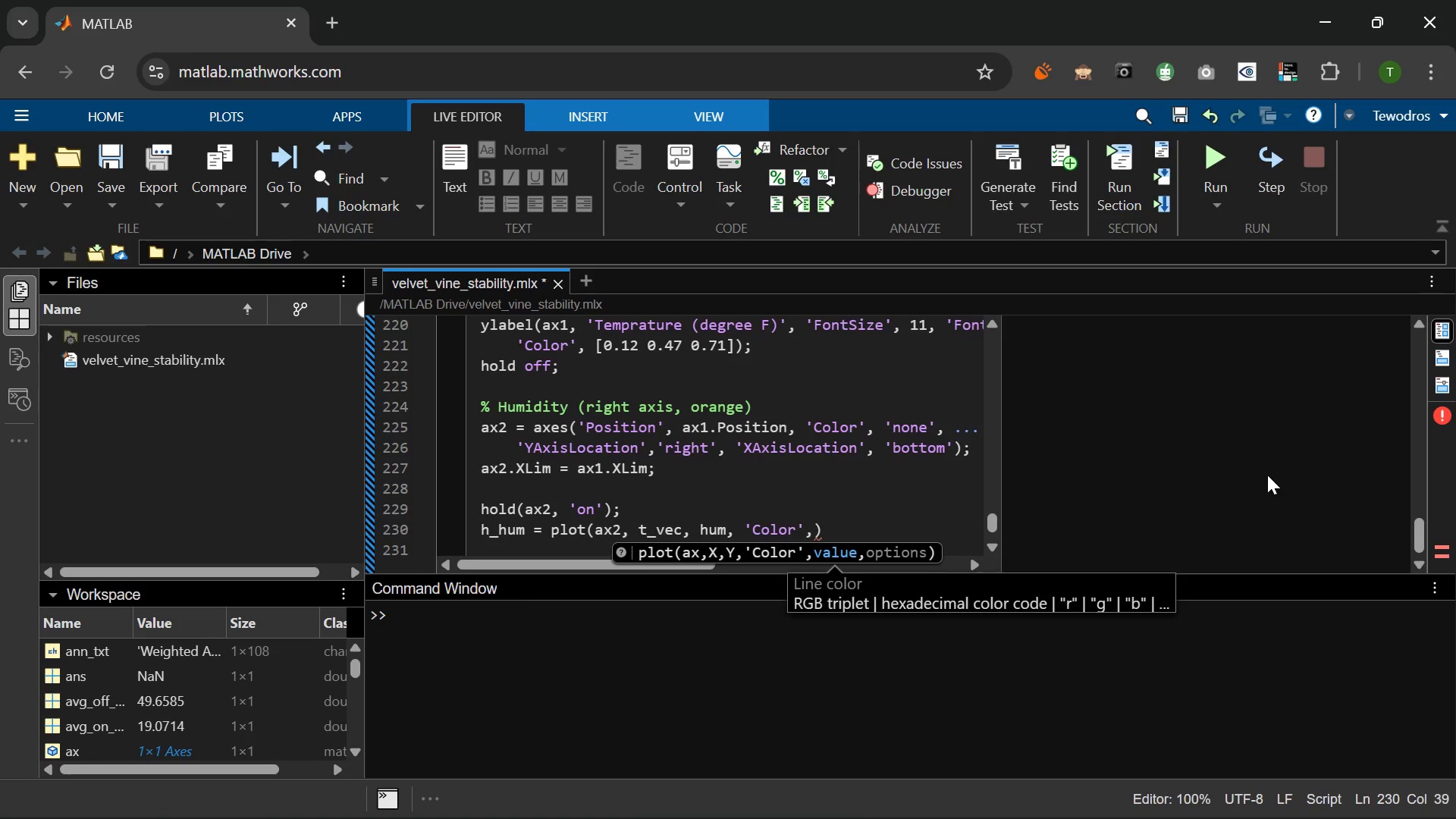 
key(Space)
 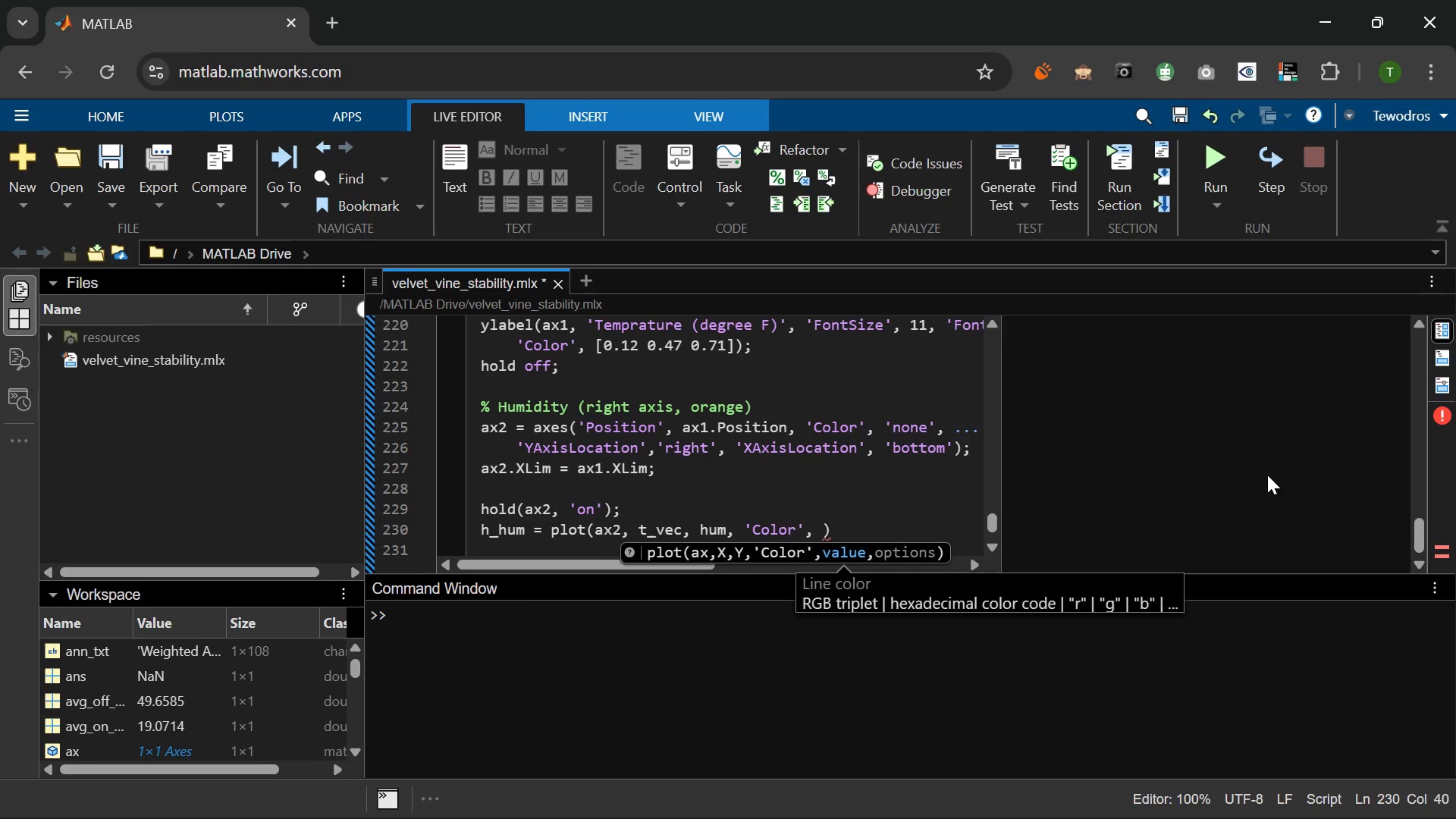 
key(BracketLeft)
 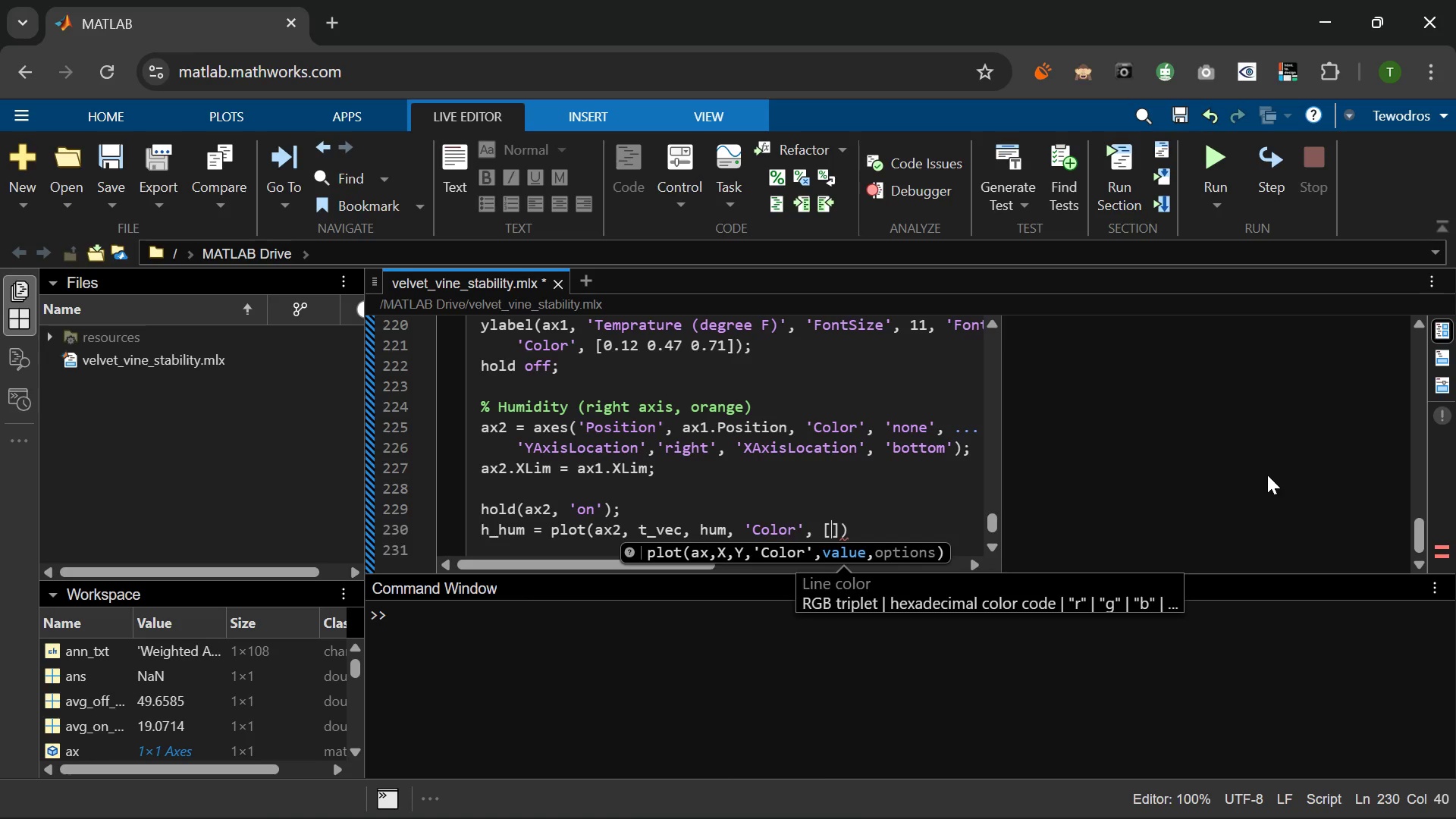 
key(Numpad0)
 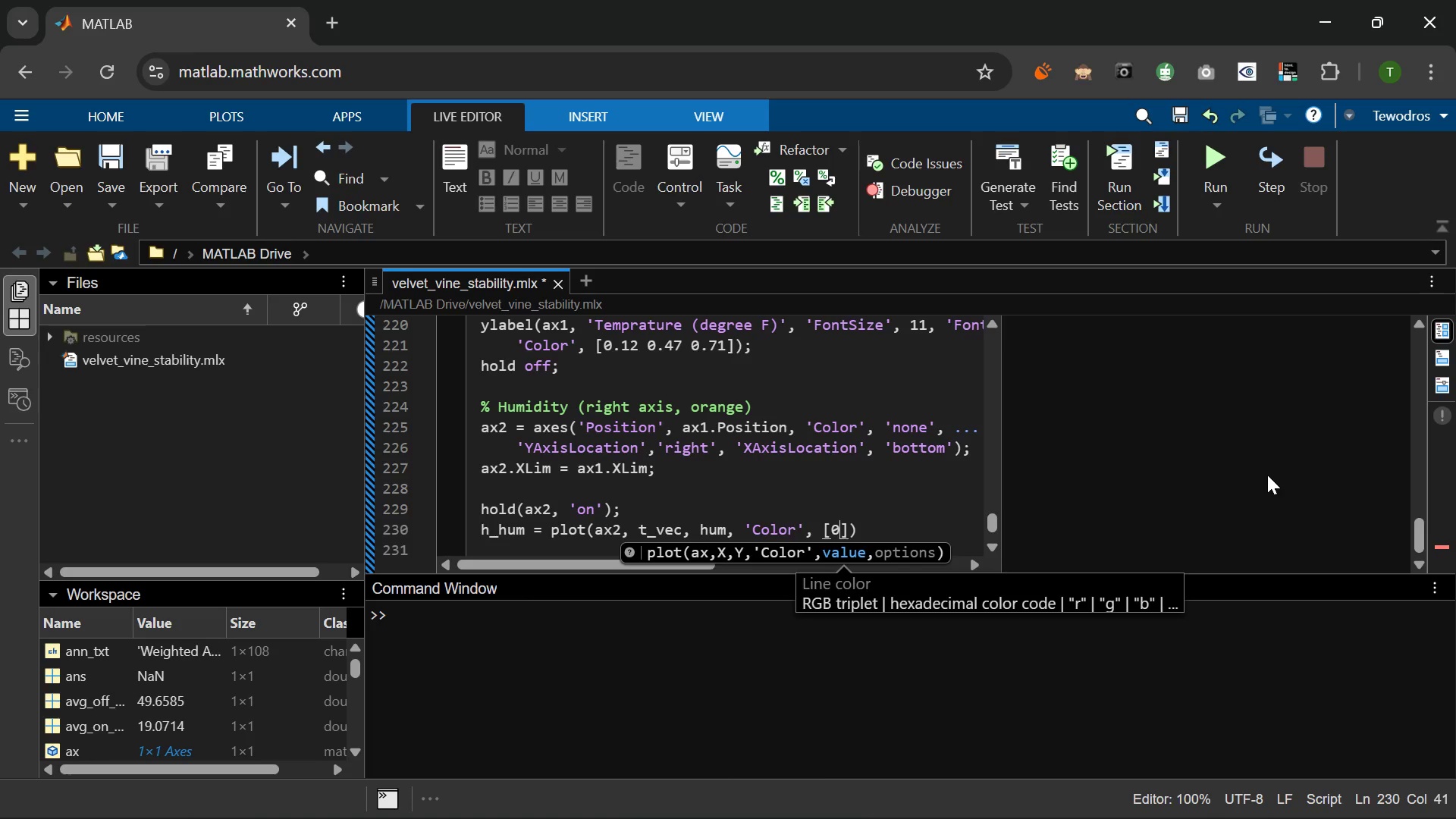 
key(NumpadDecimal)
 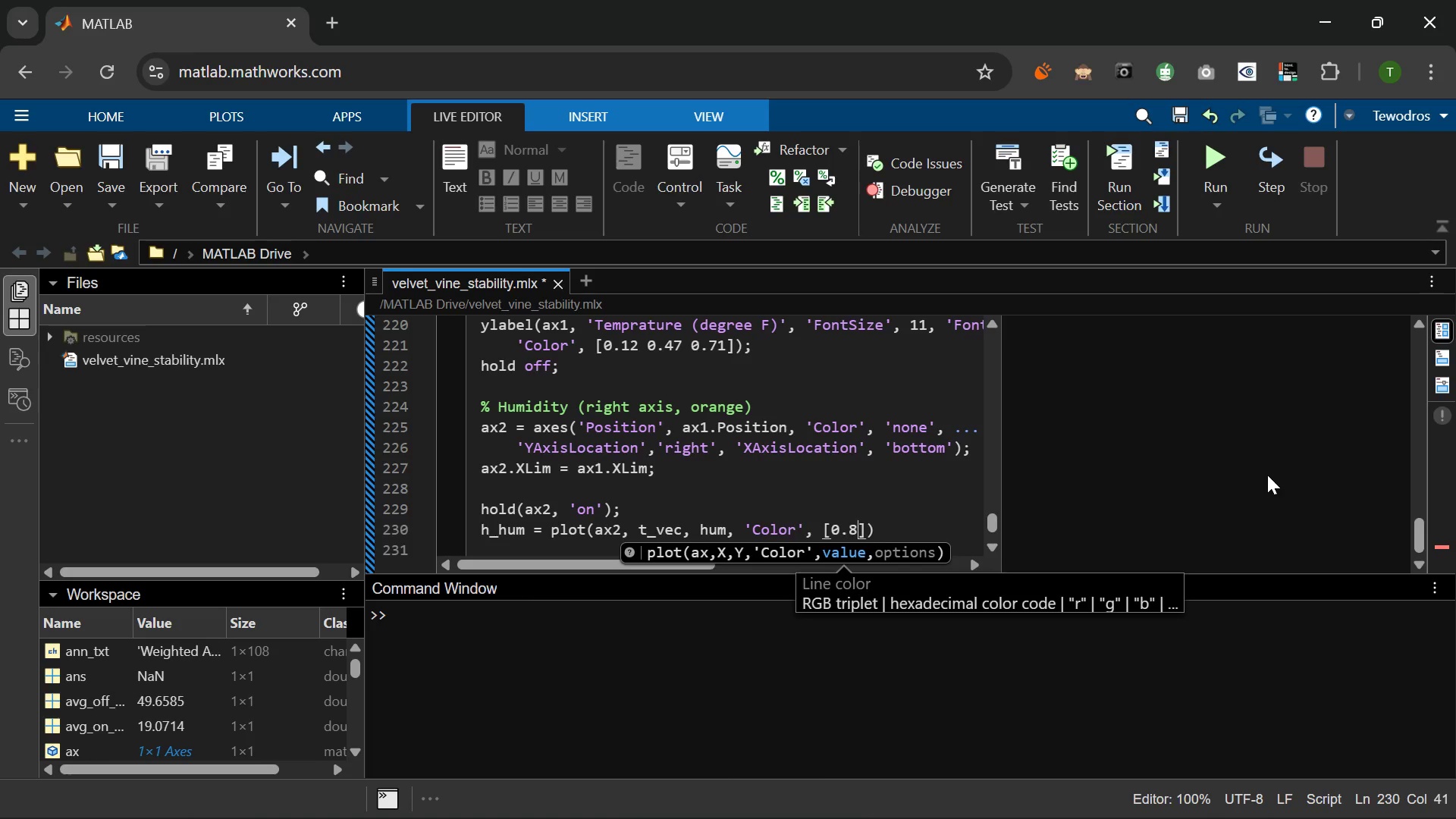 
key(Numpad8)
 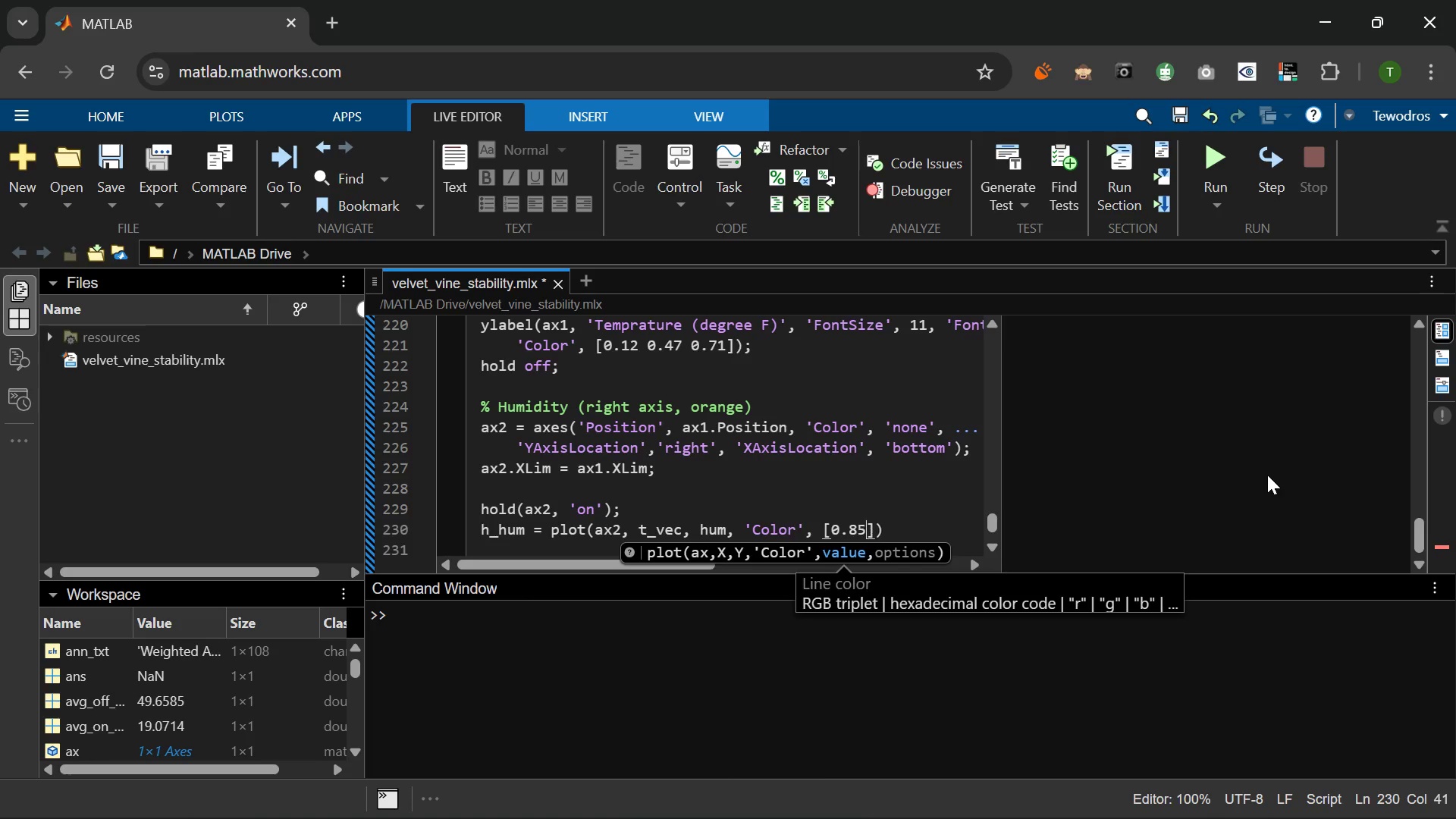 
key(Numpad5)
 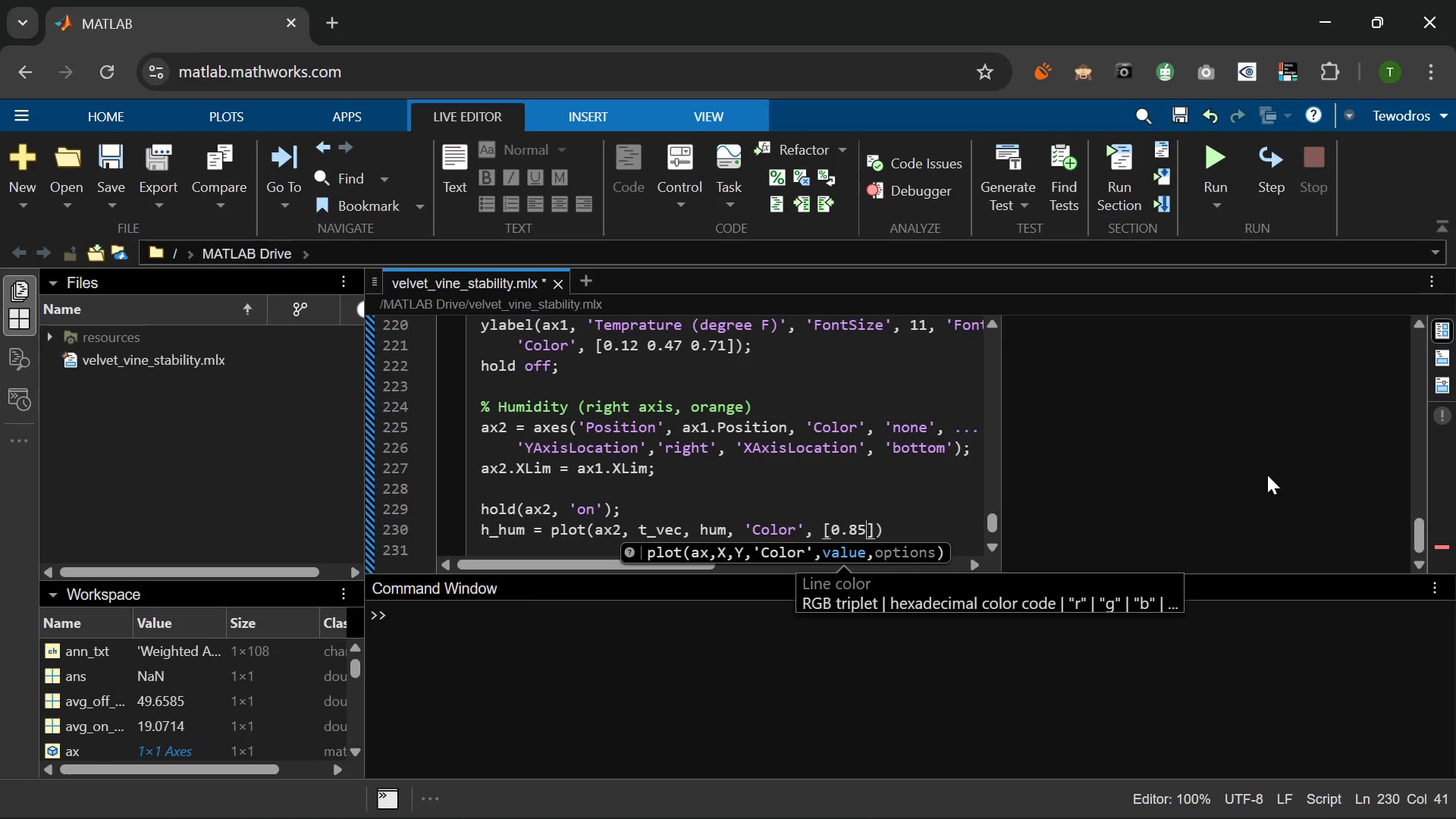 
key(Space)
 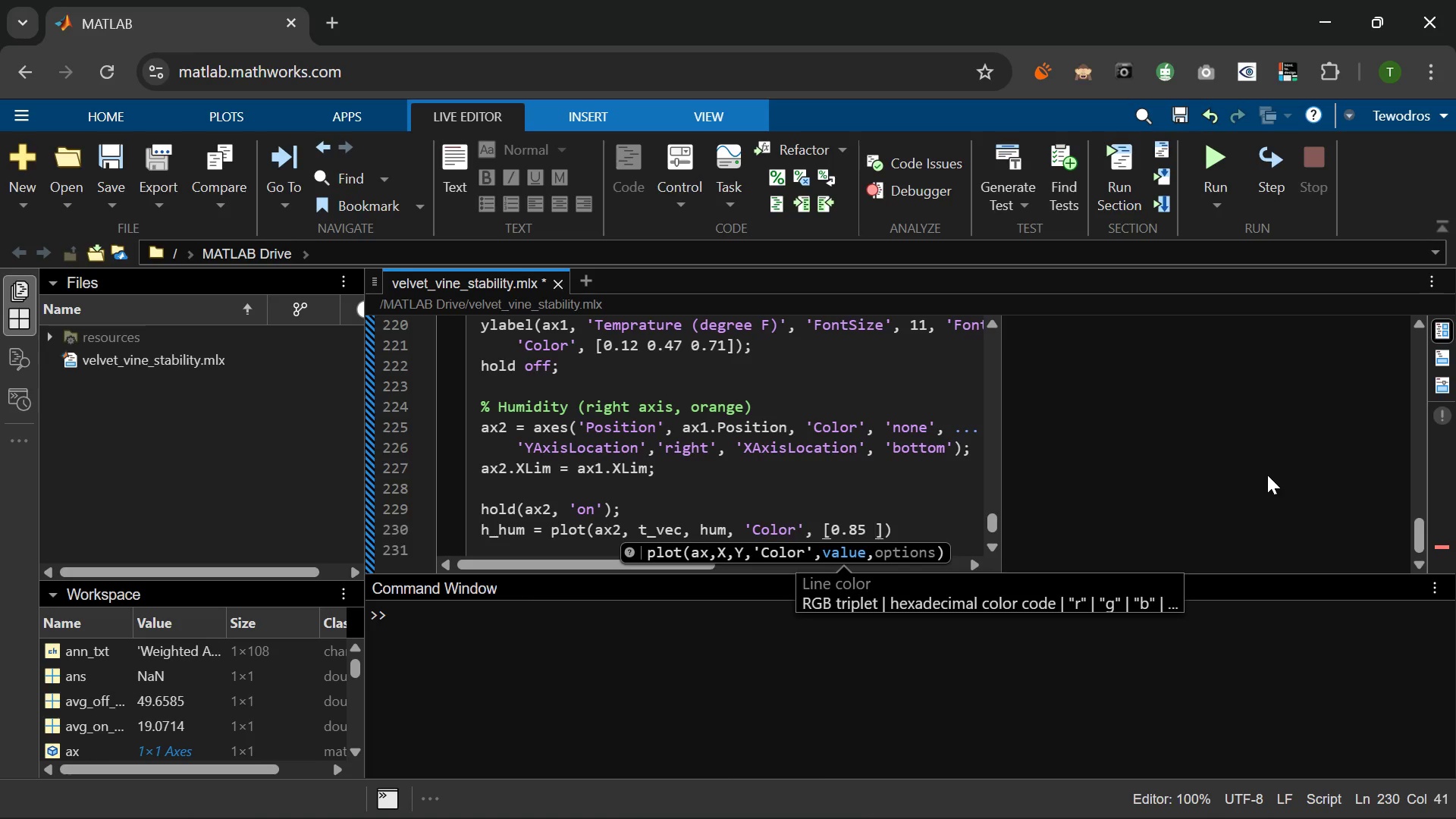 
key(Numpad0)
 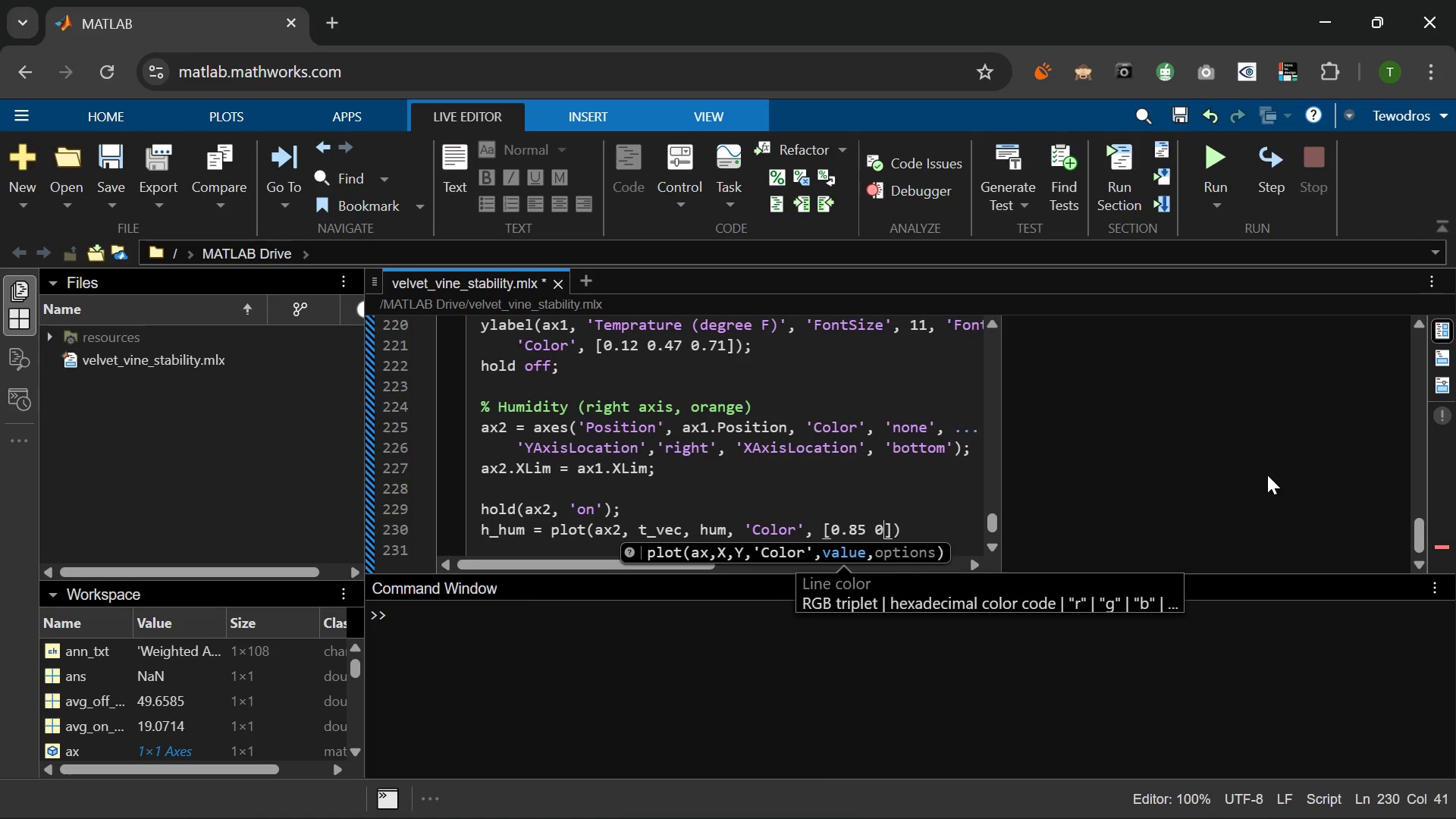 
key(NumpadDecimal)
 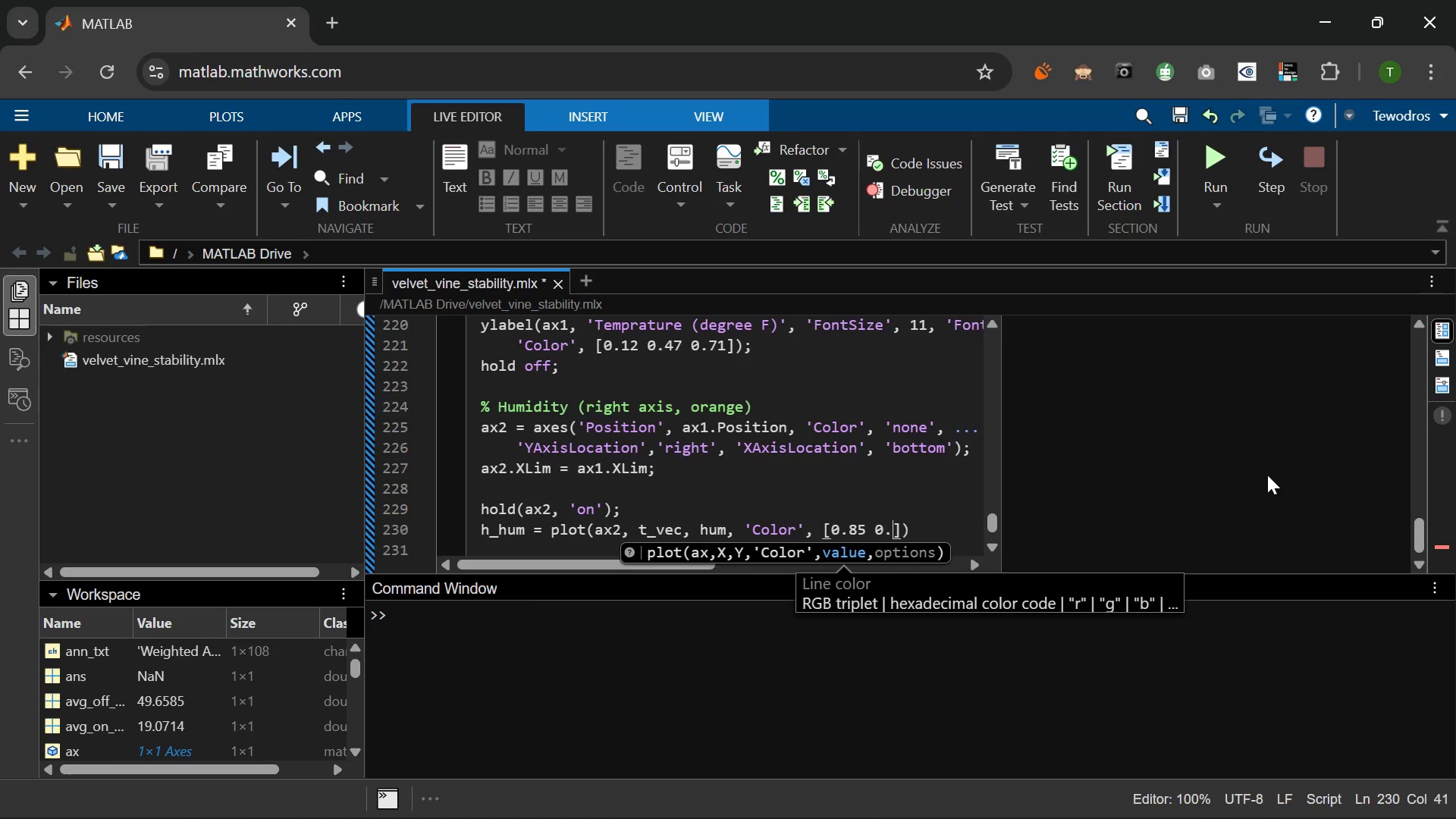 
key(Numpad3)
 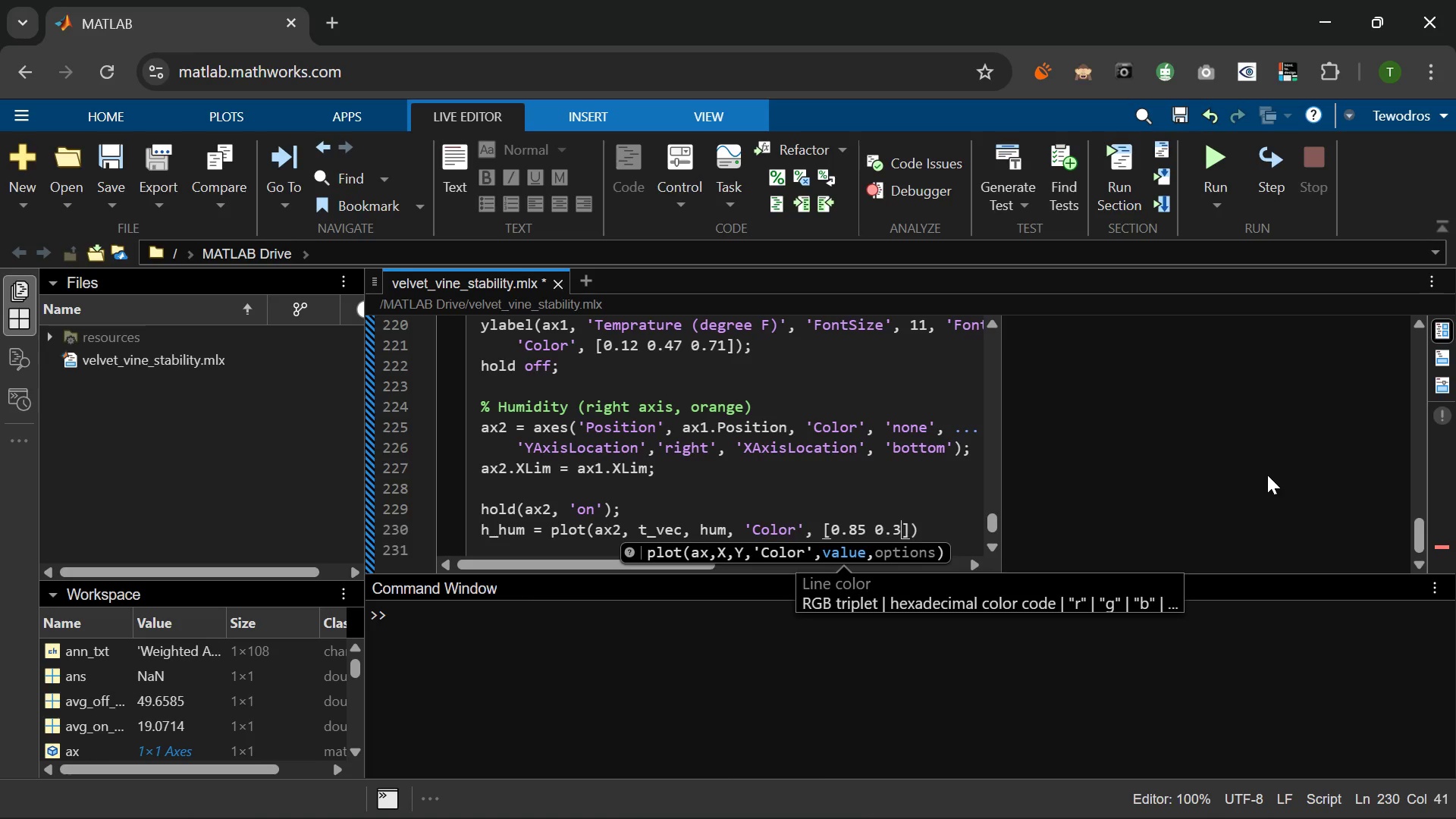 
key(Numpad3)
 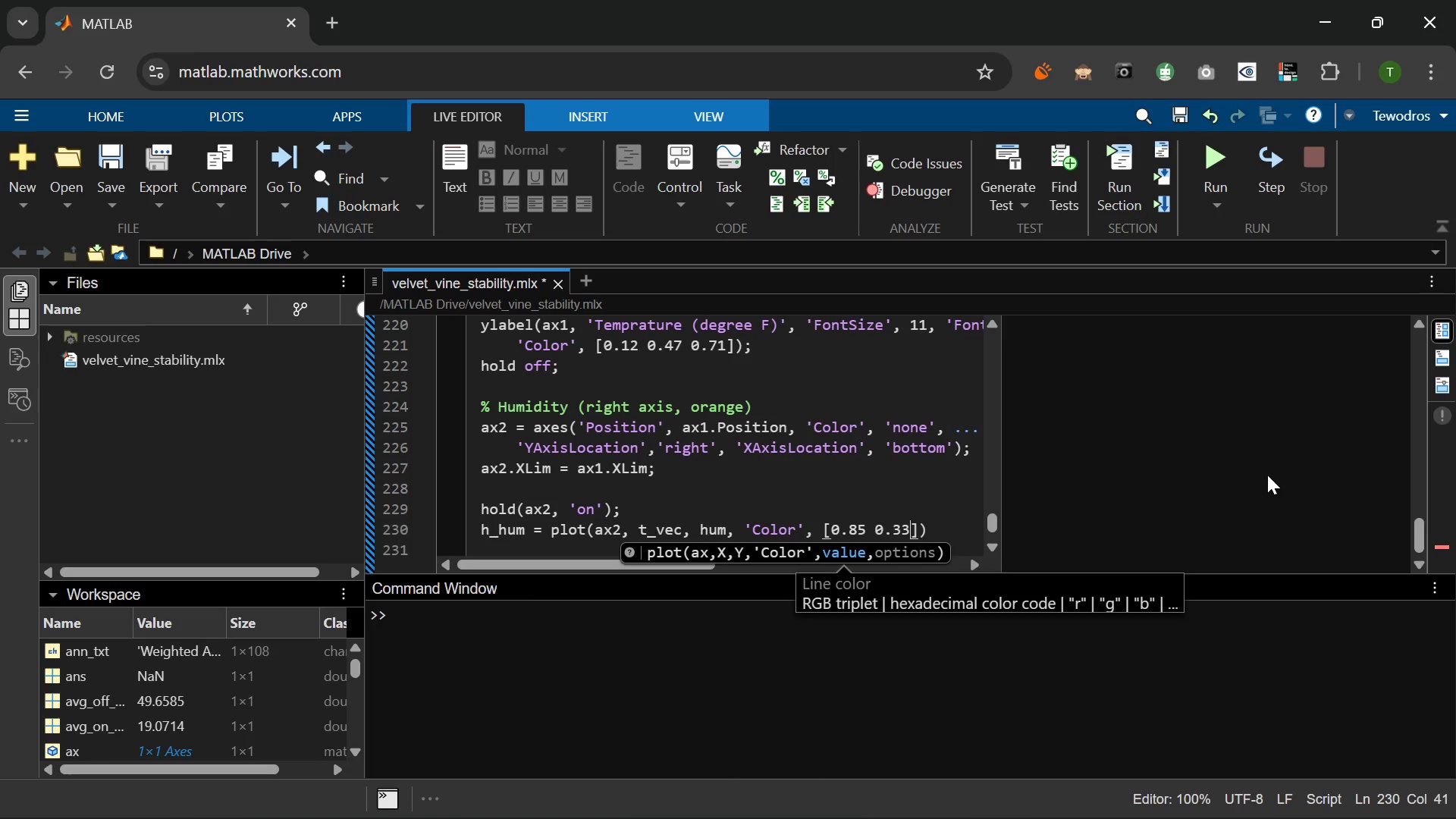 
key(Space)
 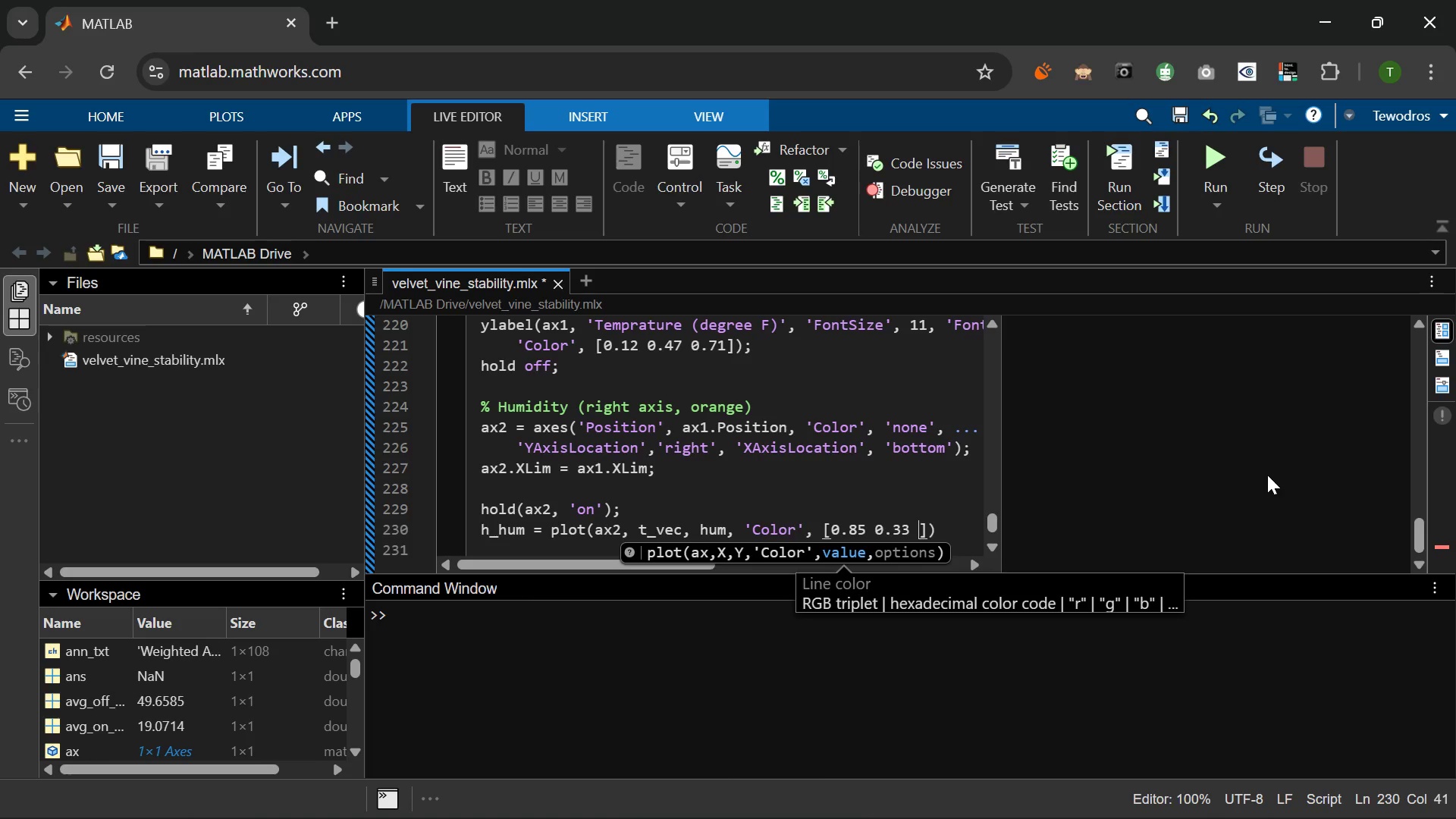 
key(Numpad0)
 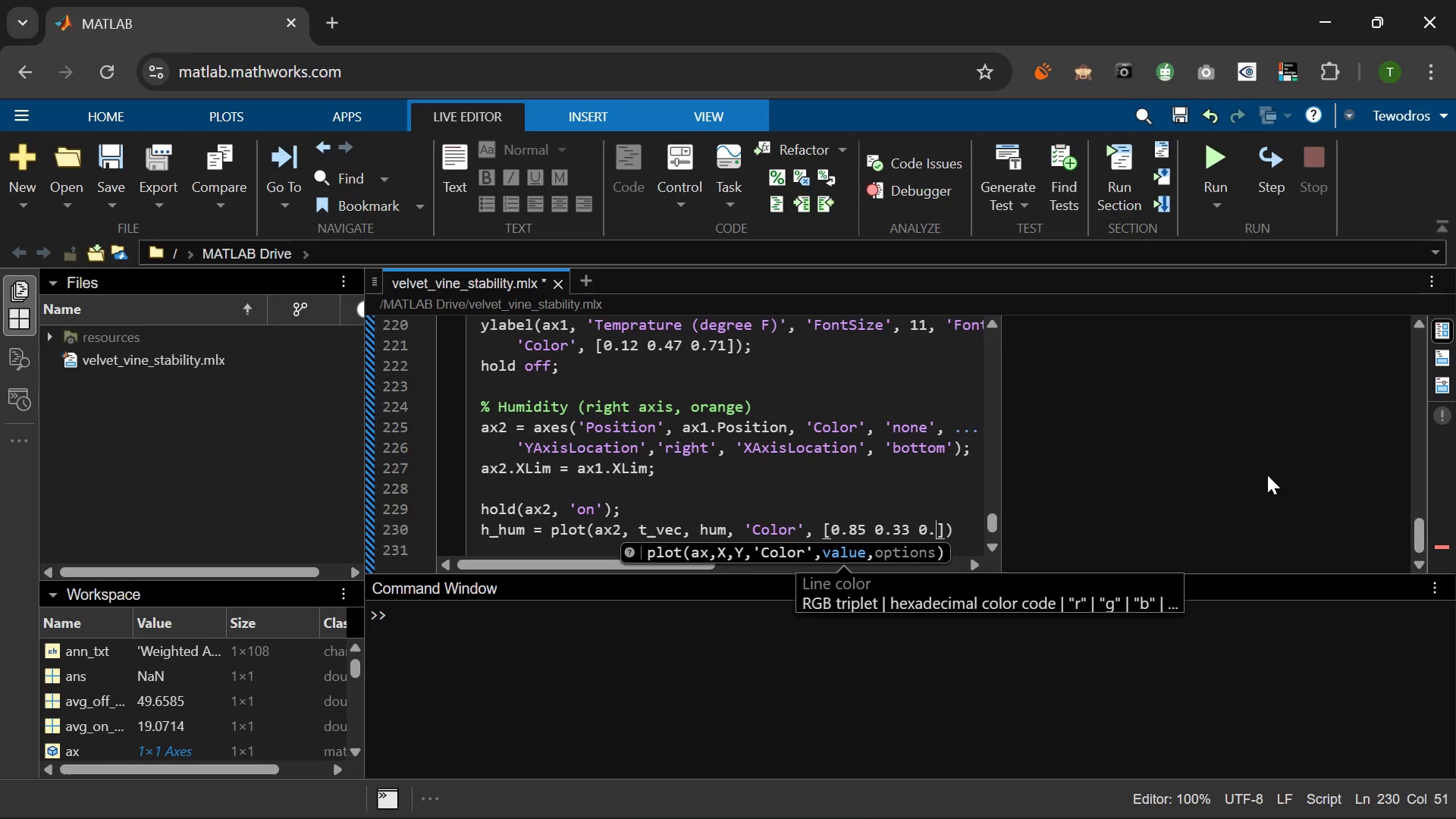 
key(NumpadDecimal)
 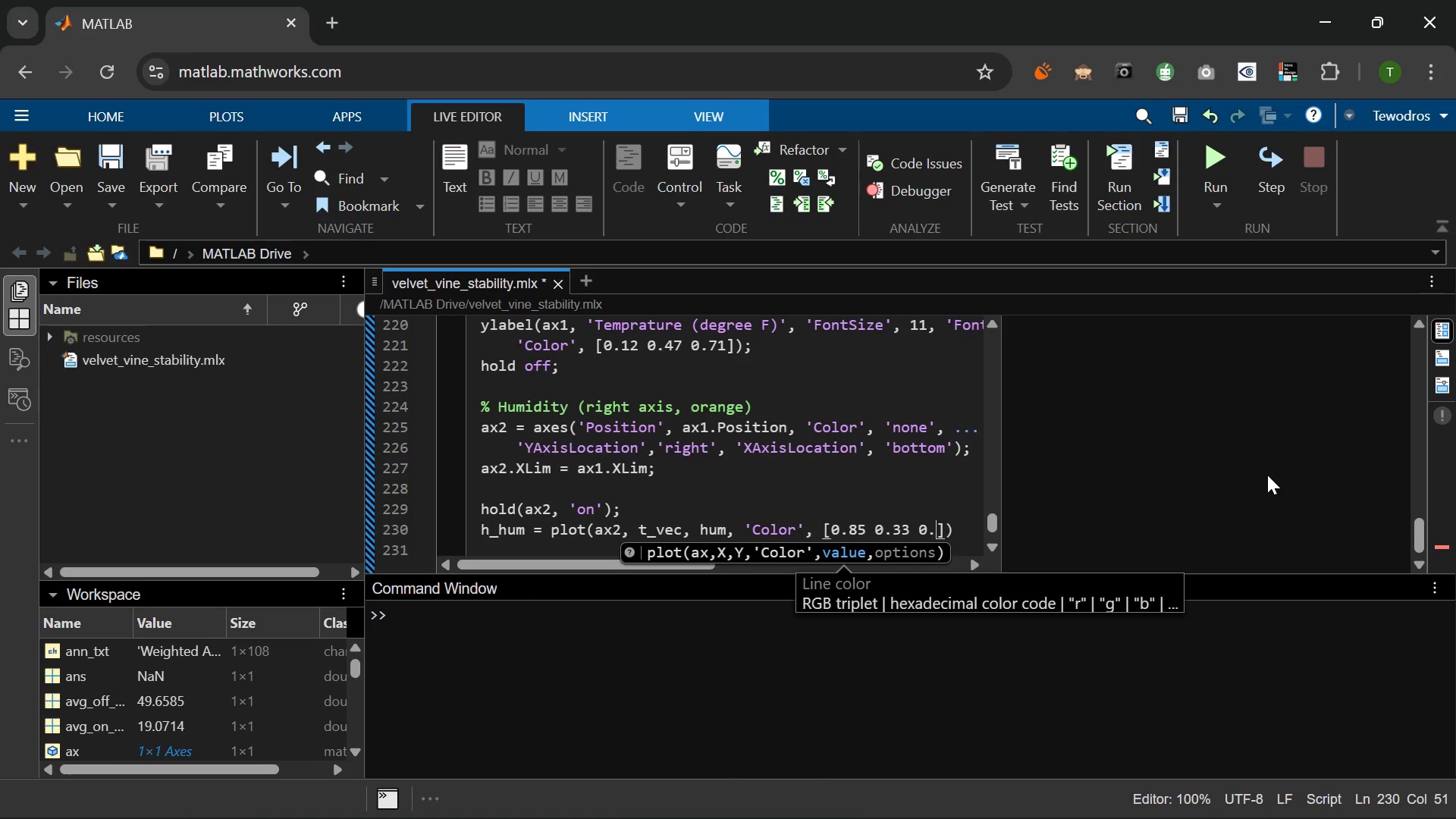 
key(Numpad1)
 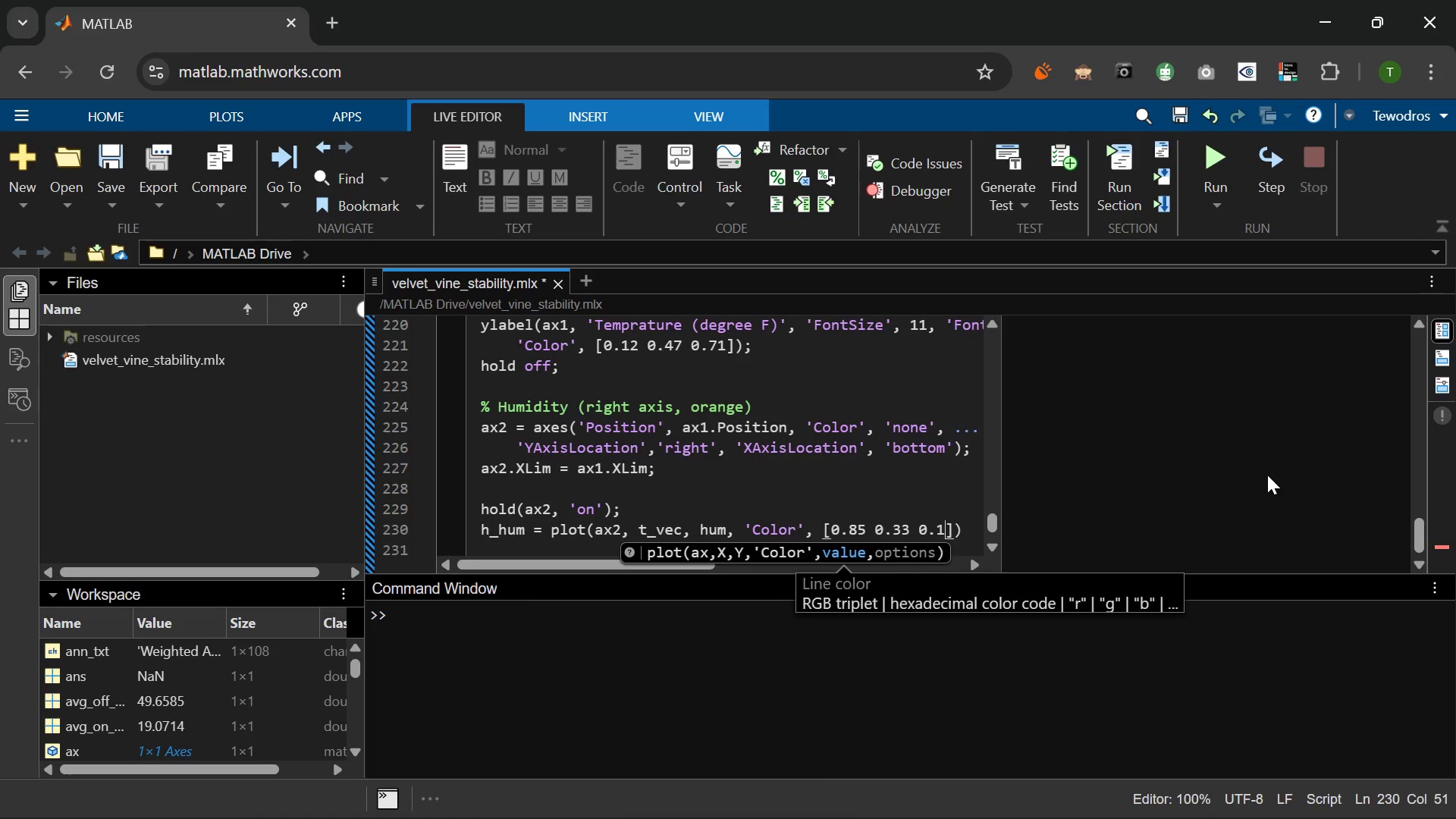 
key(Numpad0)
 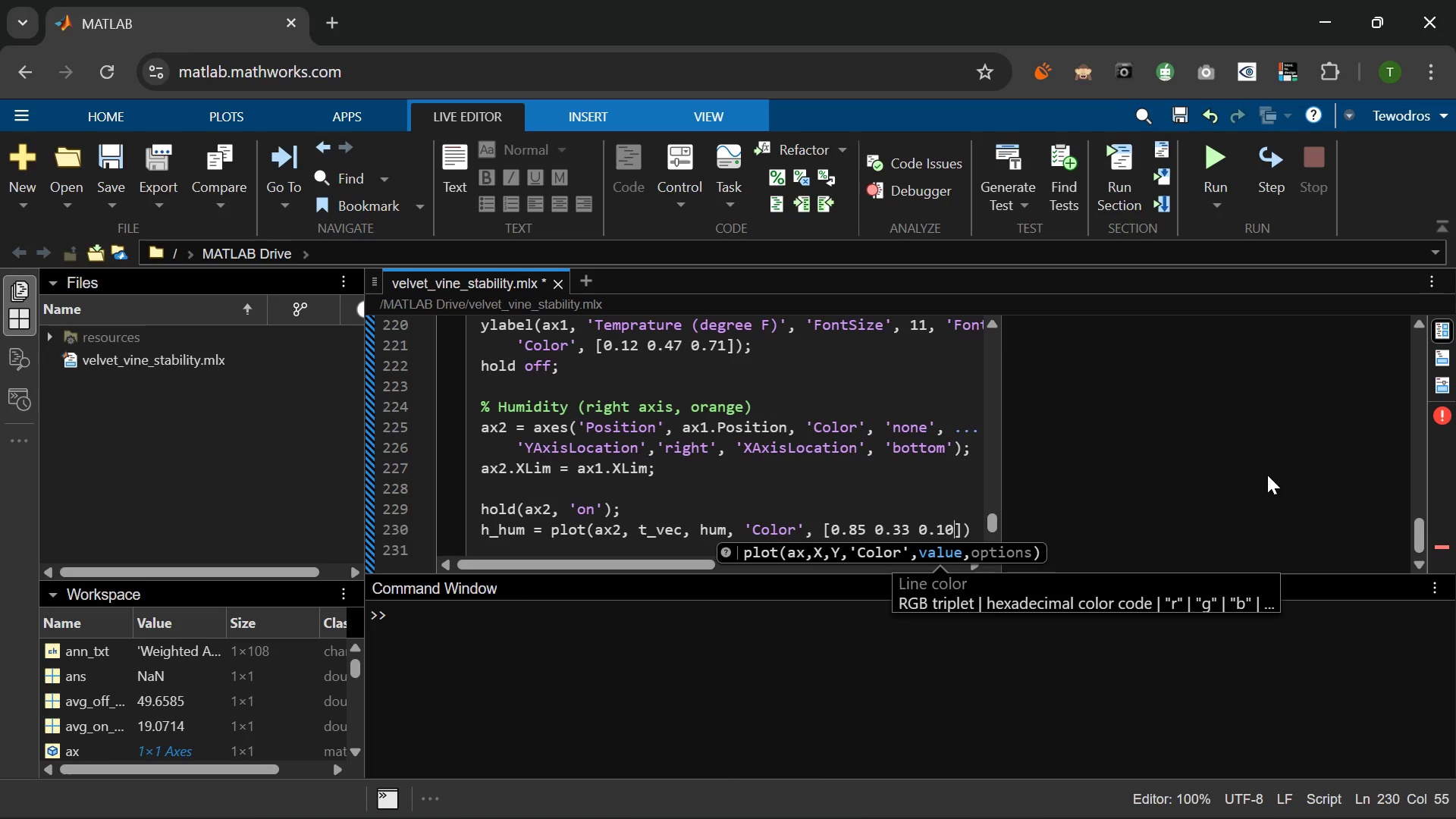 
key(ArrowRight)
 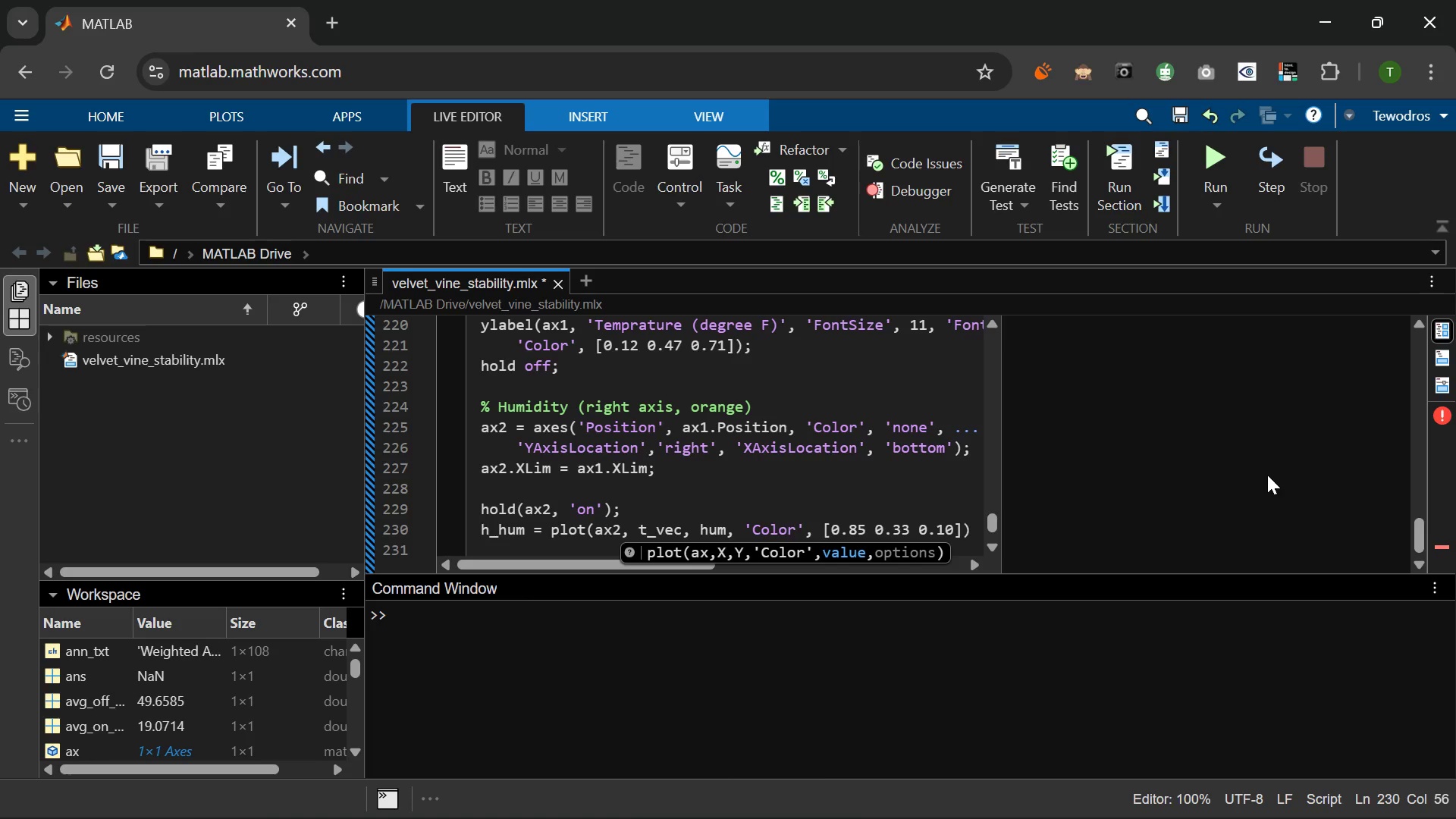 
key(Comma)
 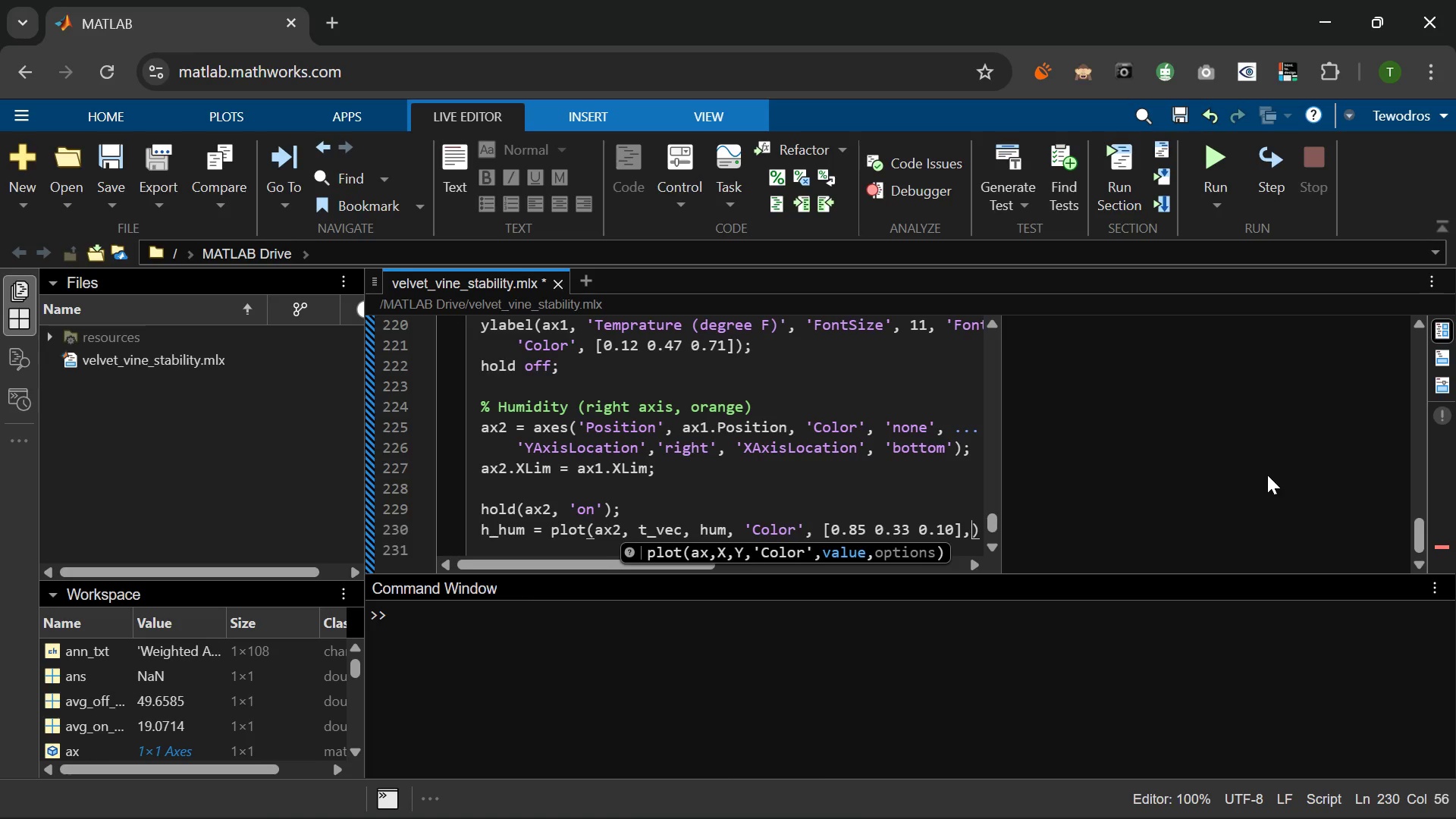 
key(Space)
 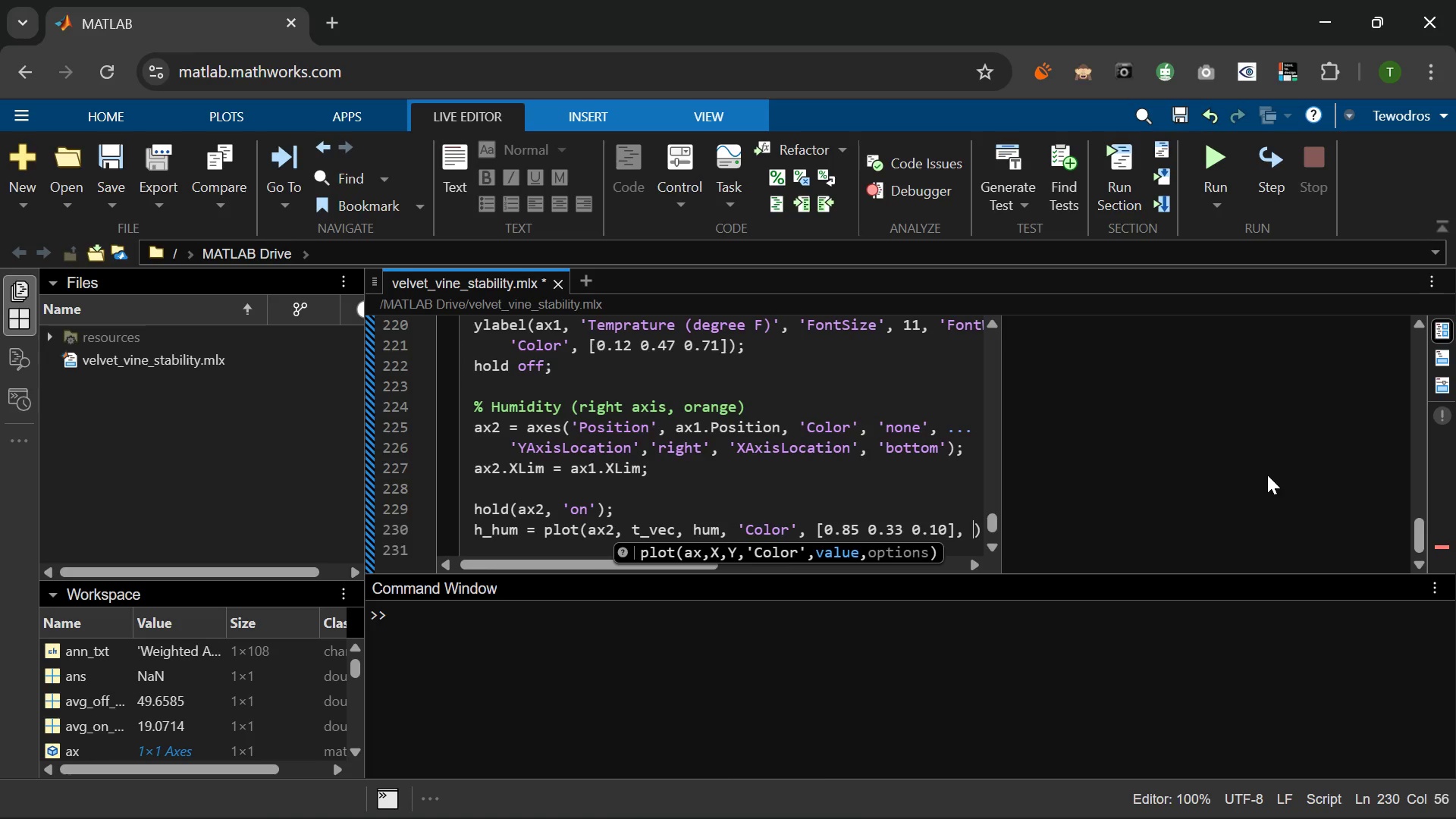 
key(Period)
 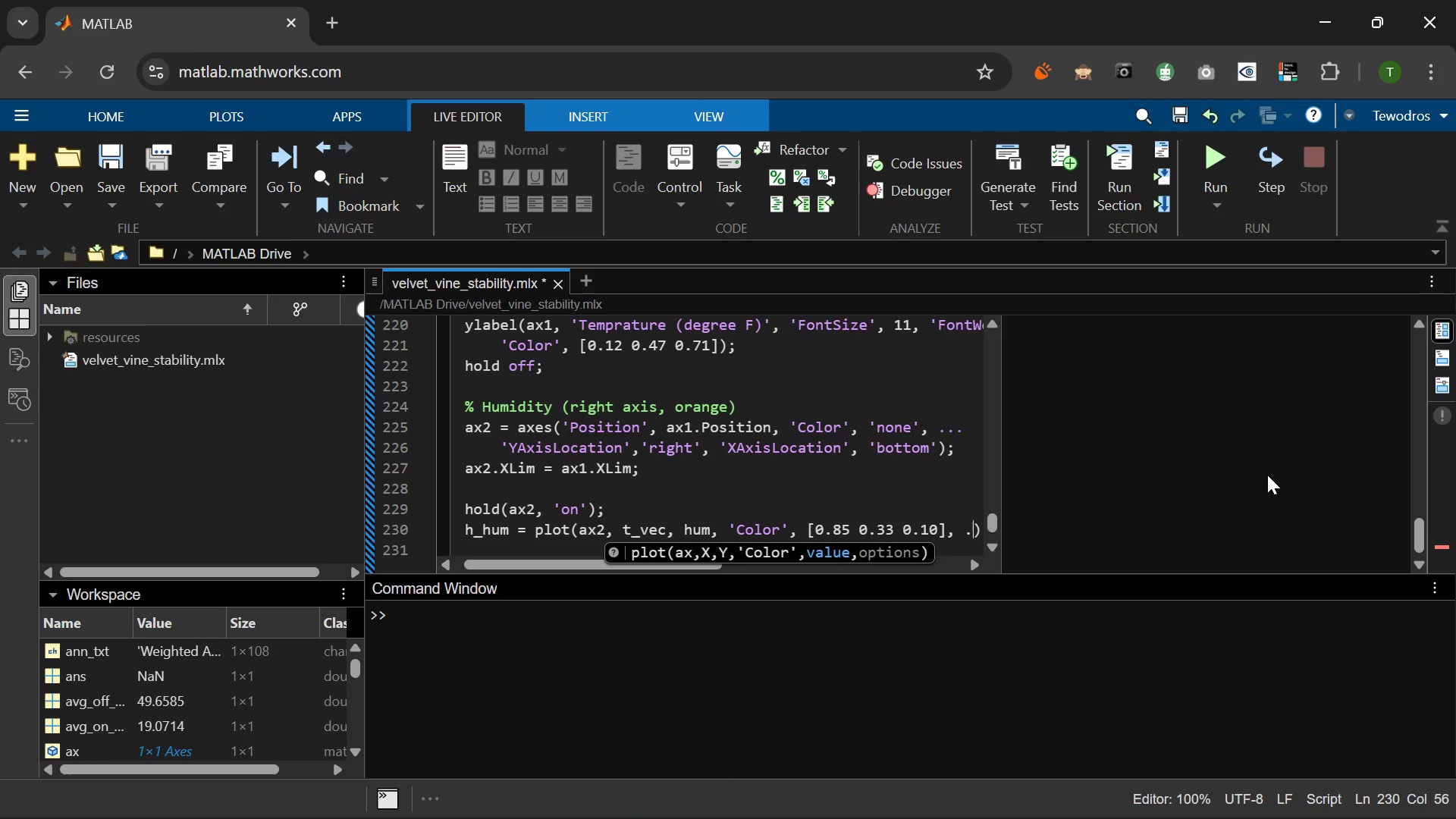 
key(Period)
 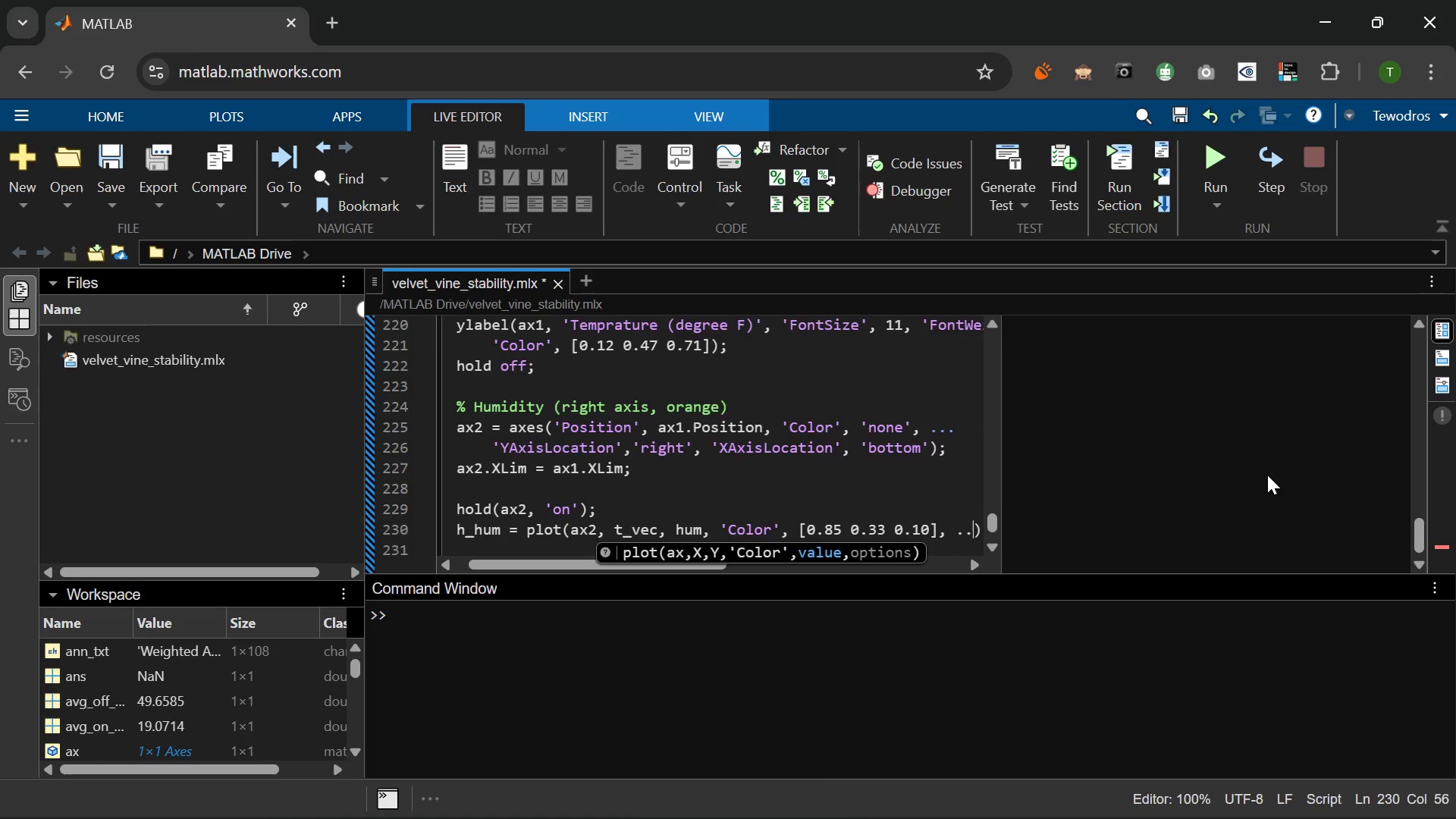 
key(Period)
 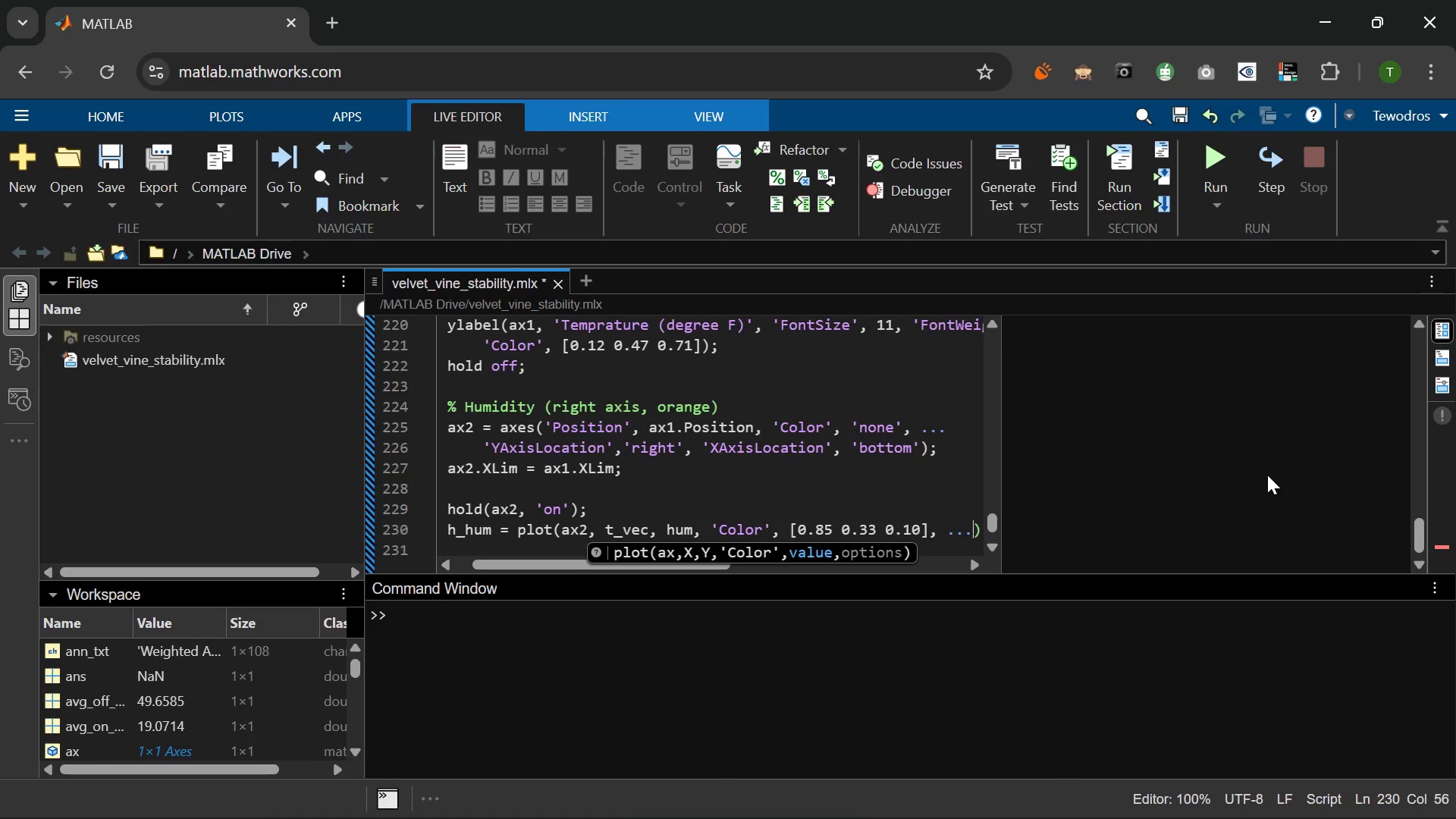 
key(Enter)
 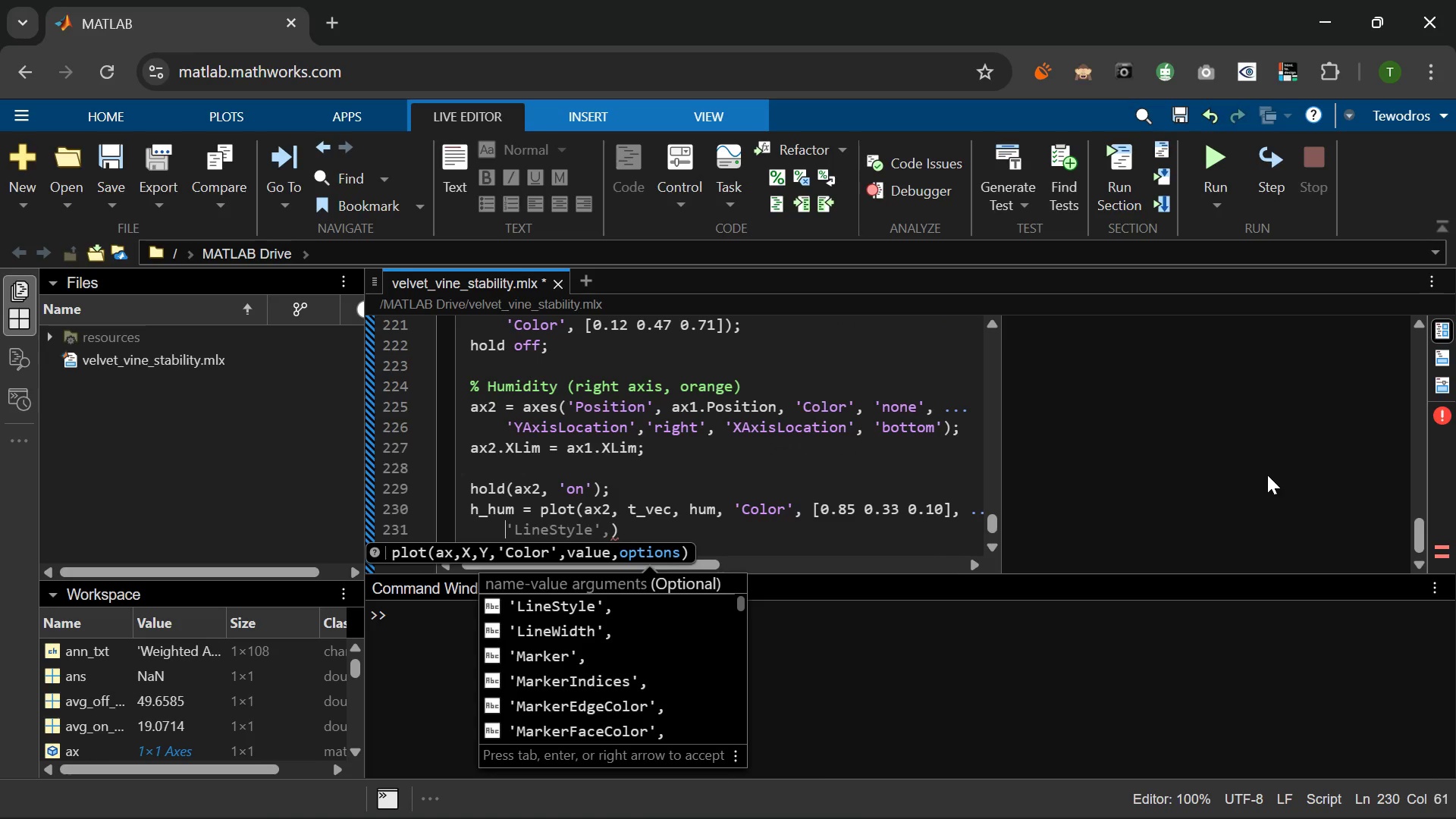 
type('LineWidth)
 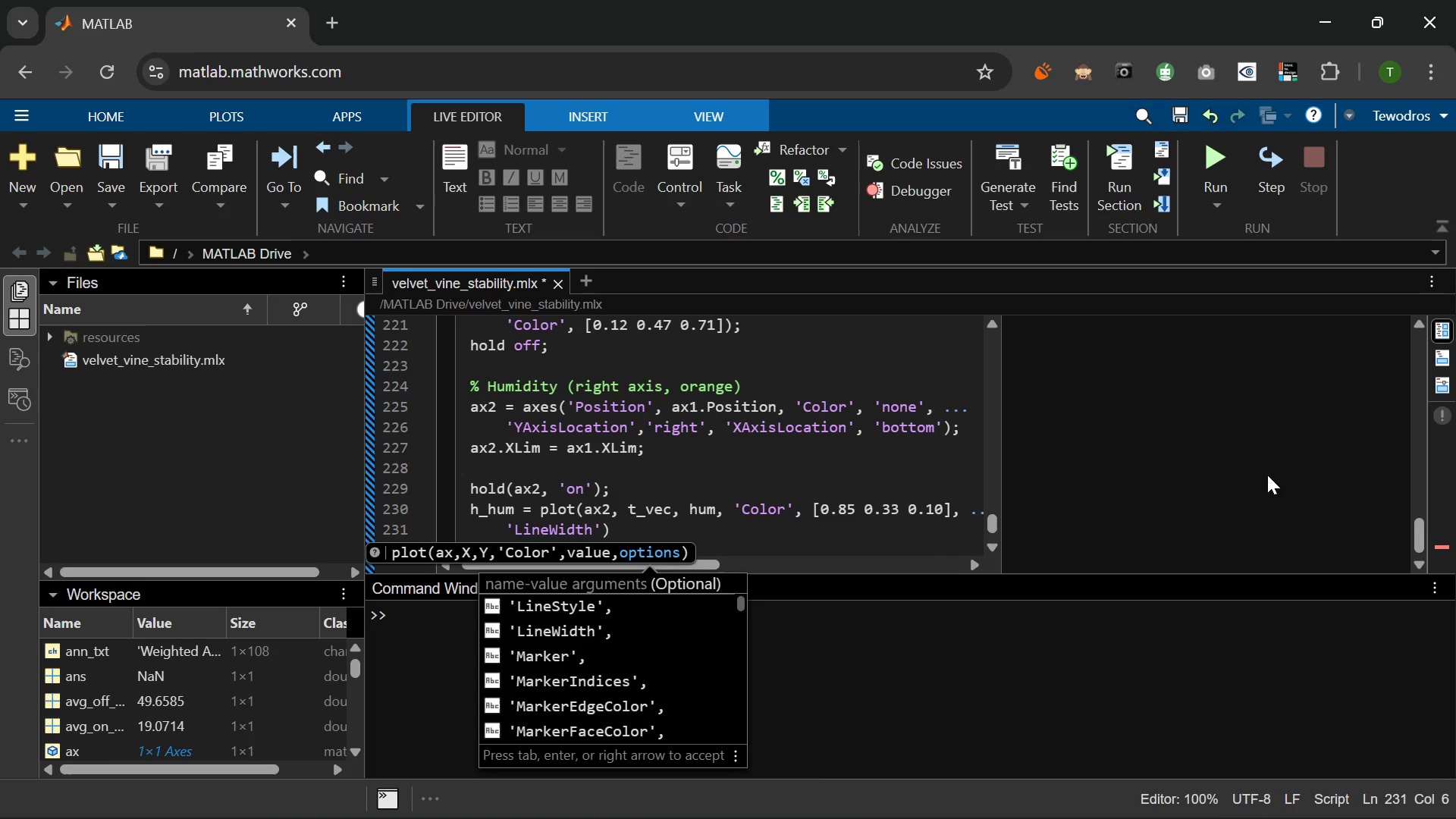 
key(ArrowRight)
 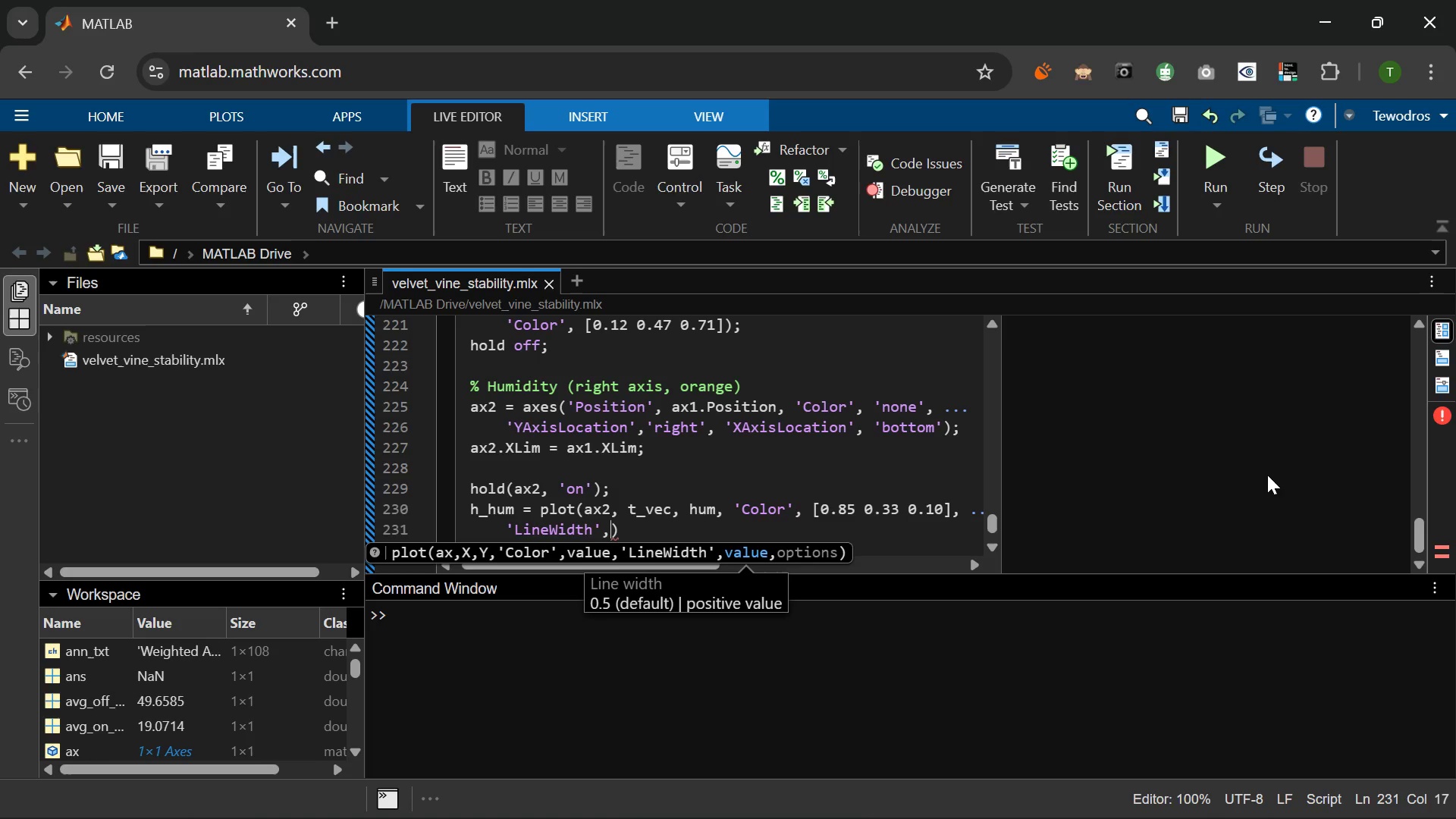 
type( 1.3, 'DisplayName)
 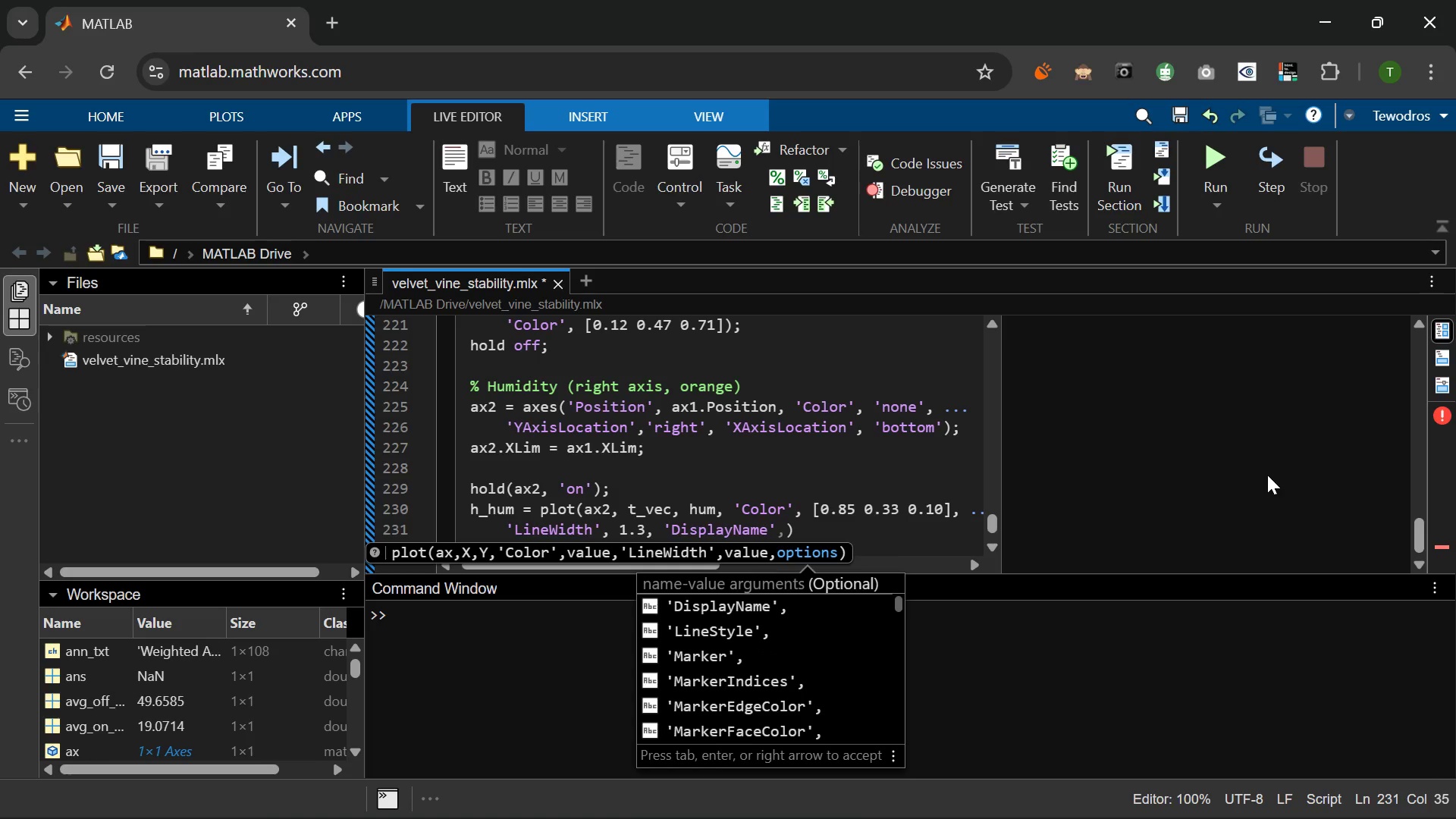 
key(ArrowRight)
 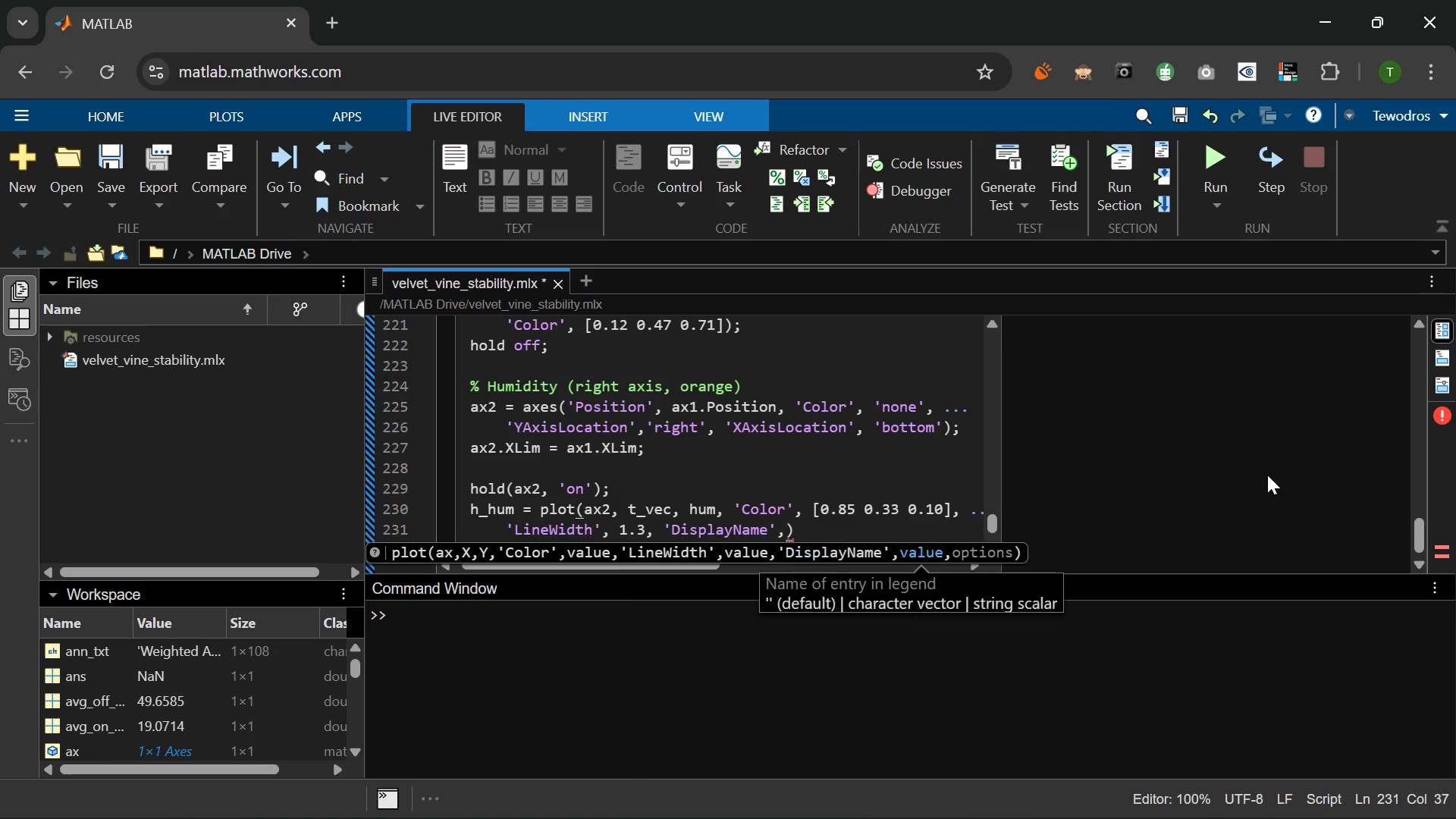 
type( 'j)
key(Backspace)
type(HU)
key(Backspace)
type(UMI)
key(Backspace)
key(Backspace)
key(Backspace)
type(umidid)
key(Backspace)
type(ty (%Rh)
key(Backspace)
type(H)
 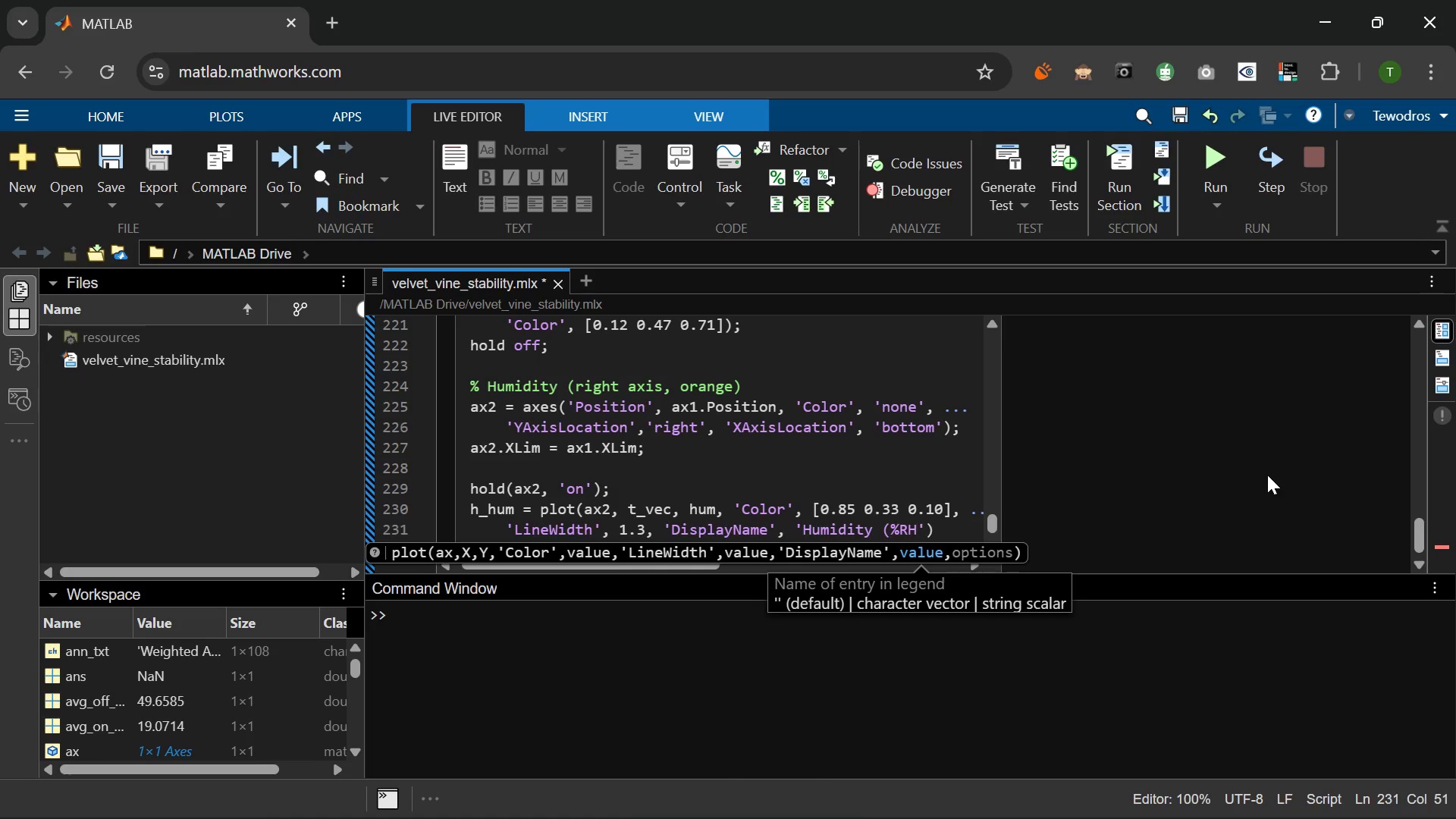 
 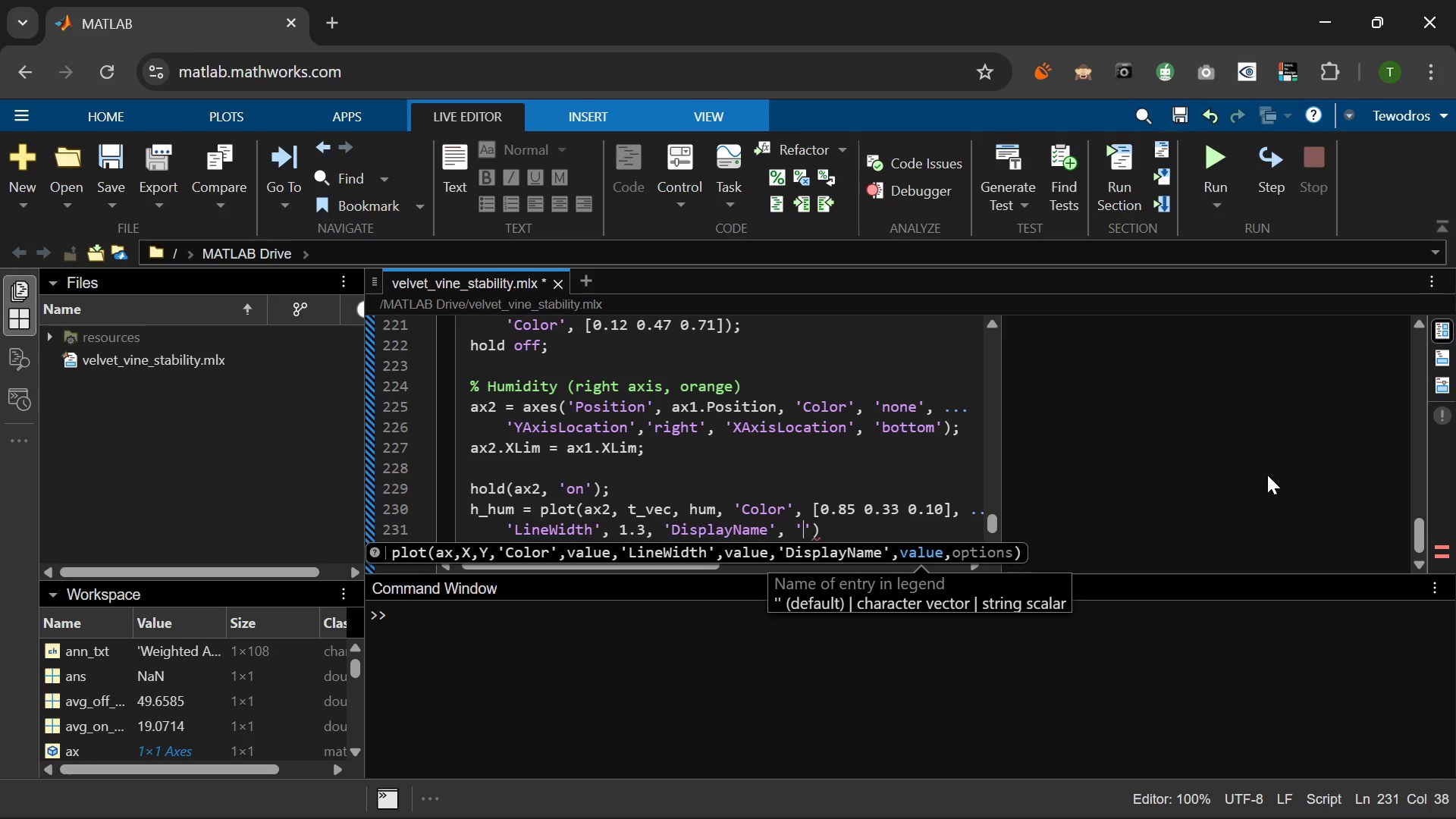 
hold_key(key=CapsLock, duration=0.36)
 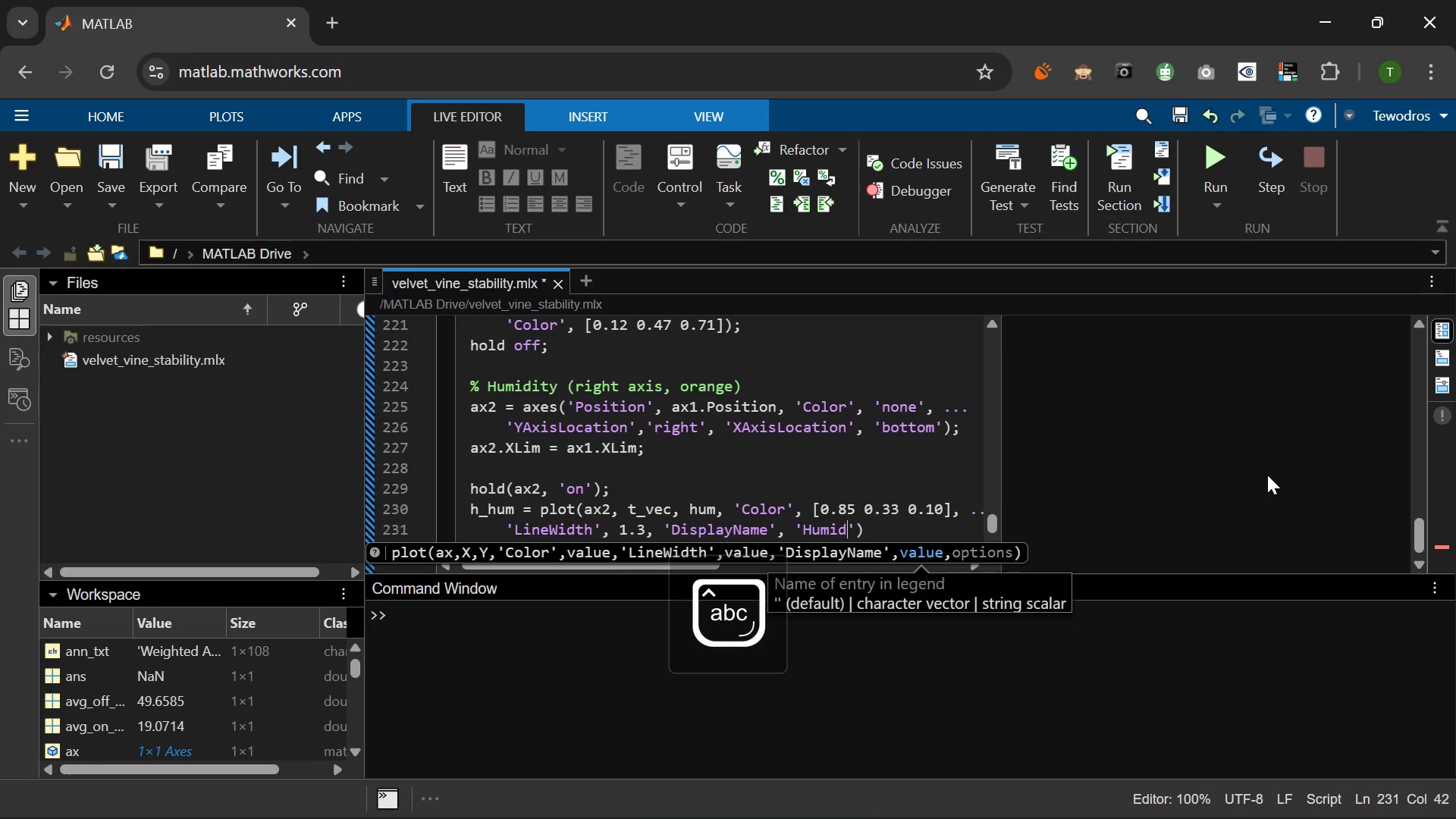 
key(Shift+0)
 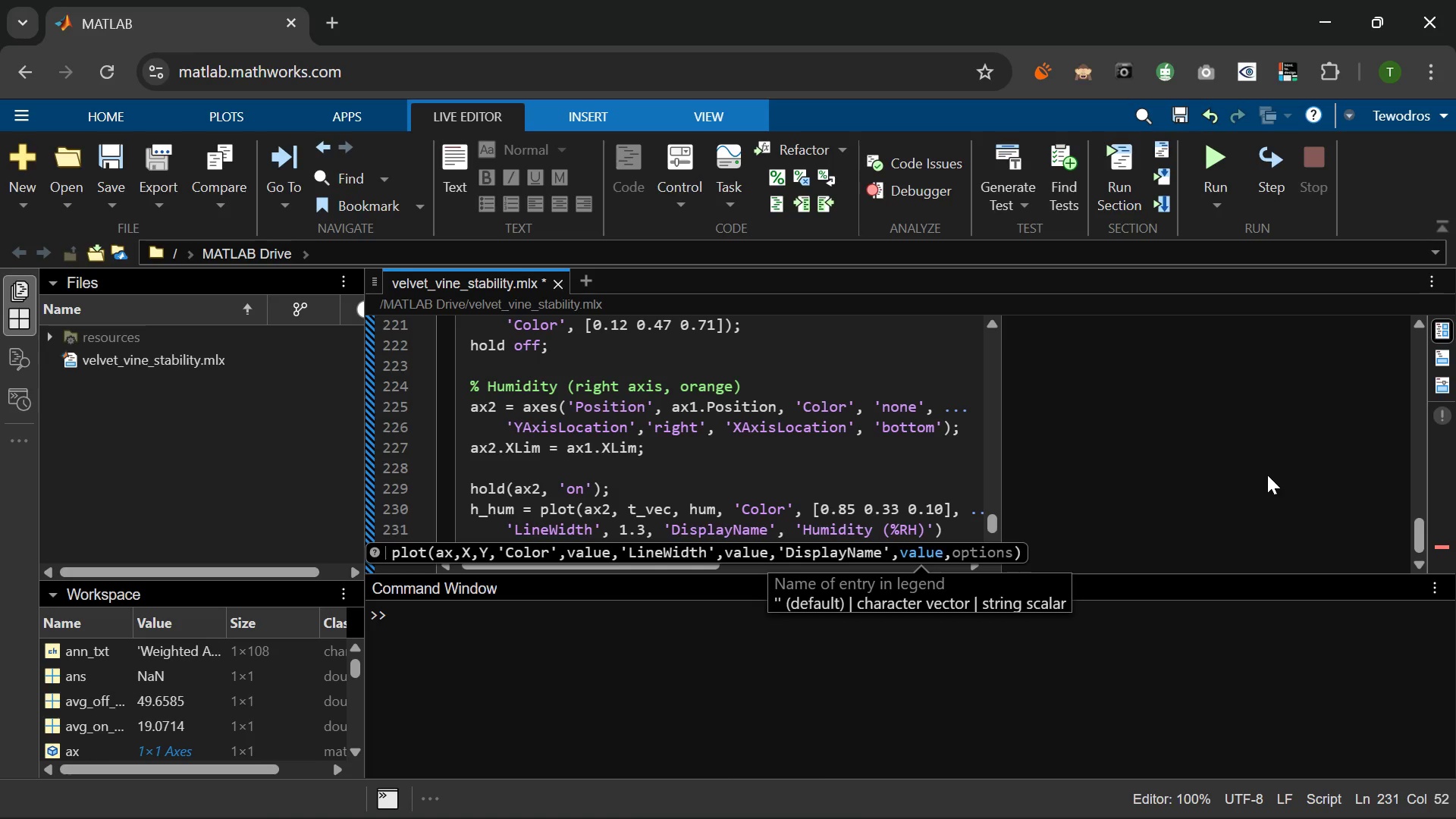 
key(ArrowRight)
 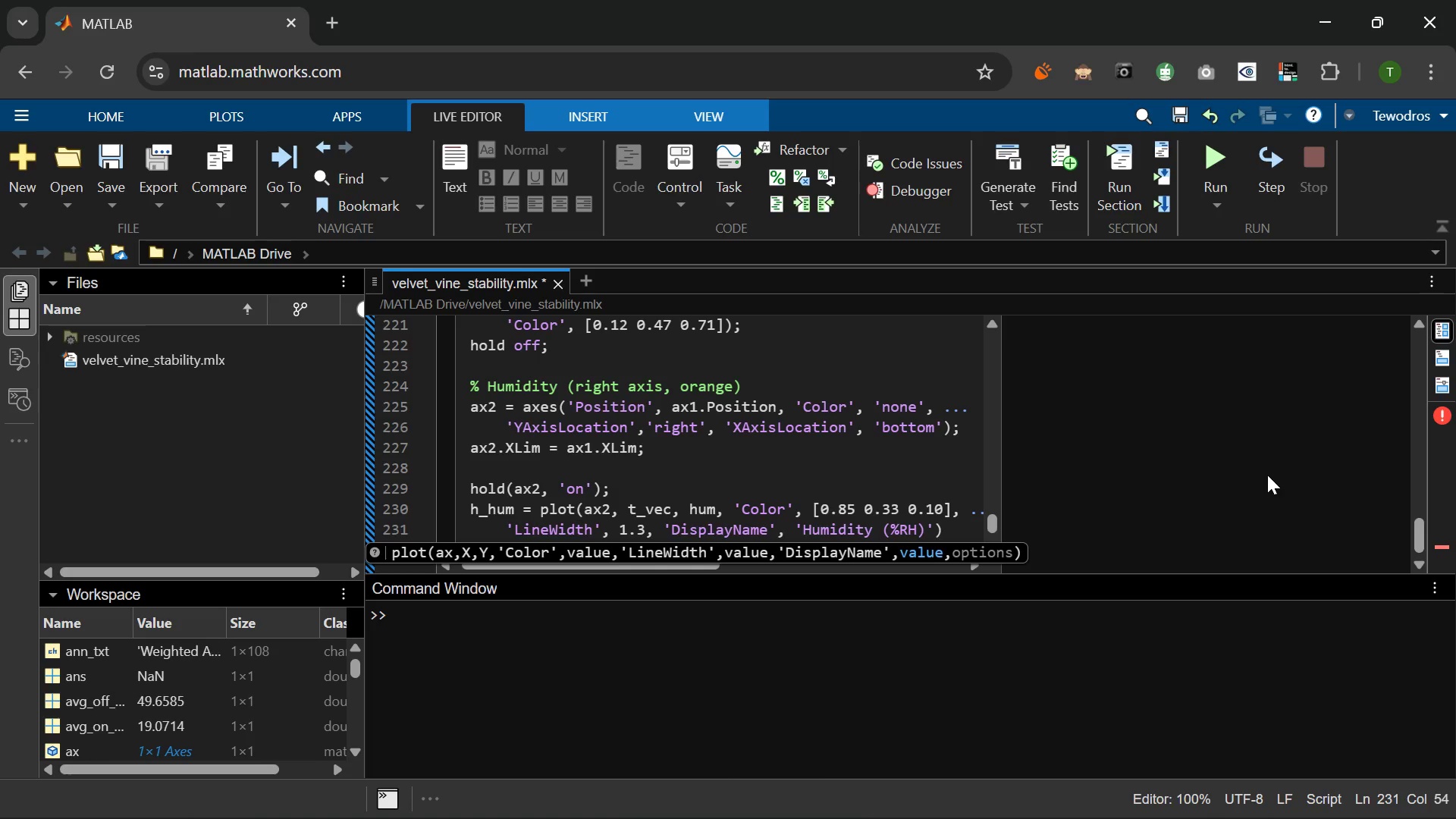 
key(ArrowRight)
 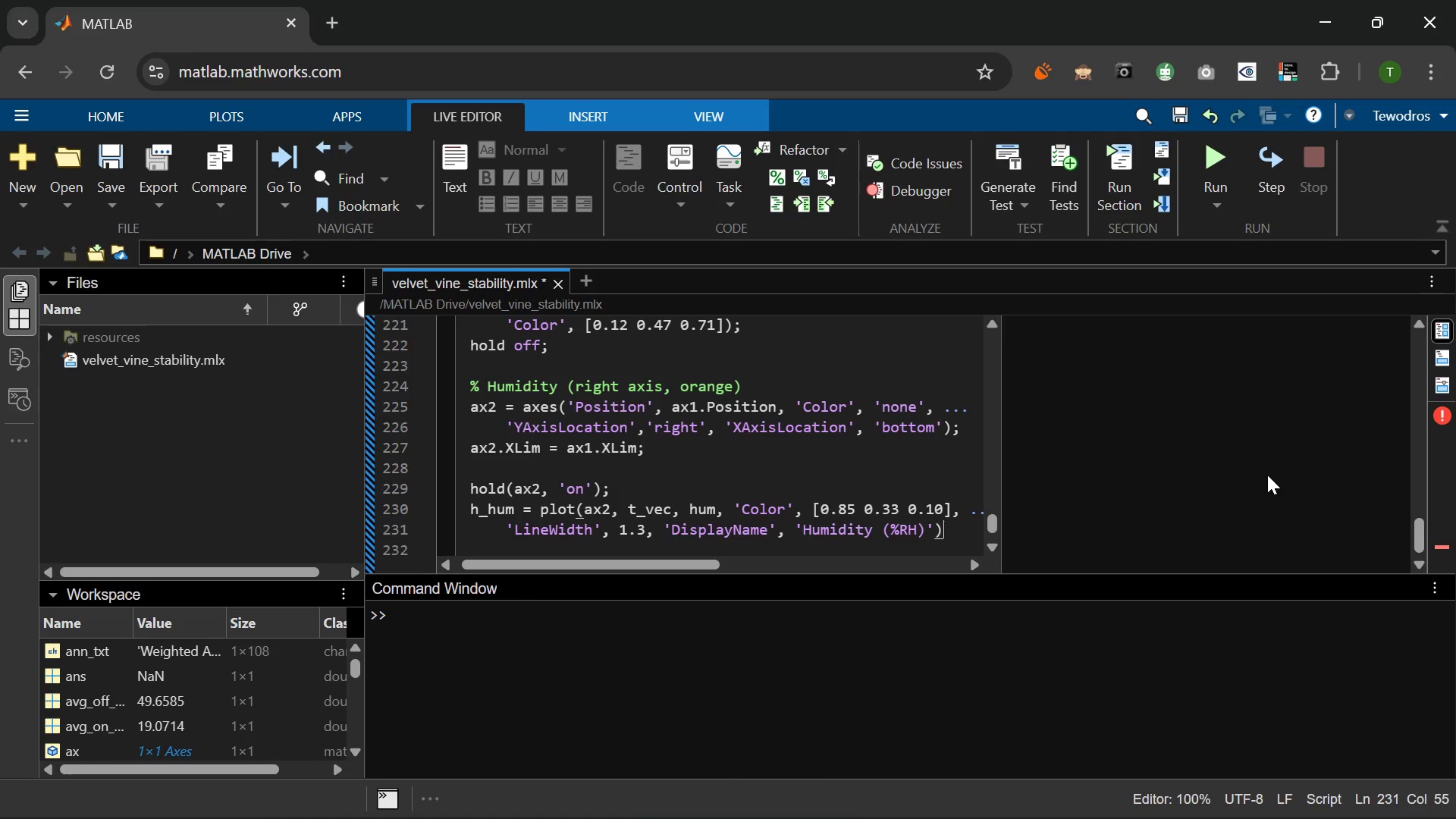 
key(Semicolon)
 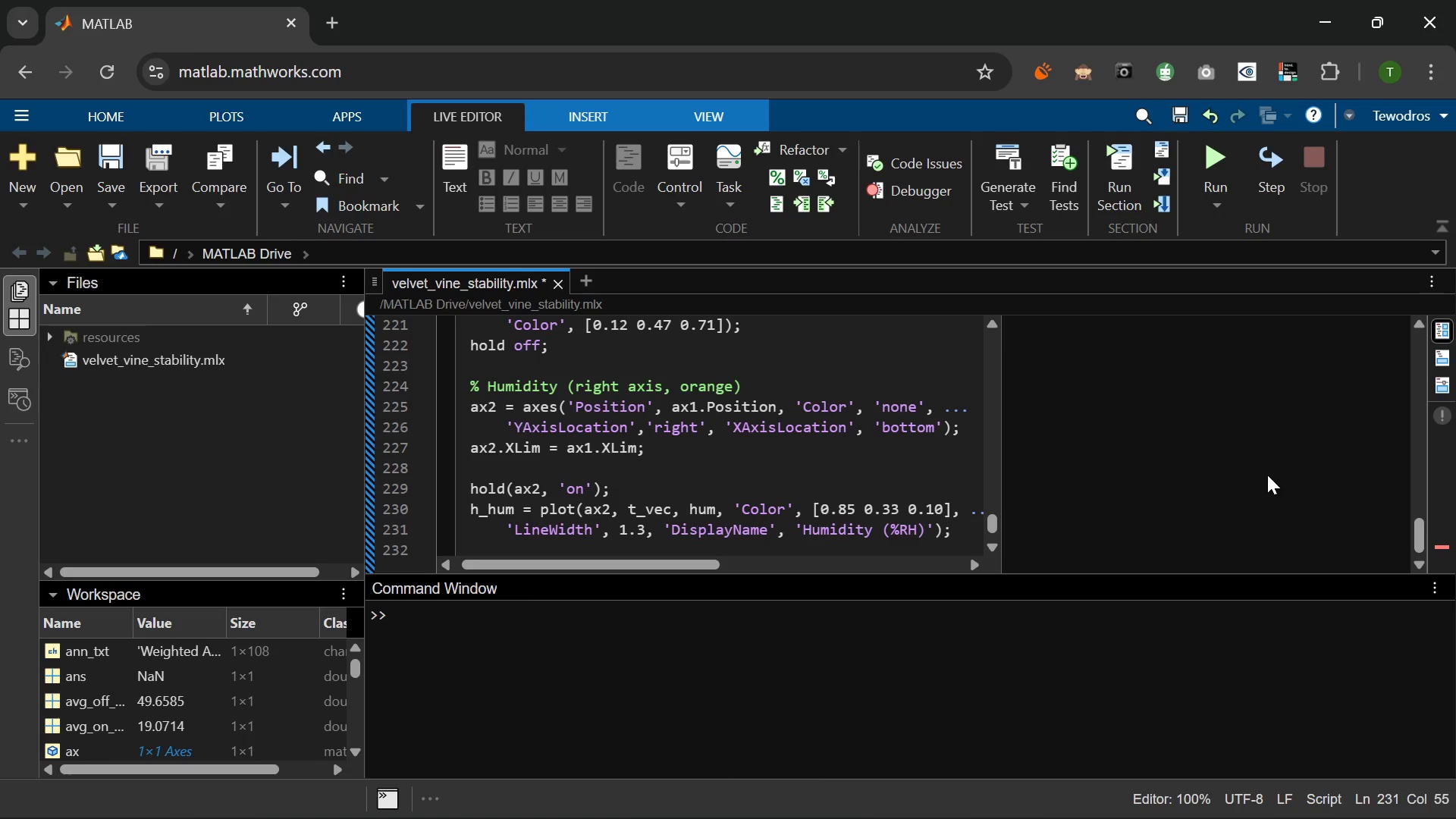 
key(Enter)
 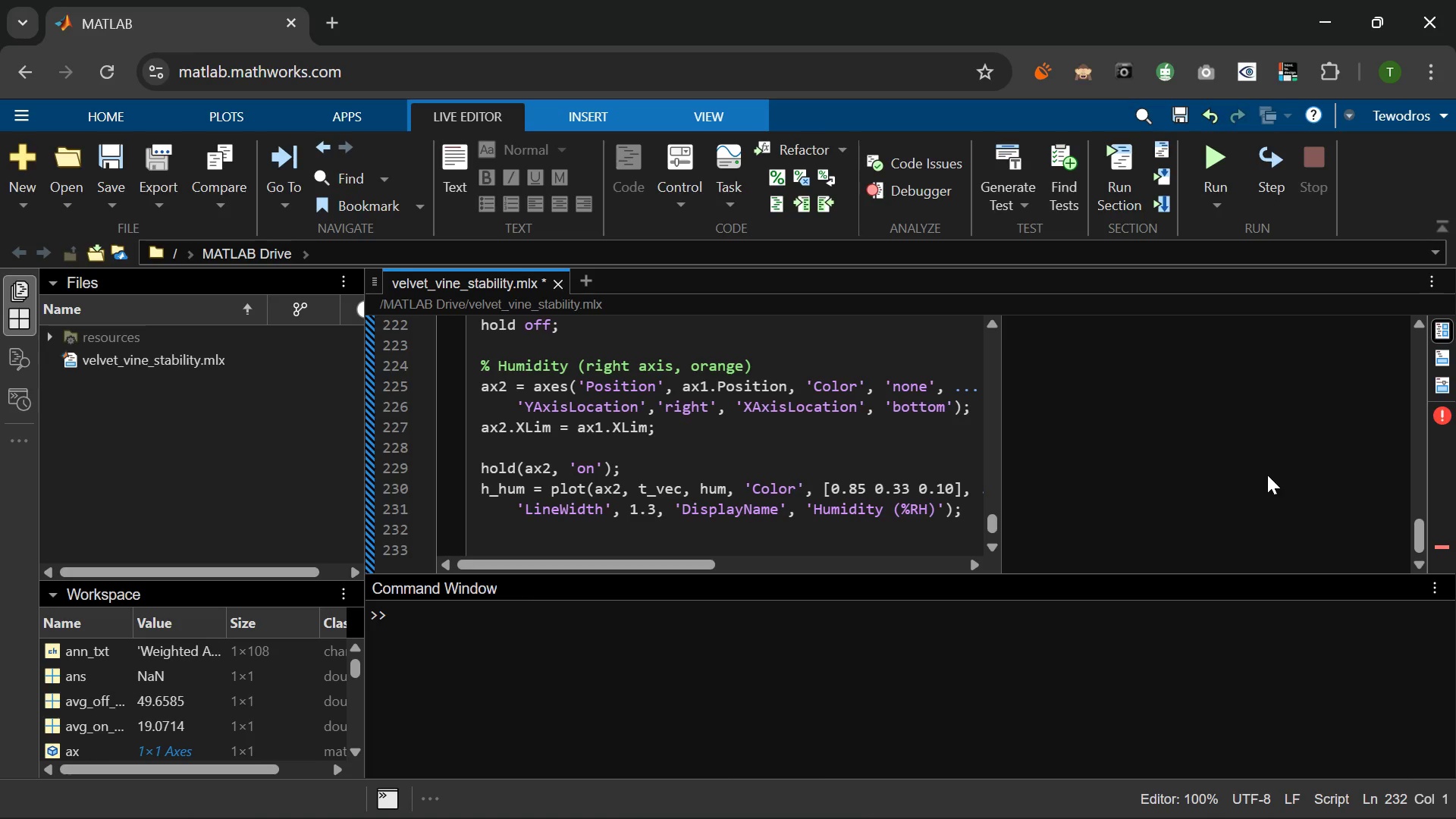 
wait(5.75)
 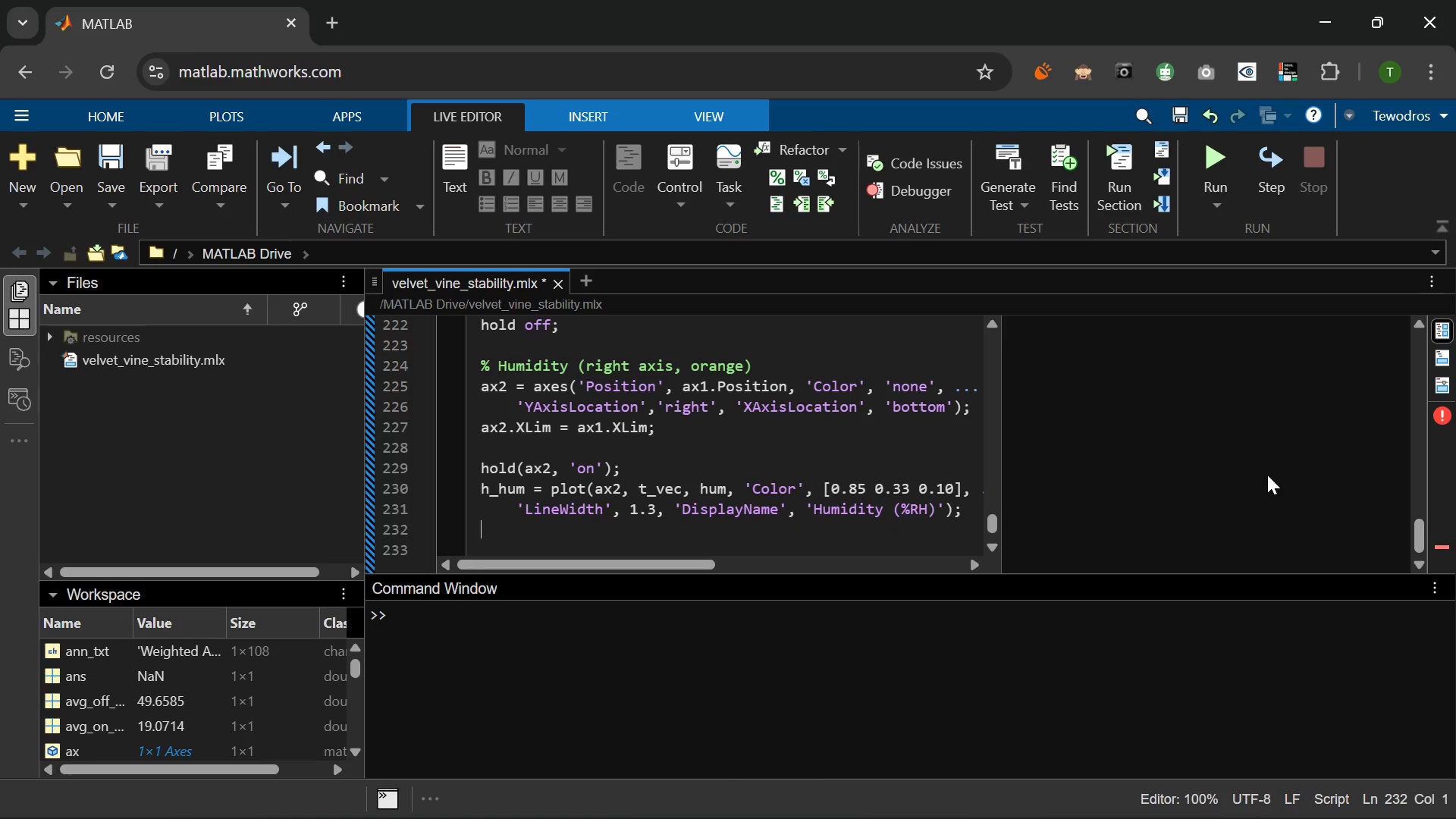 
type(YLINE()
 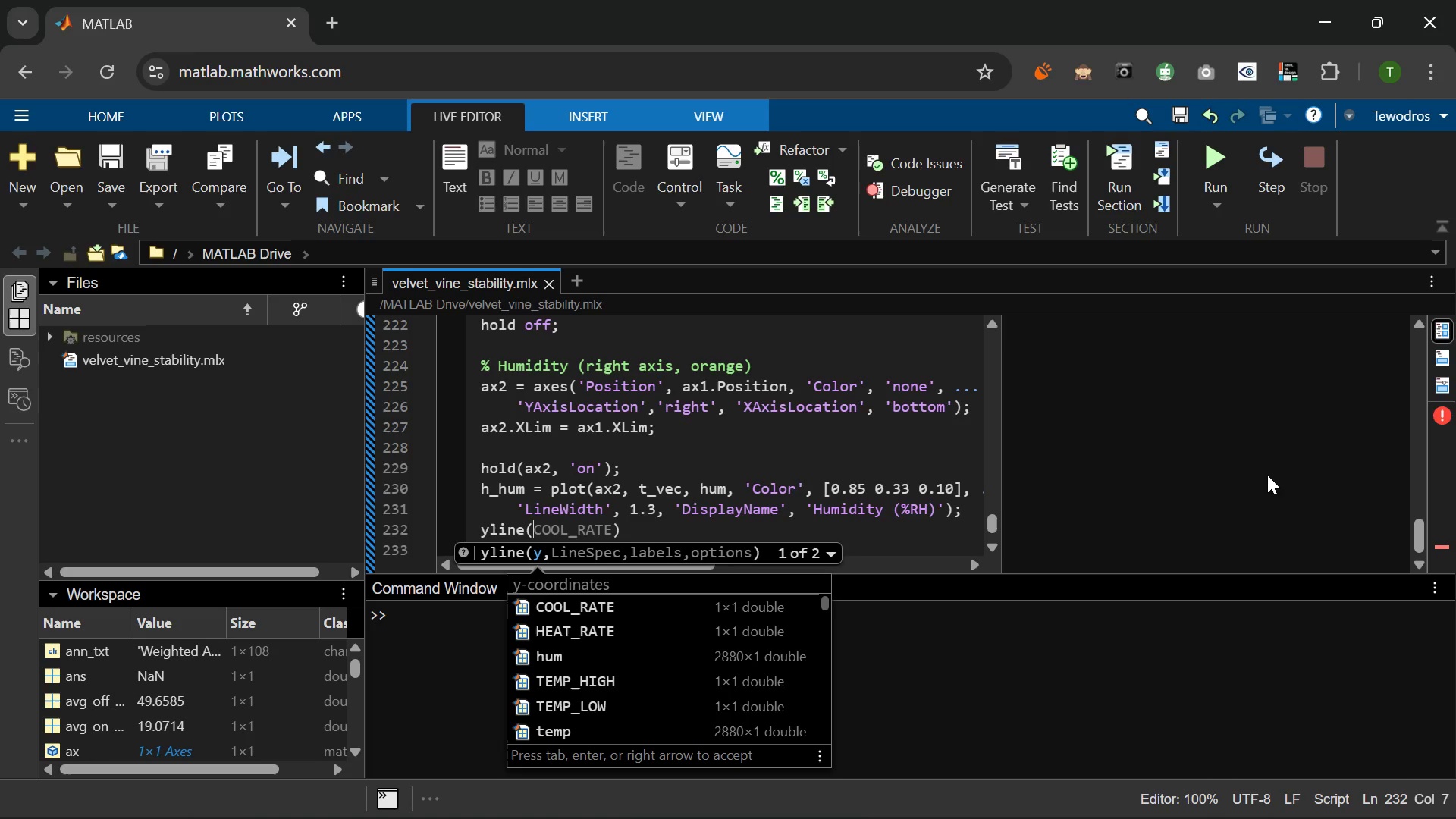 
wait(23.08)
 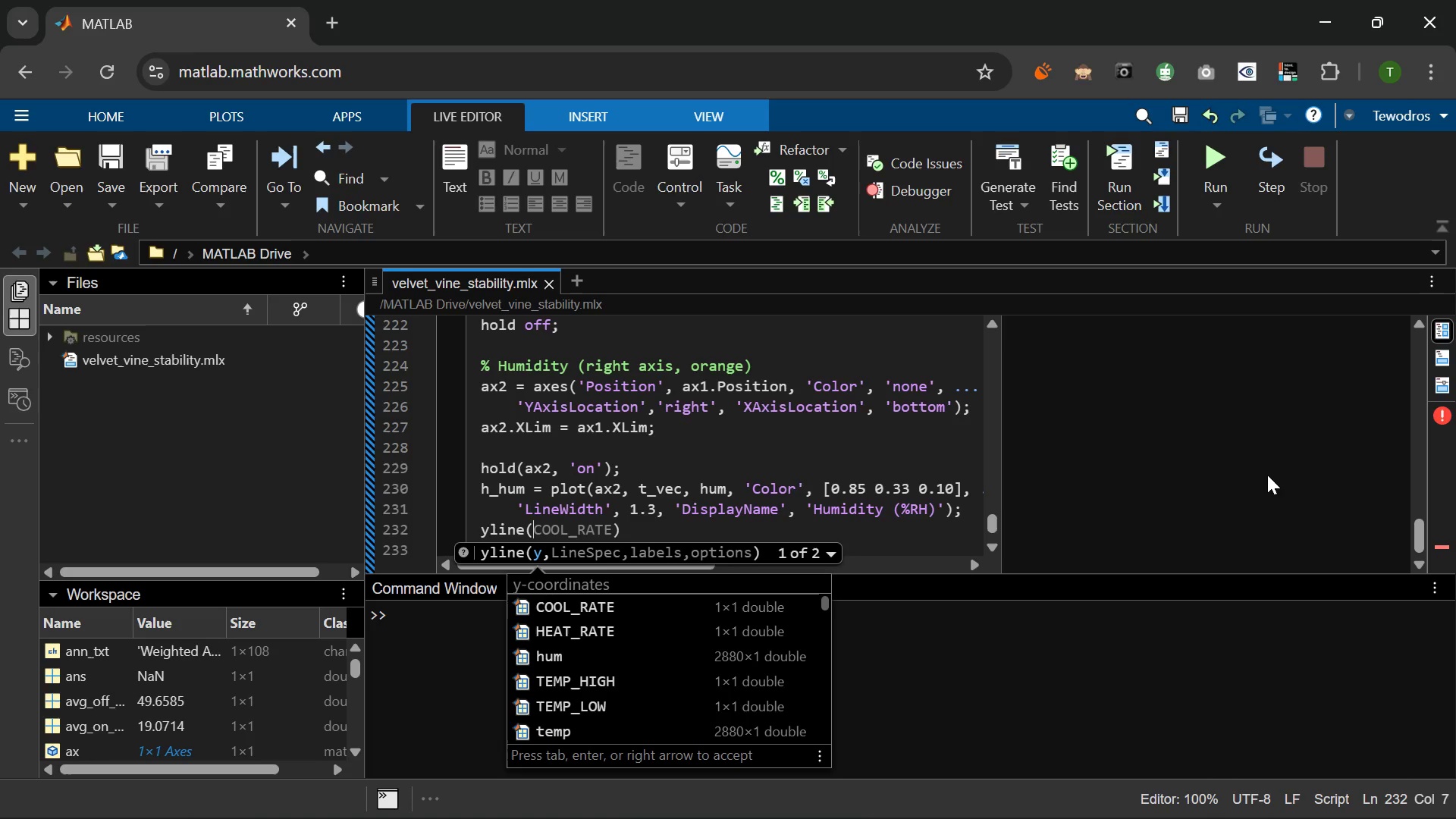 
scroll: coordinate [603, 455], scroll_direction: up, amount: 2.0
 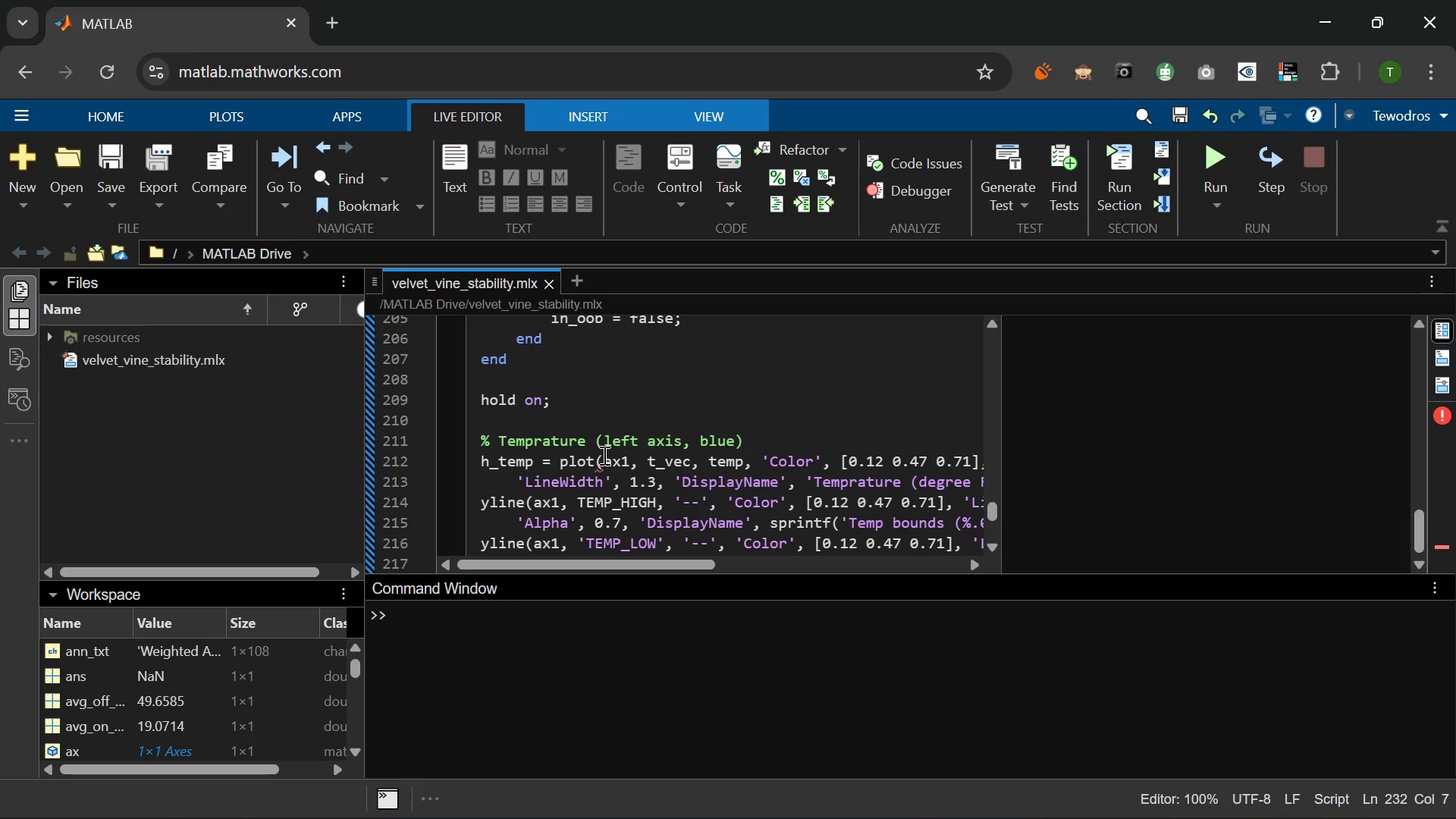 
scroll: coordinate [603, 455], scroll_direction: down, amount: 1.0
 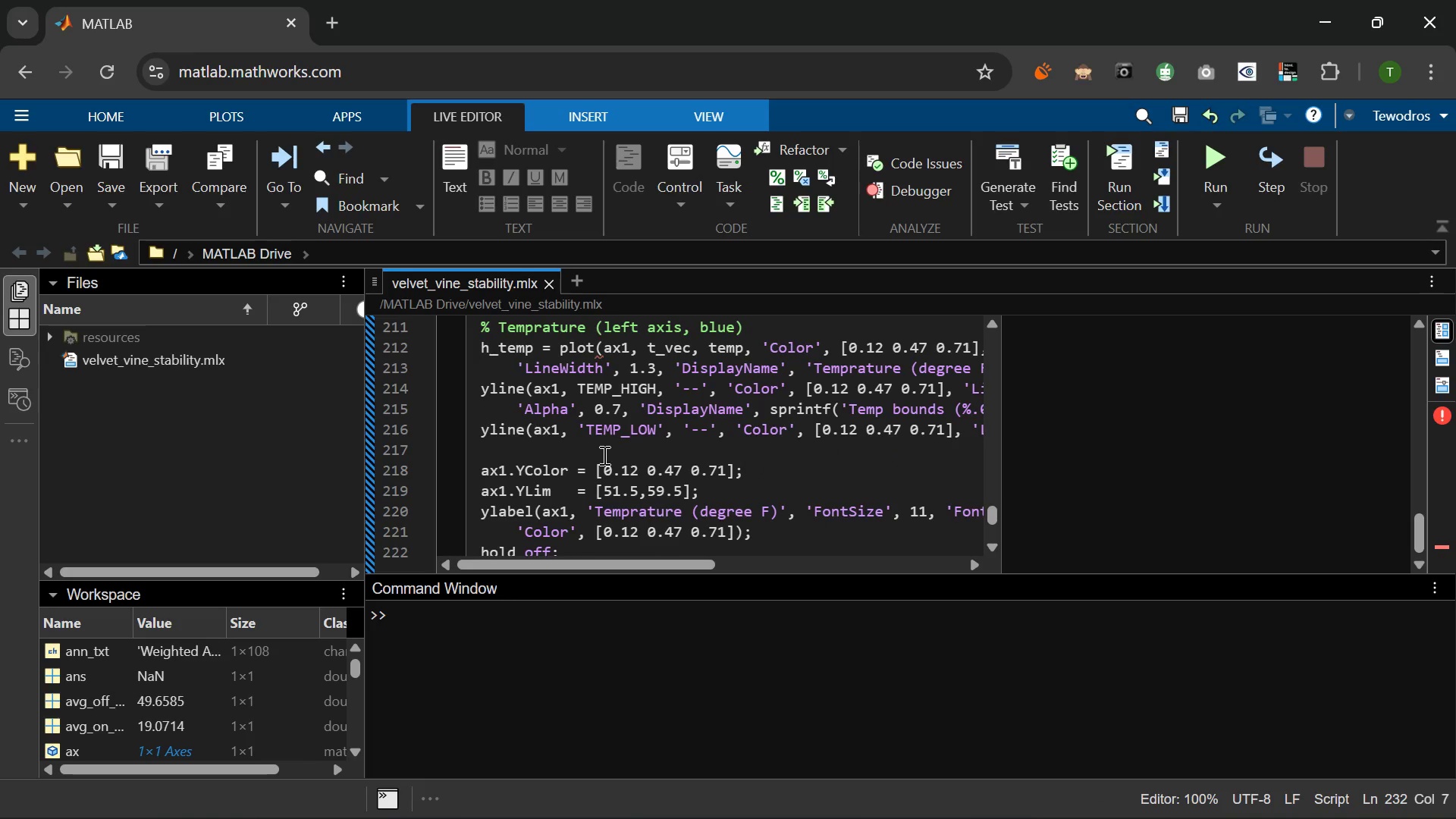 
scroll: coordinate [603, 455], scroll_direction: up, amount: 1.0
 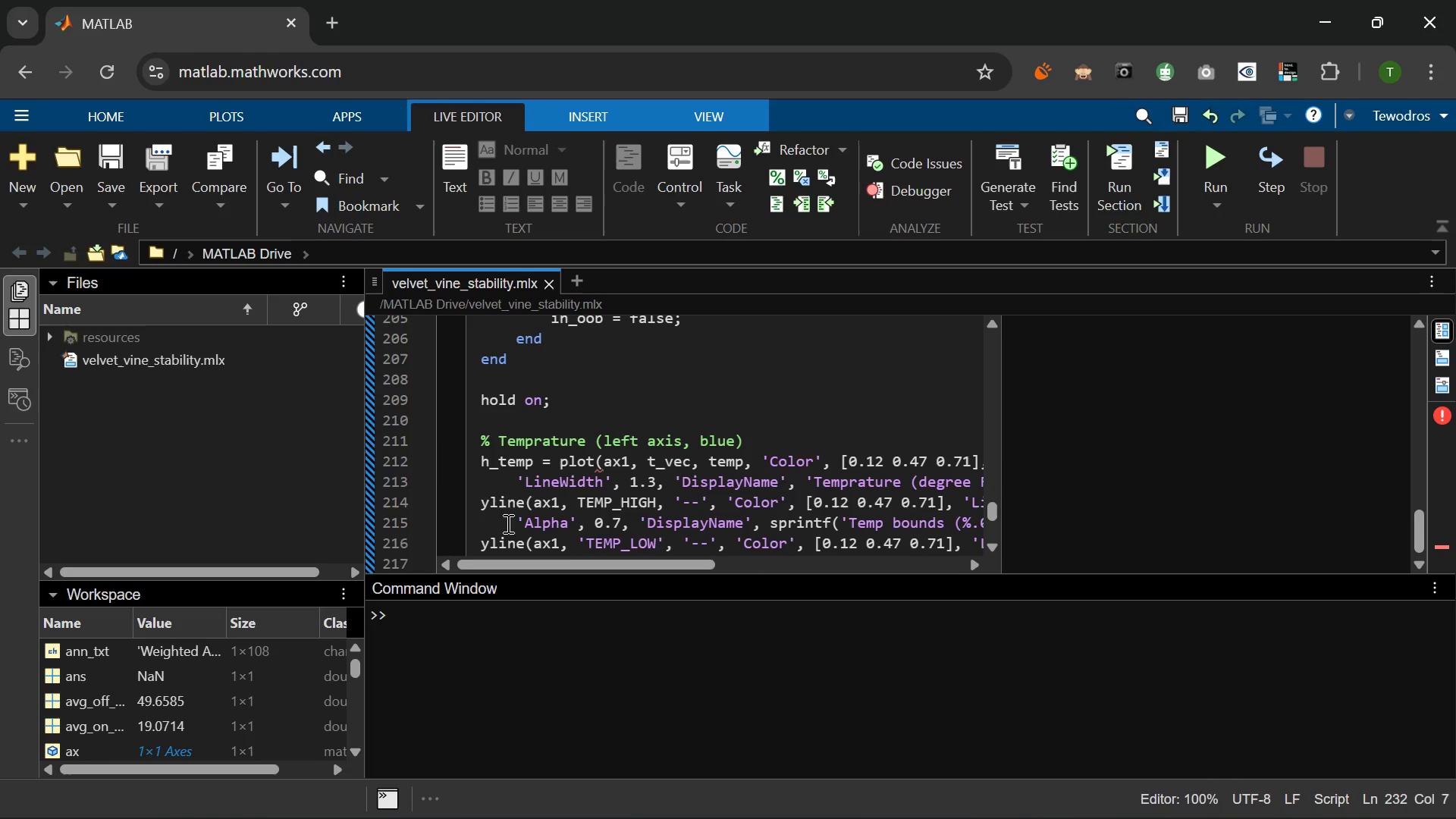 
left_click([623, 478])
 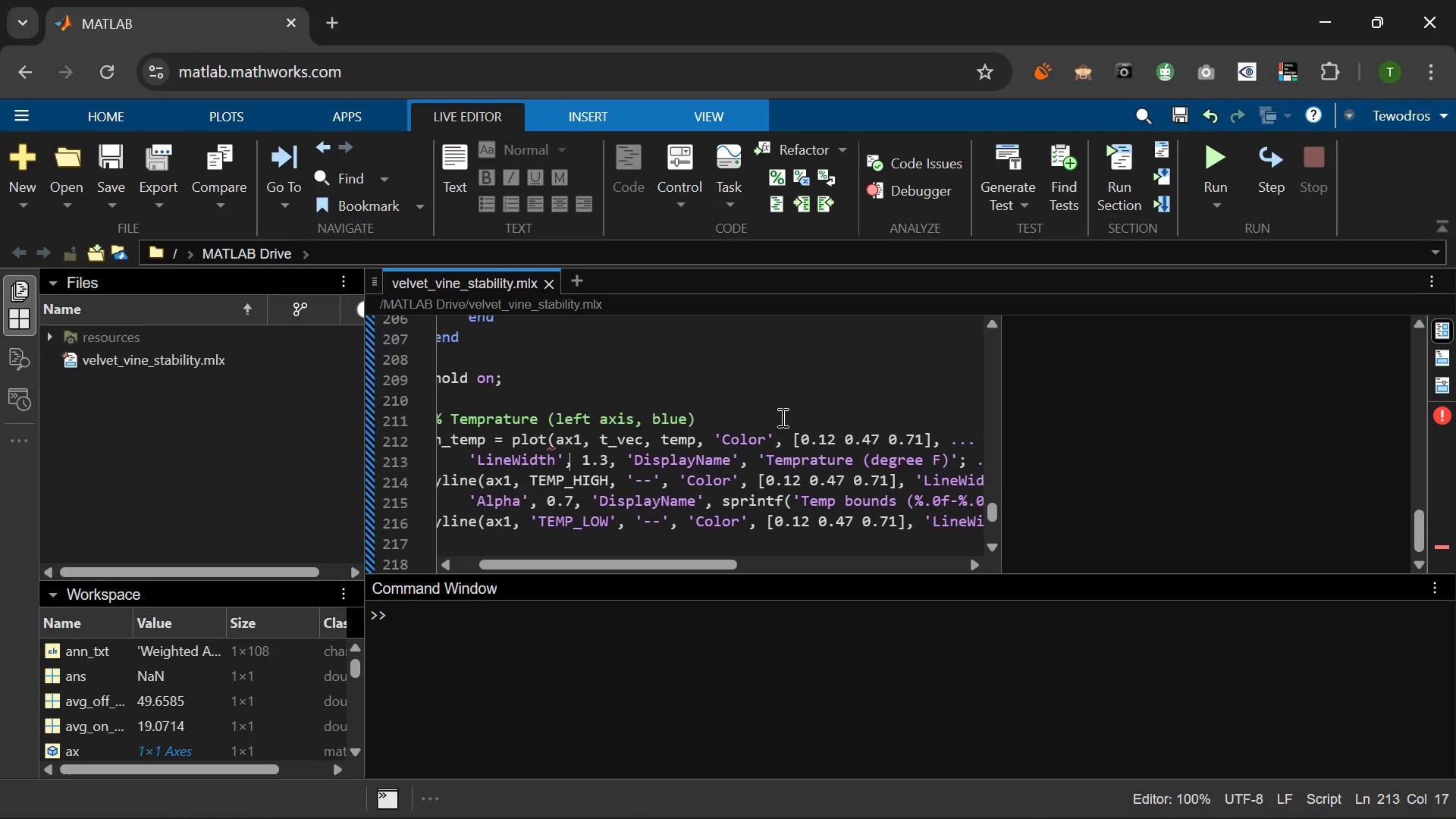 
wait(9.34)
 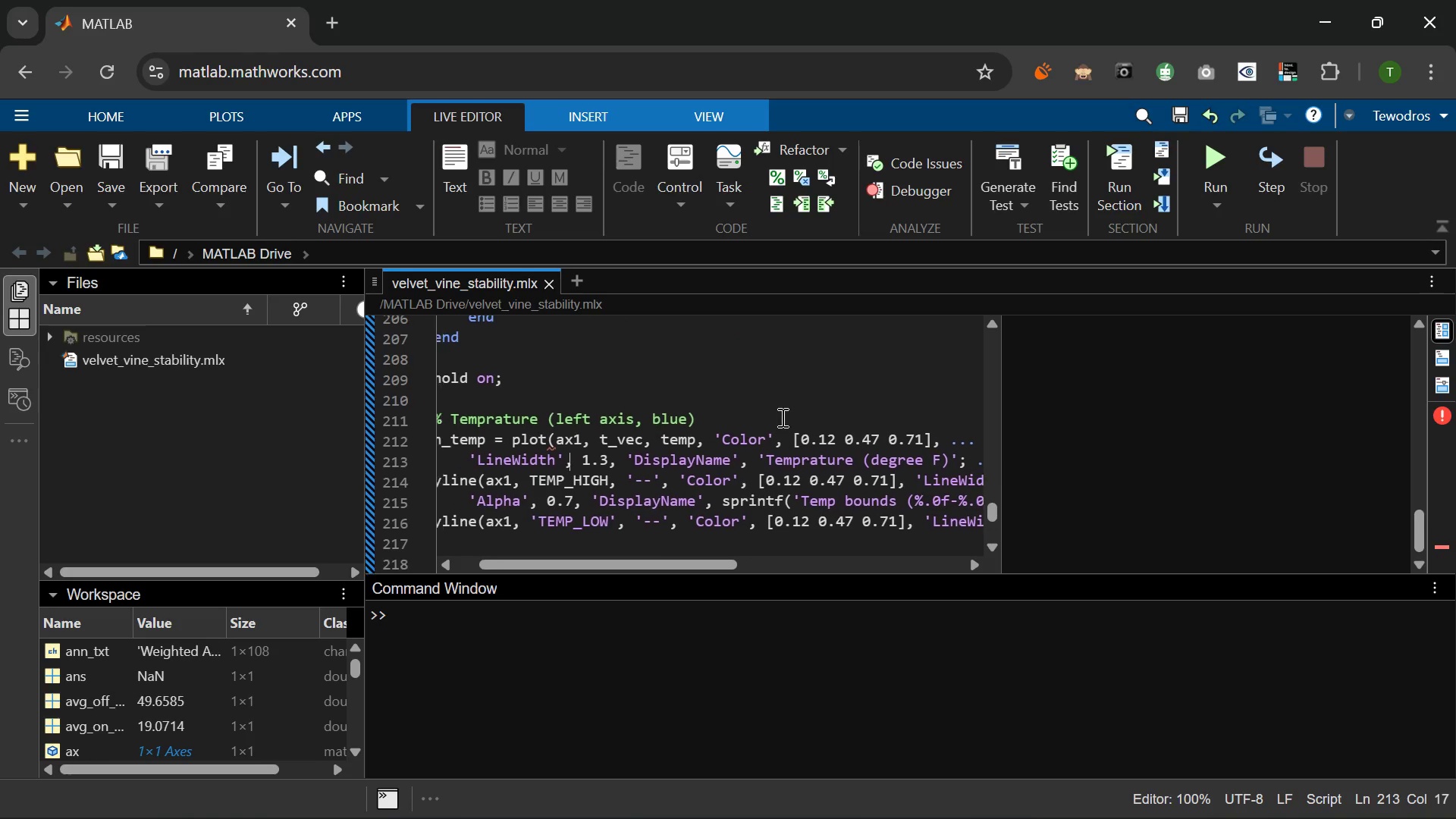 
left_click([886, 442])
 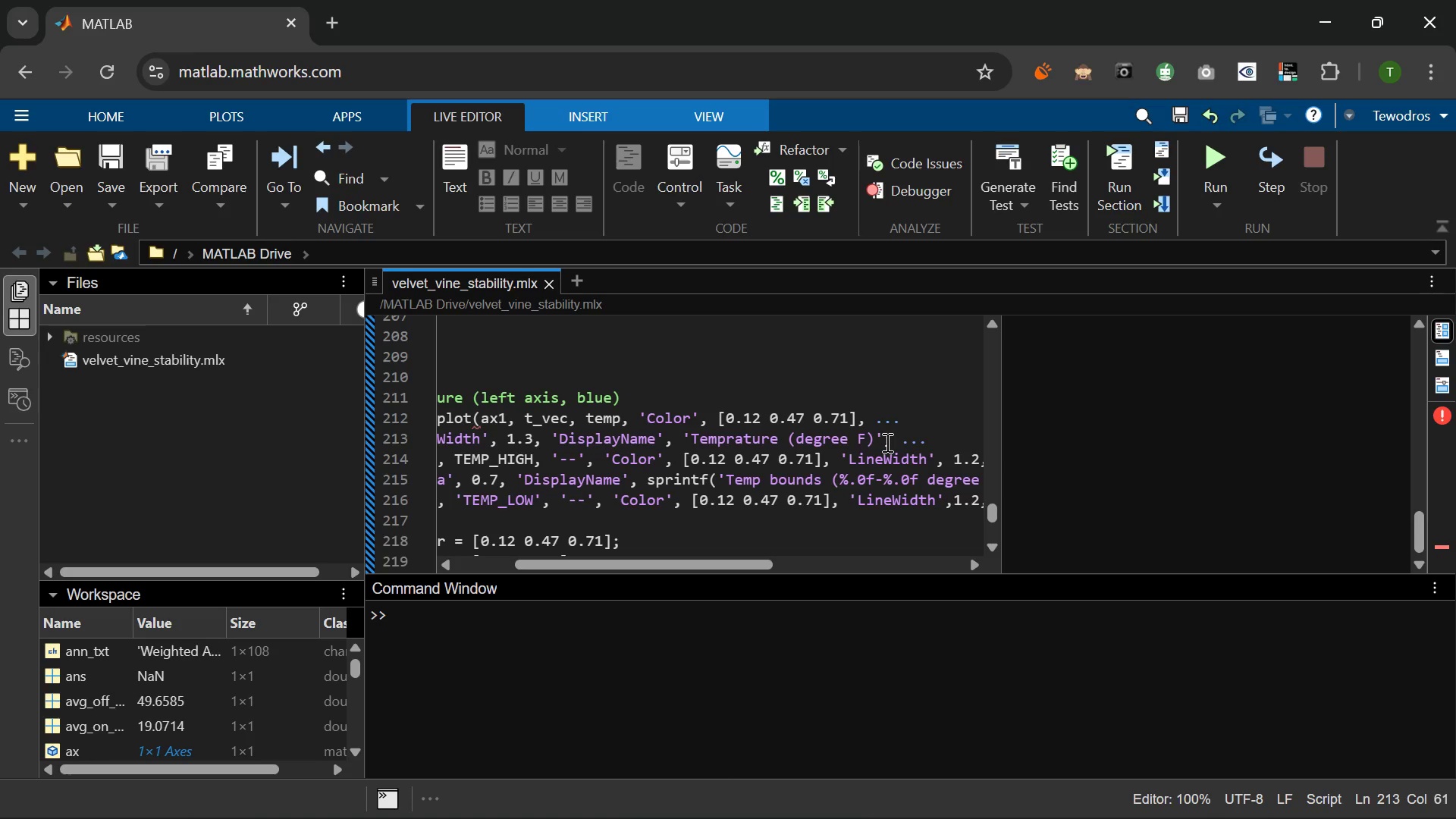 
key(Shift+0)
 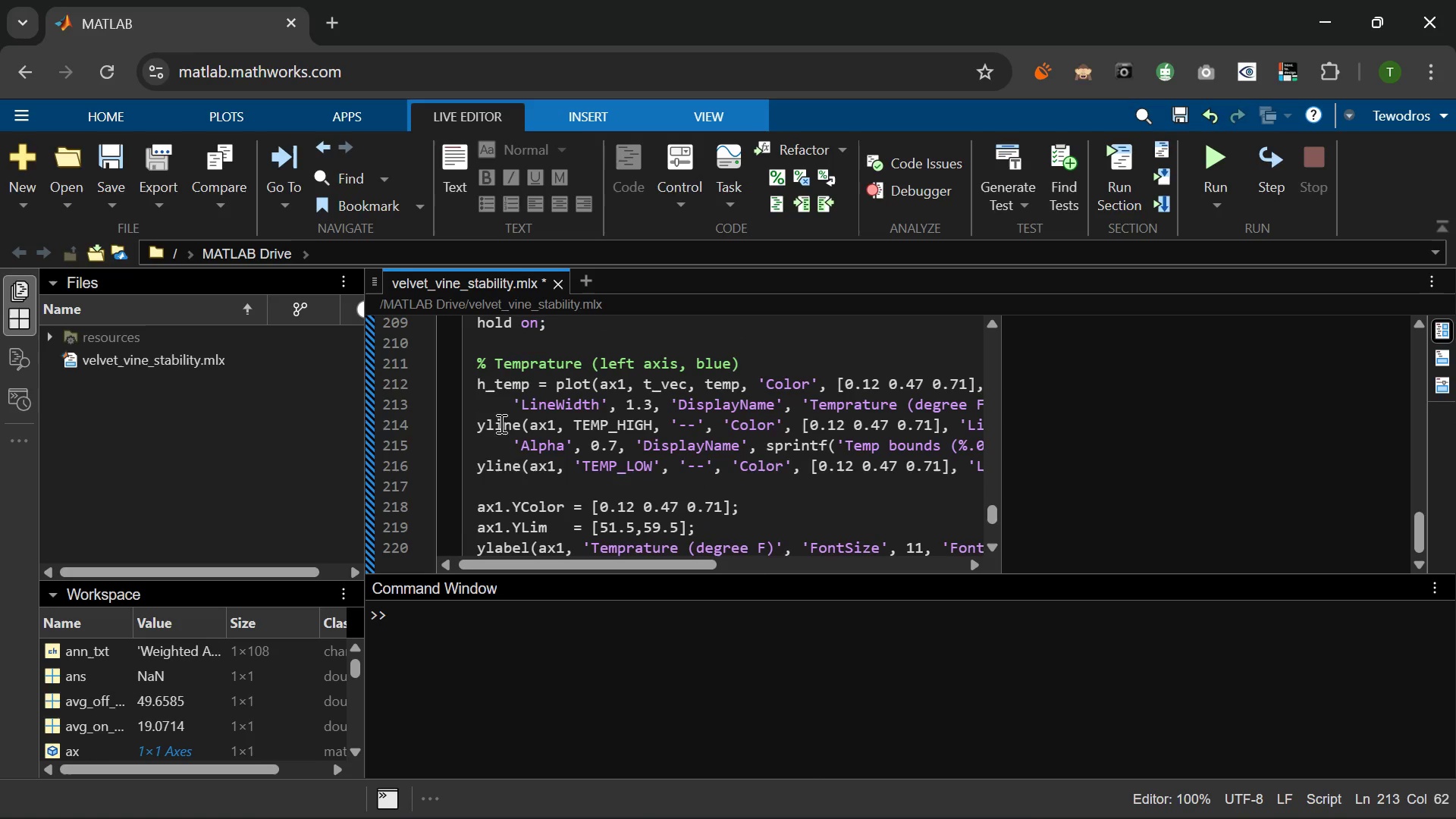 
wait(7.66)
 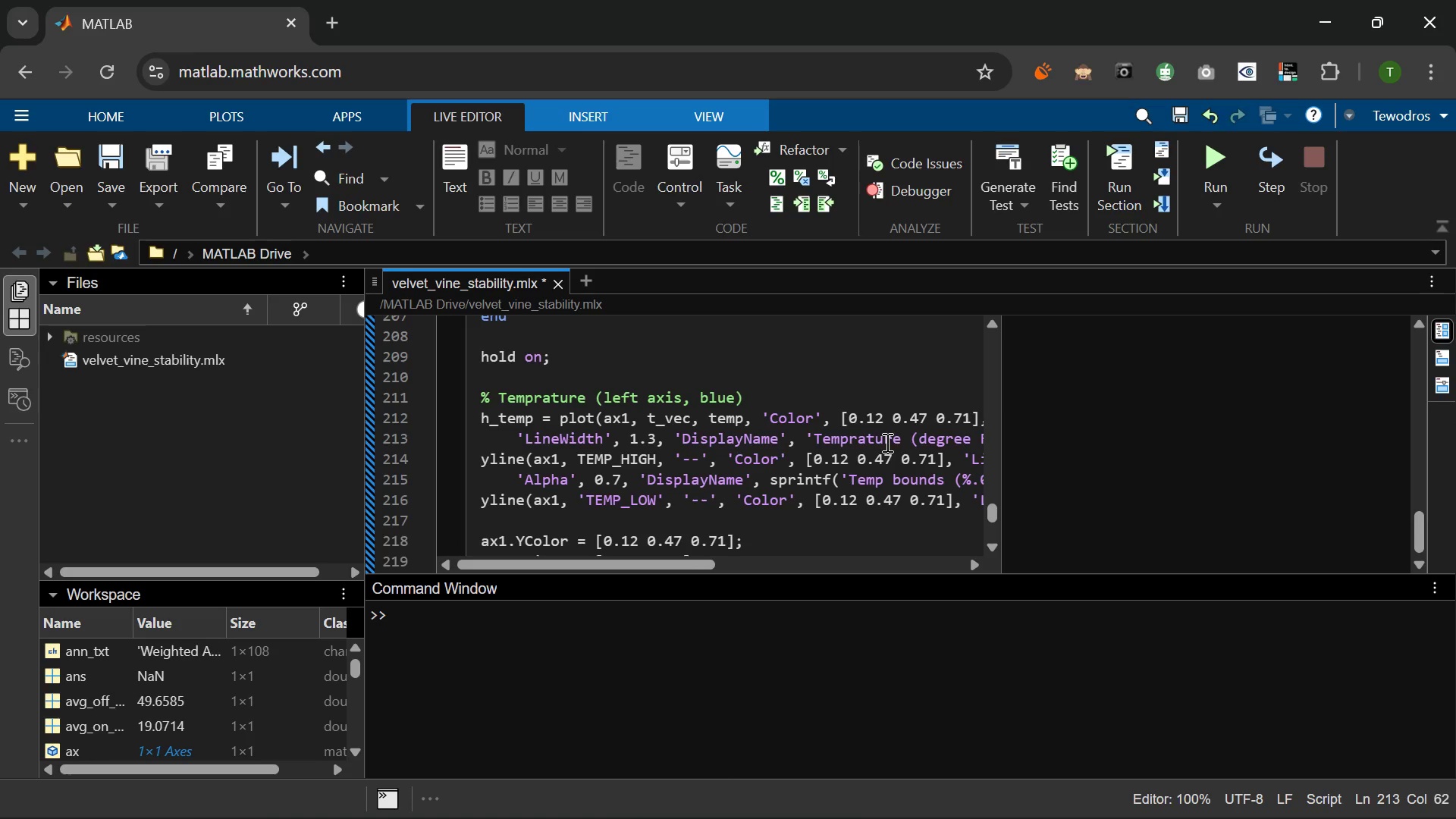 
left_click_drag(start_coordinate=[480, 425], to_coordinate=[998, 447])
 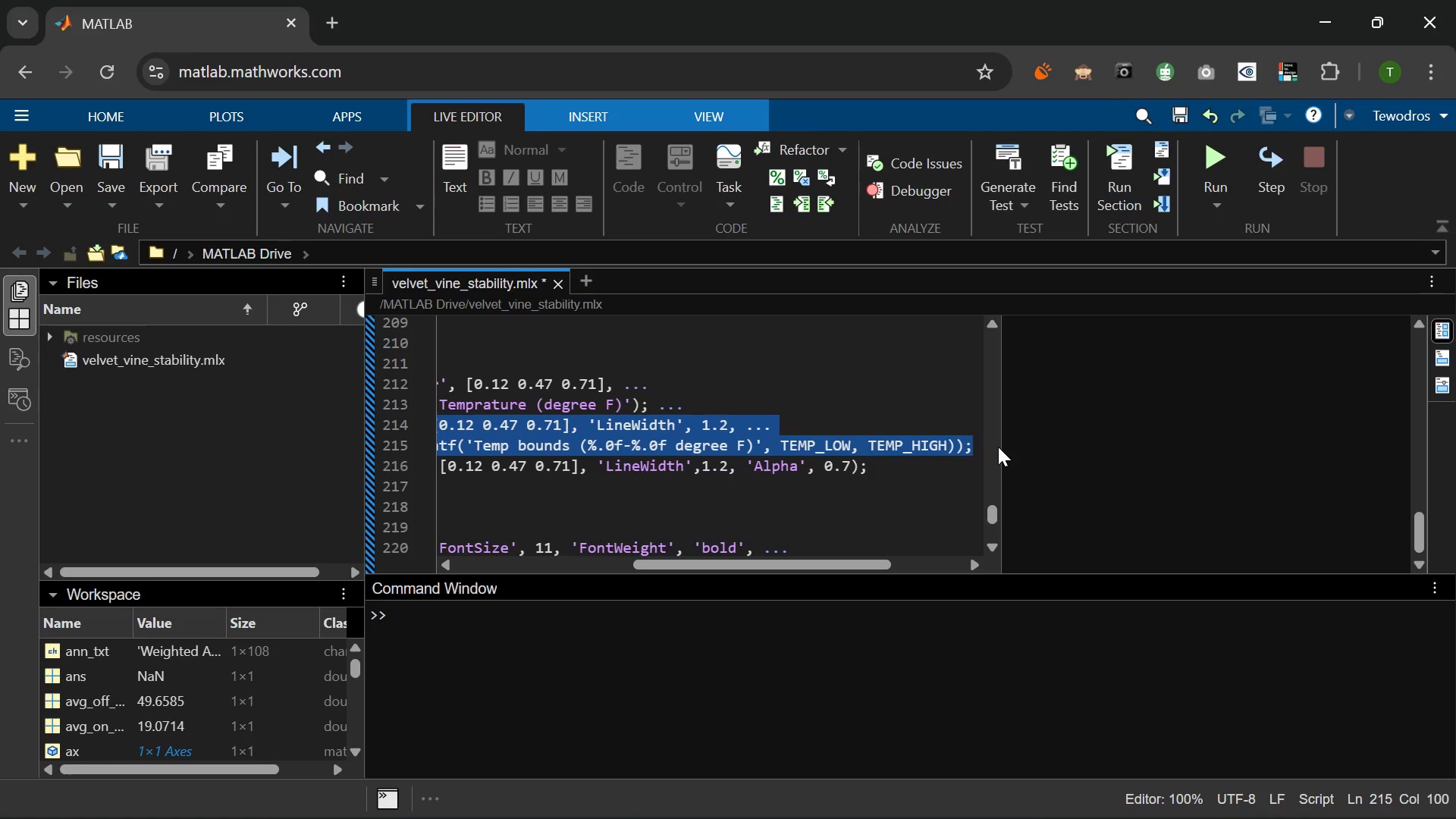 
key(Control+C)
 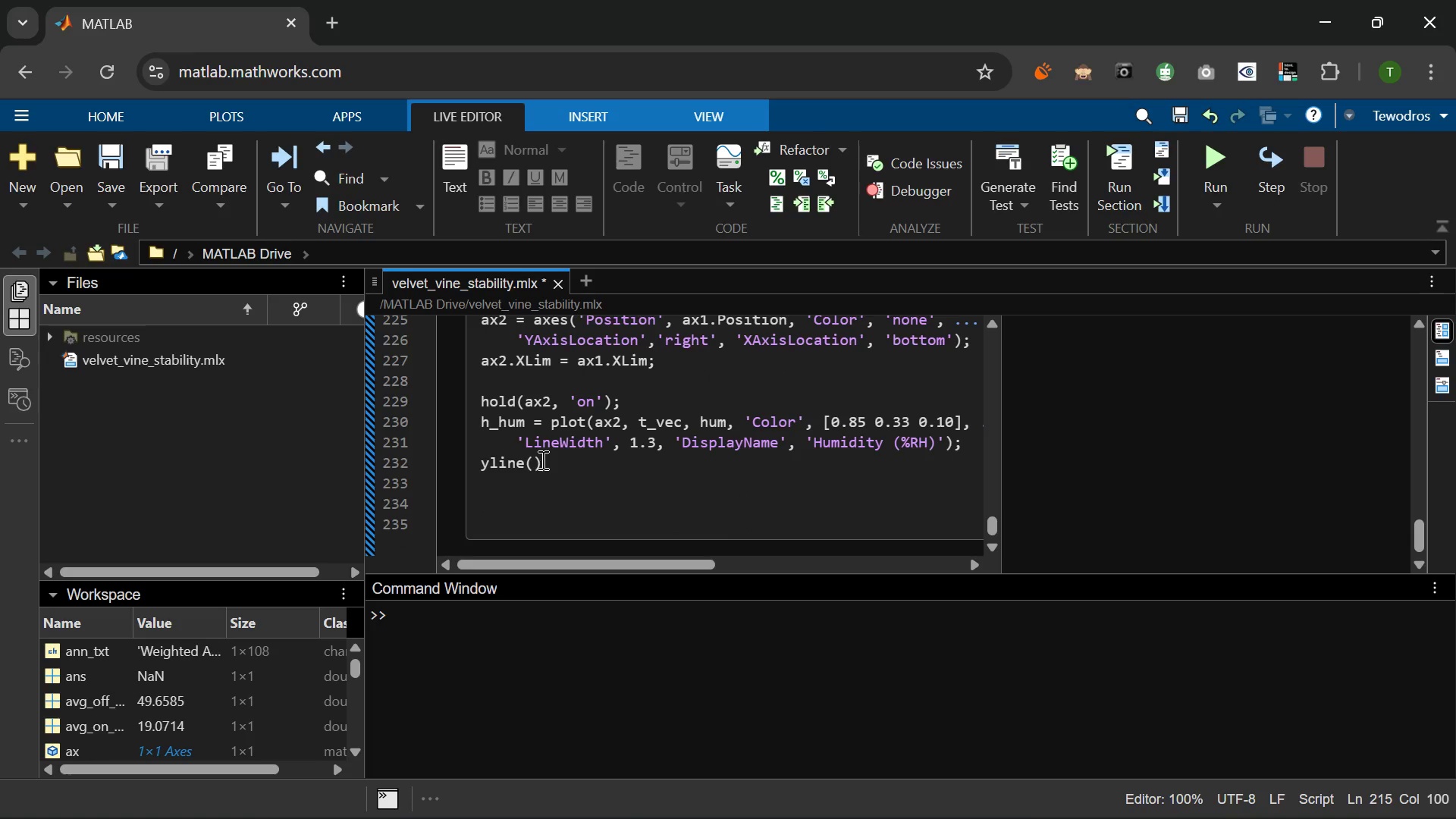 
left_click_drag(start_coordinate=[541, 460], to_coordinate=[472, 464])
 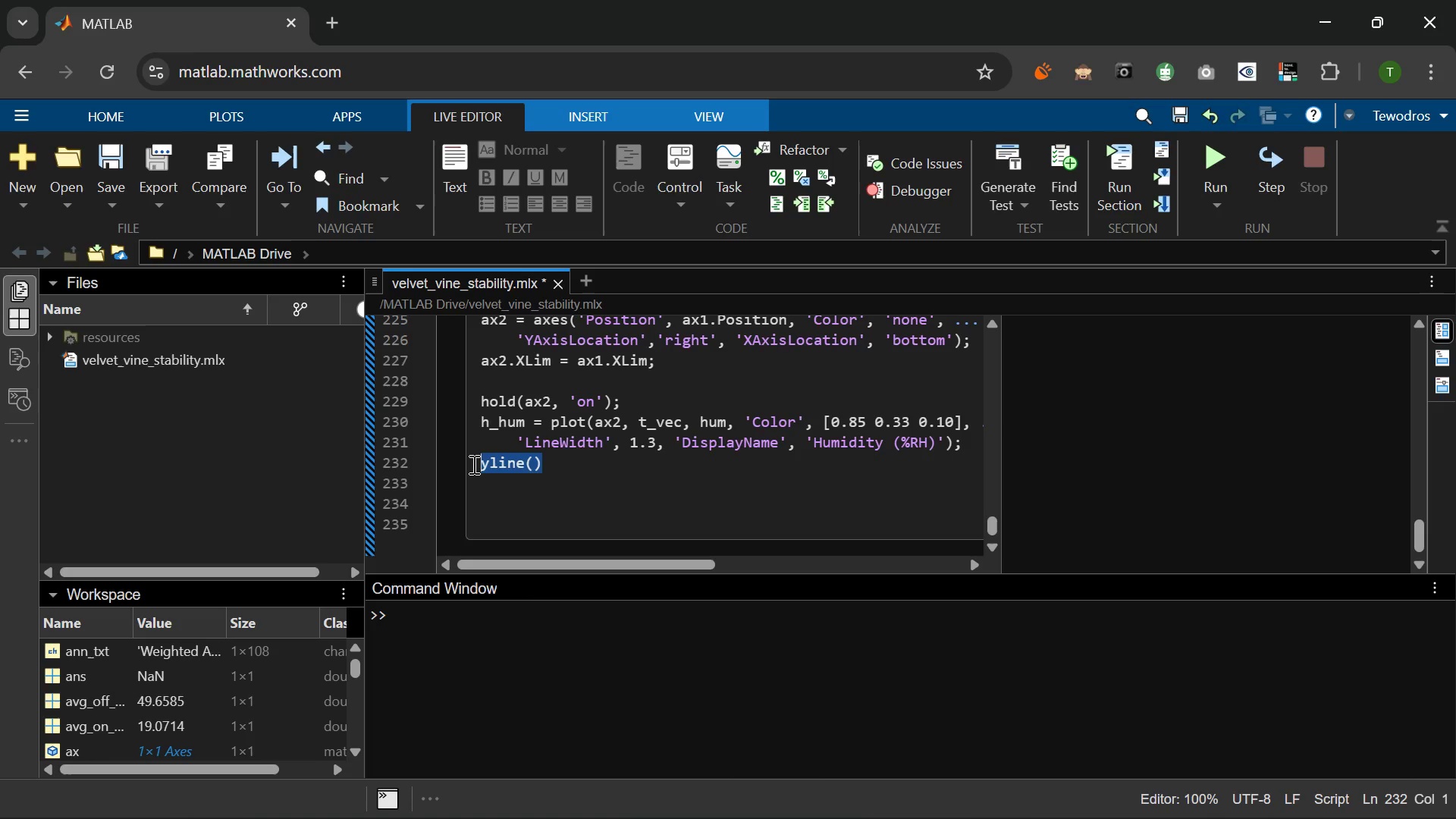 
key(Control+V)
 